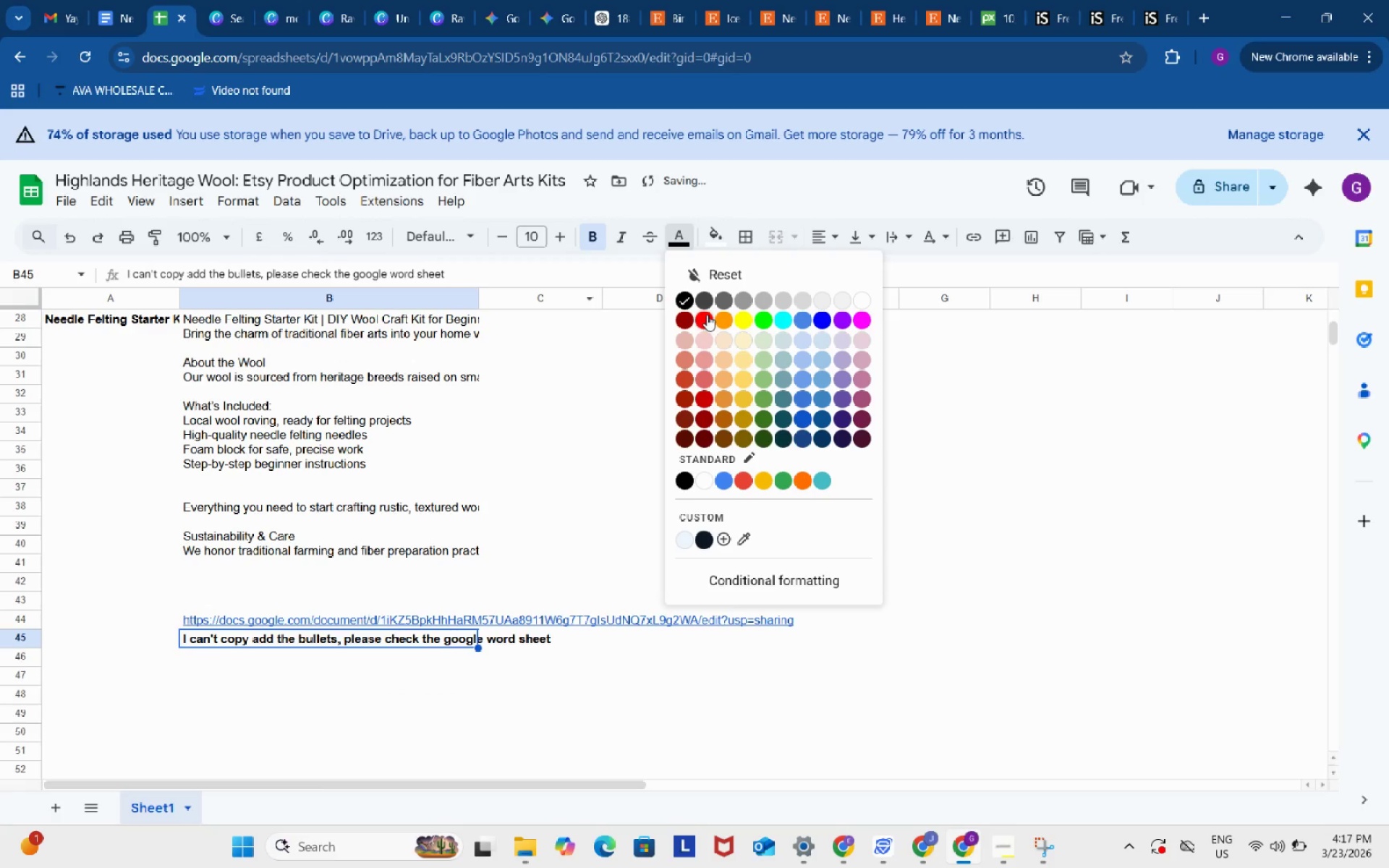 
left_click([701, 314])
 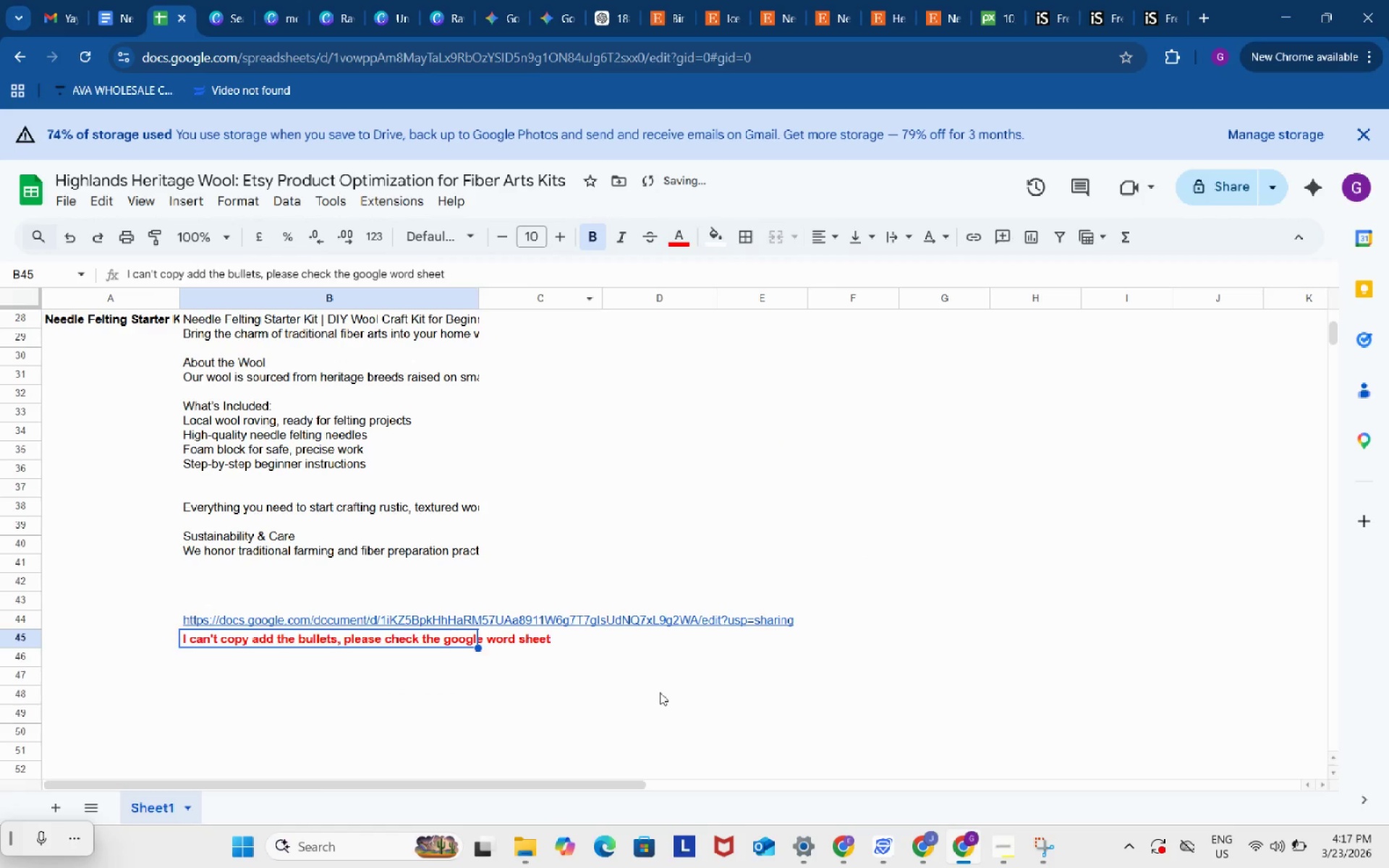 
left_click([660, 692])
 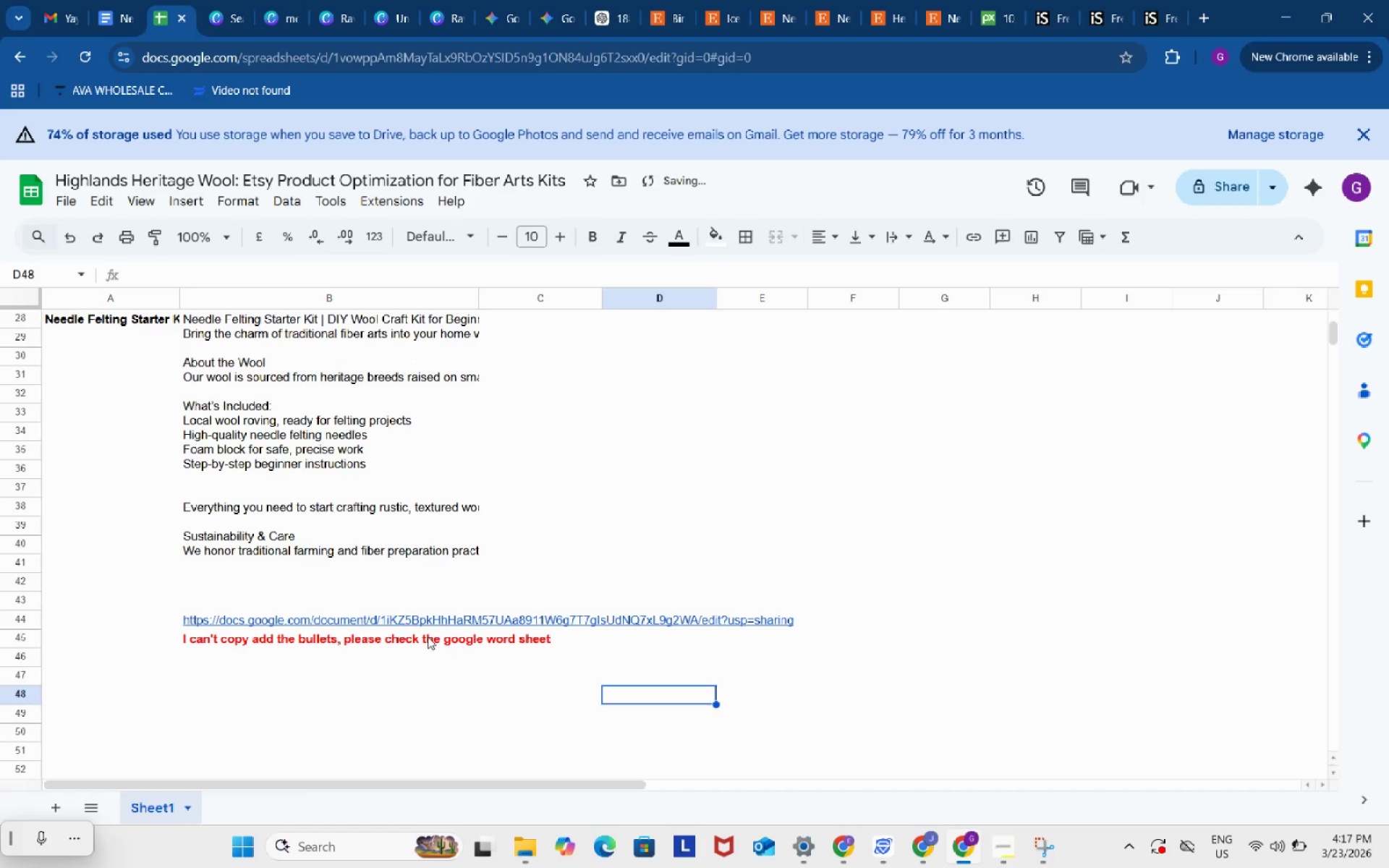 
left_click([428, 637])
 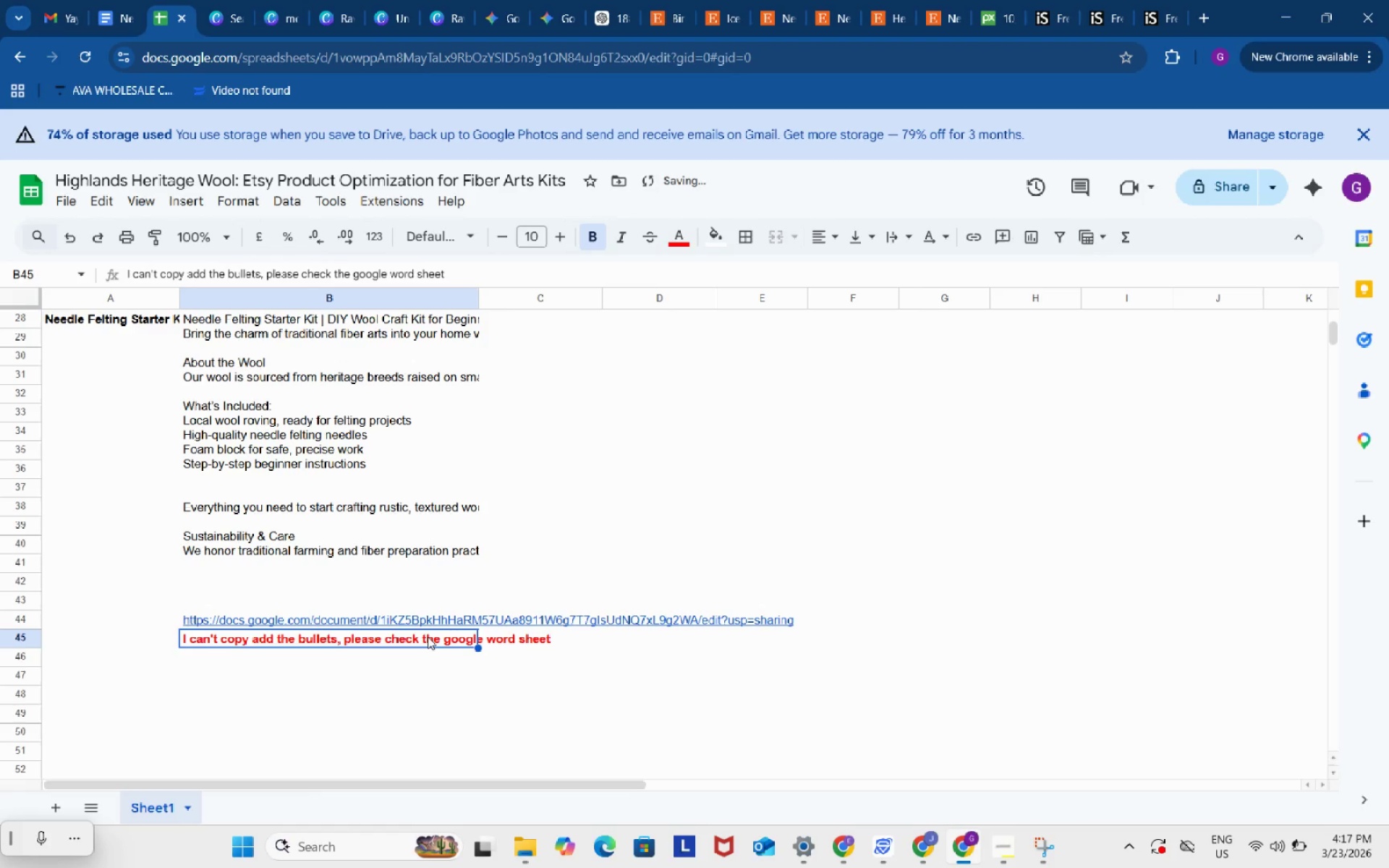 
key(Control+C)
 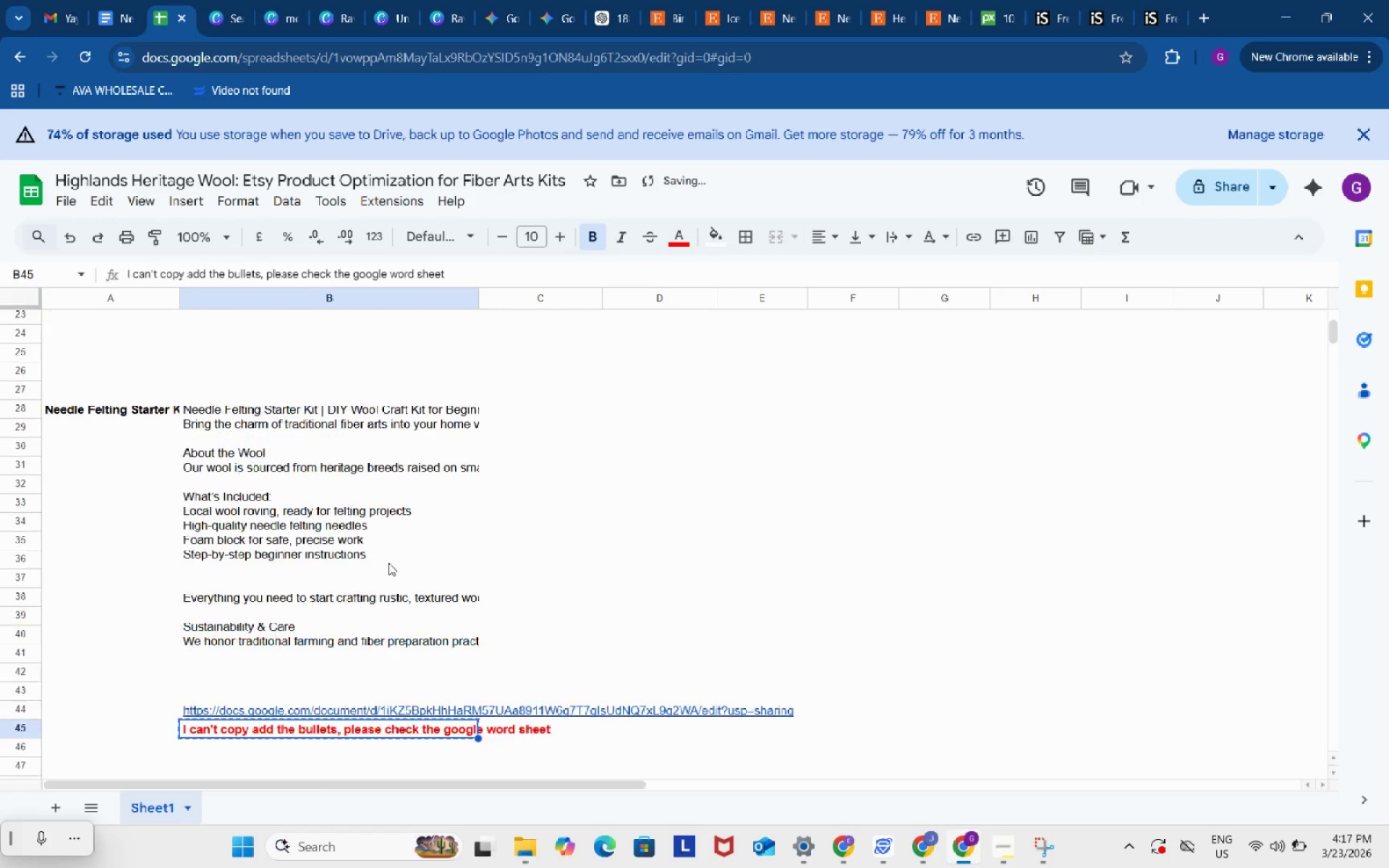 
scroll: coordinate [324, 418], scroll_direction: up, amount: 2.0
 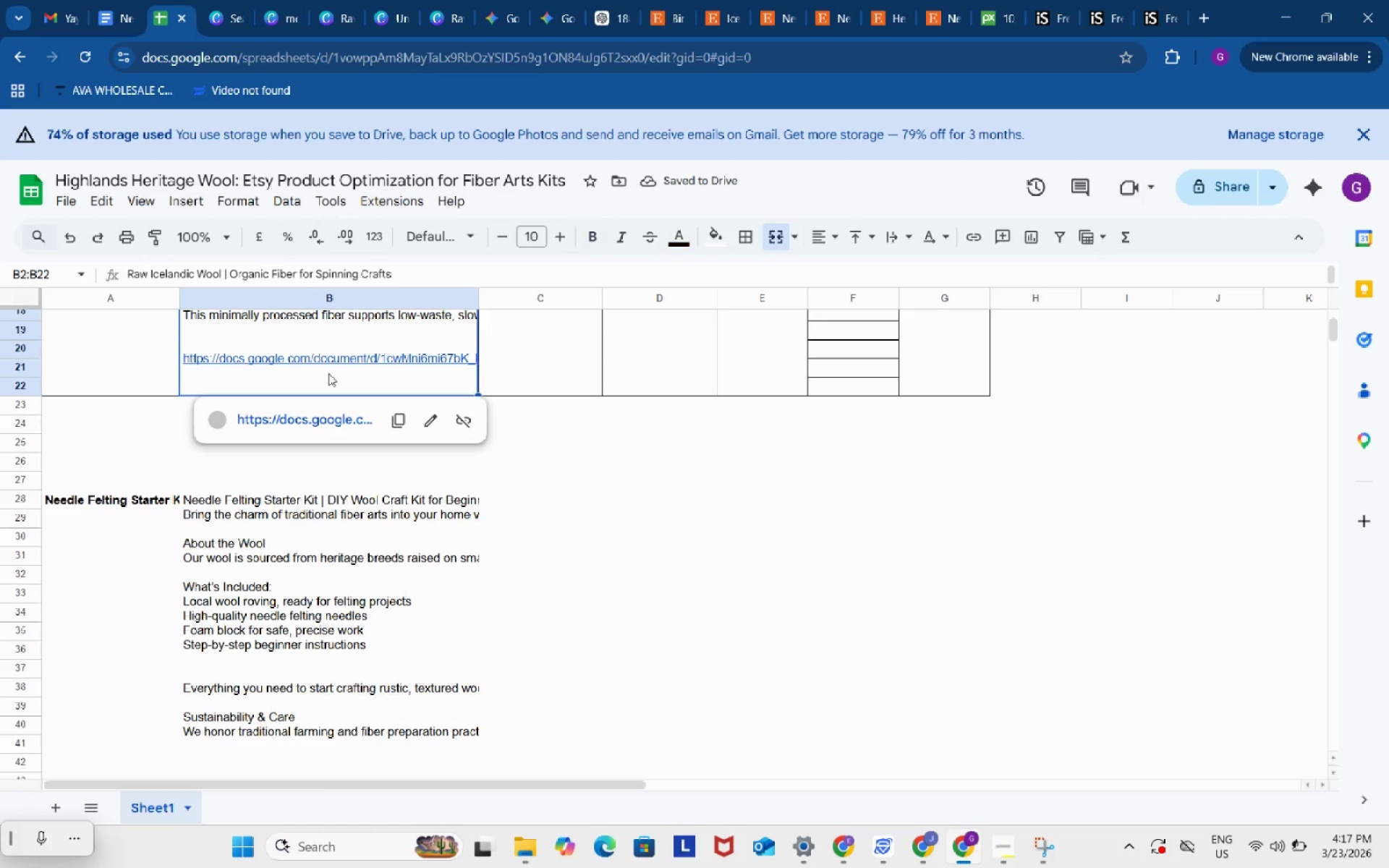 
double_click([328, 373])
 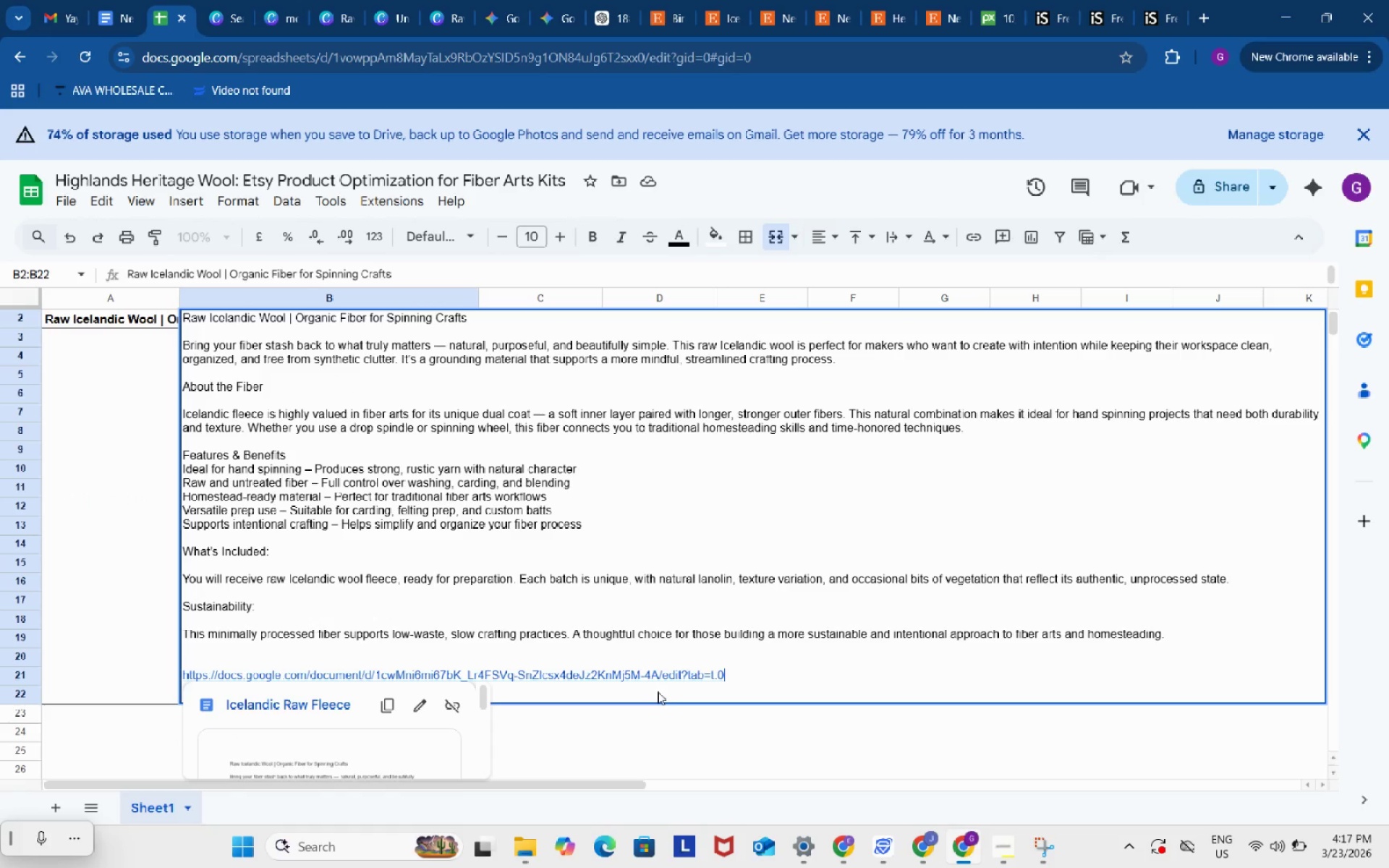 
key(Alt+Control+Enter)
 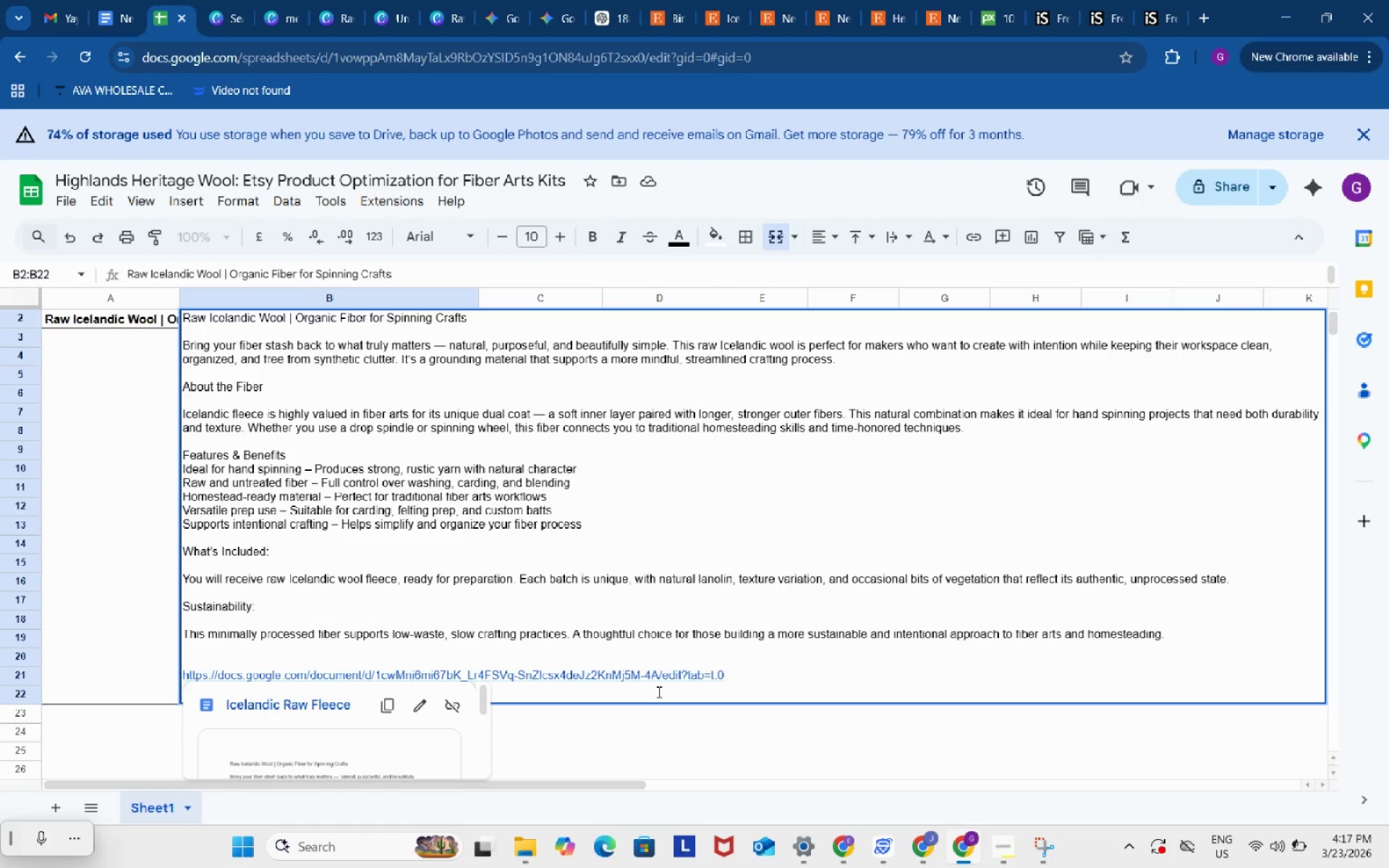 
key(Control+V)
 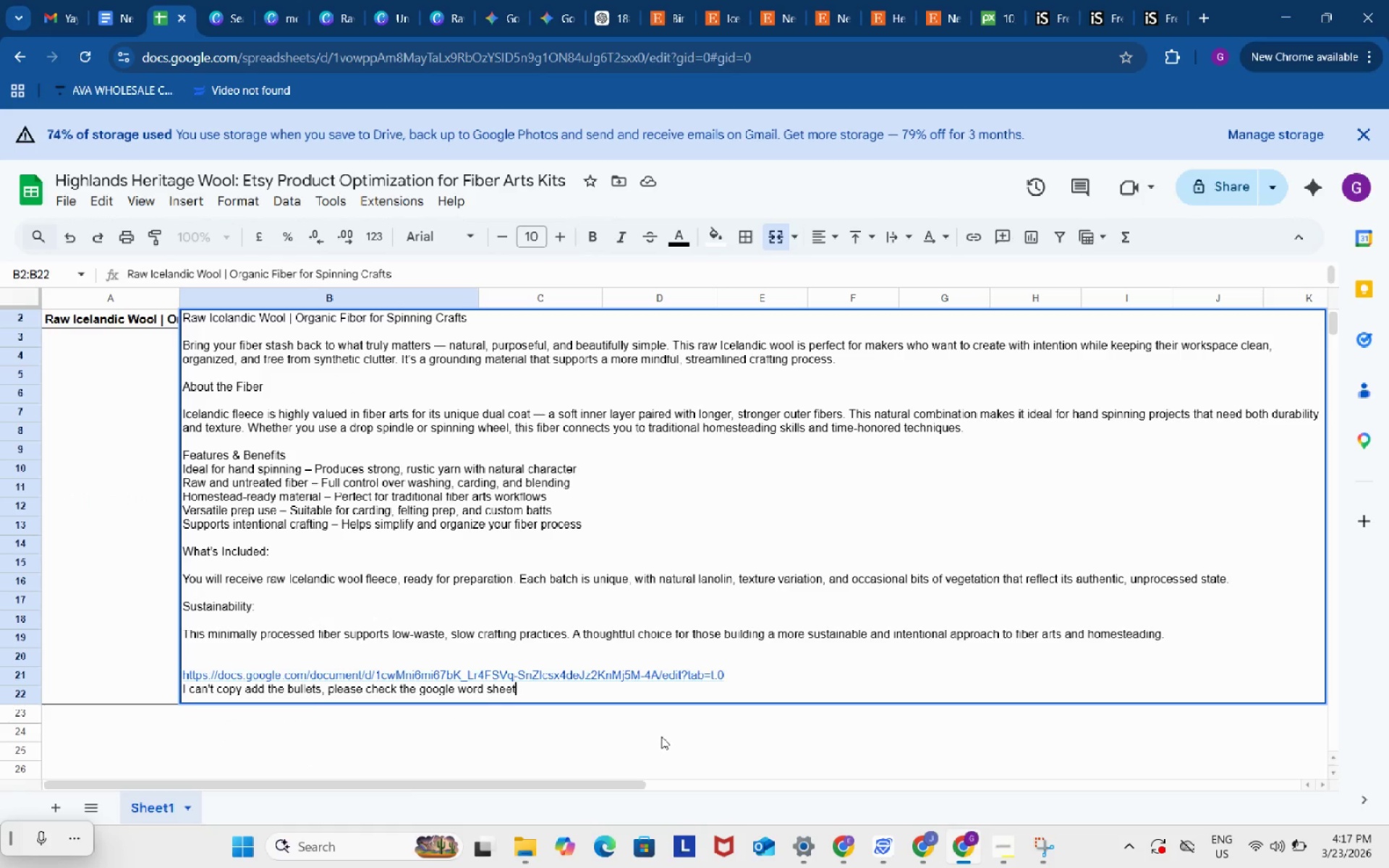 
left_click([661, 736])
 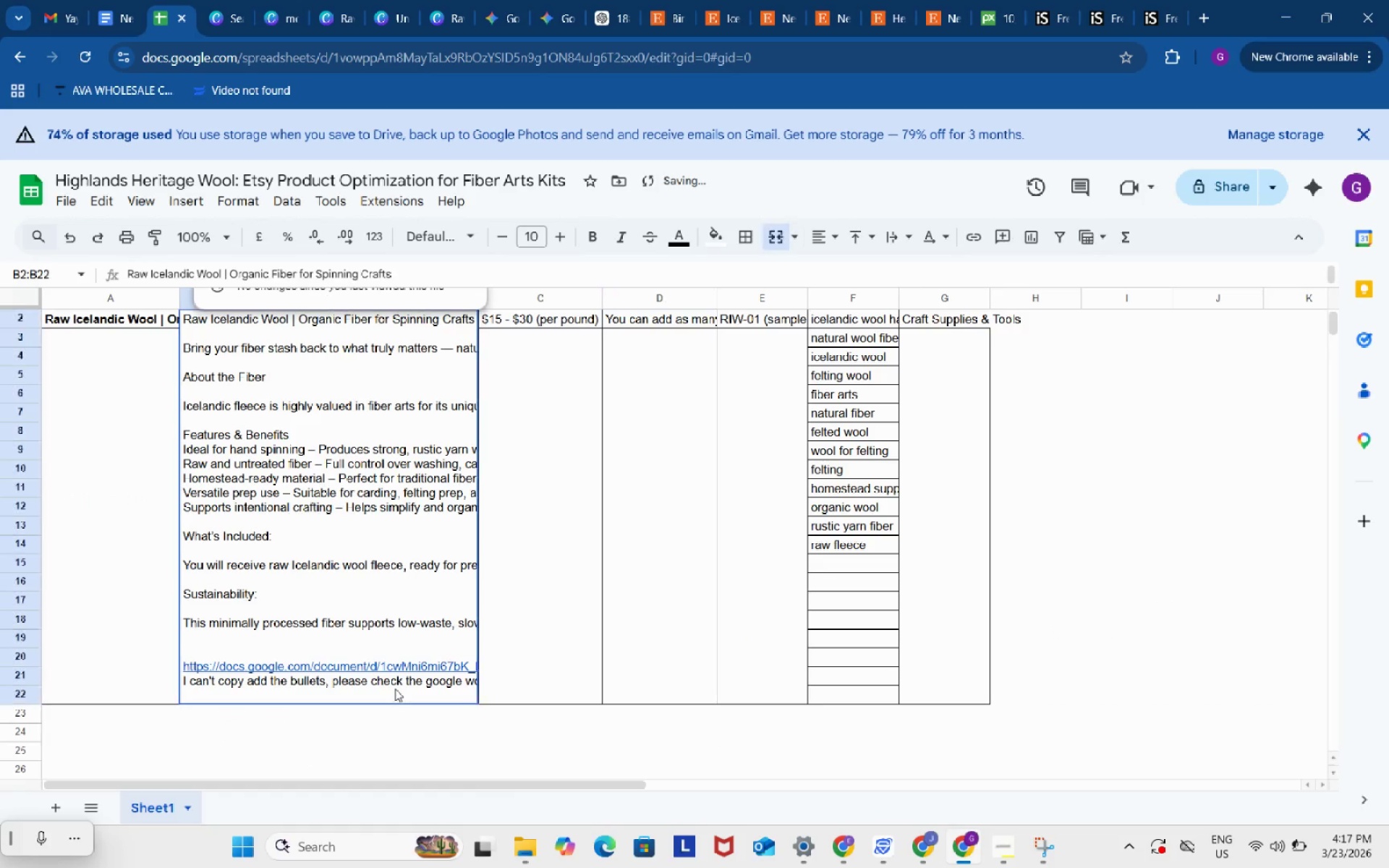 
double_click([395, 689])
 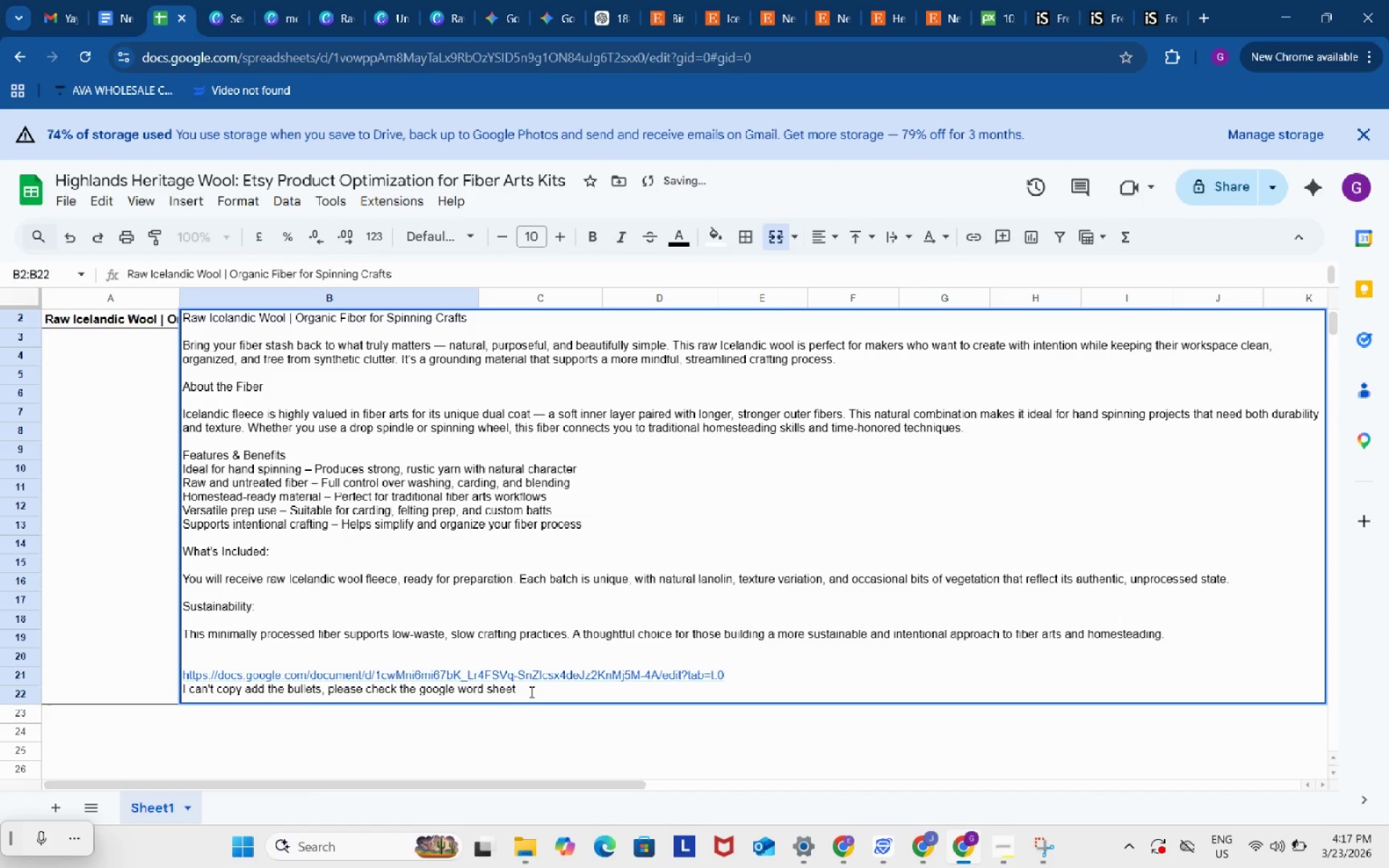 
left_click_drag(start_coordinate=[530, 692], to_coordinate=[224, 697])
 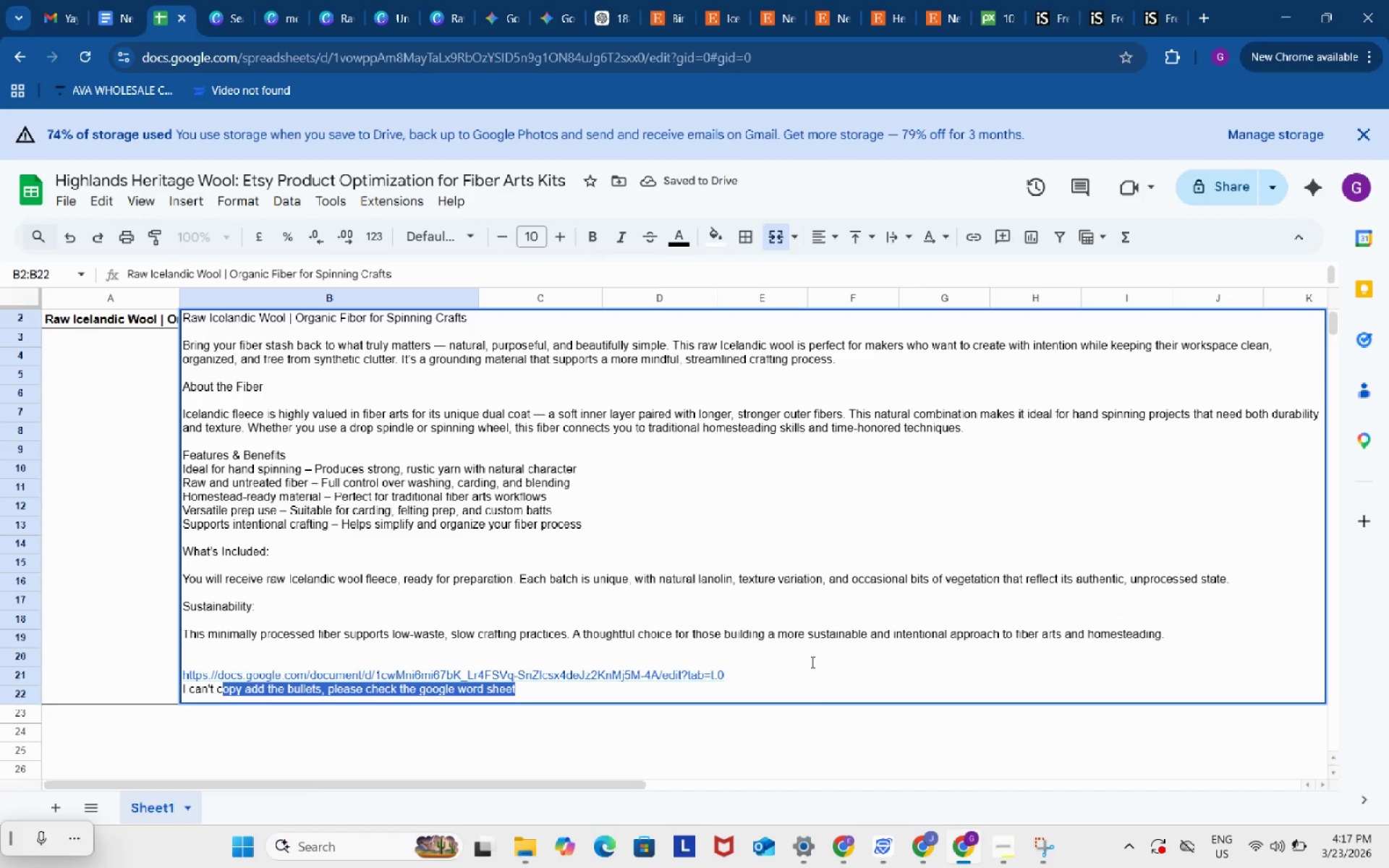 
scroll: coordinate [811, 662], scroll_direction: down, amount: 1.0
 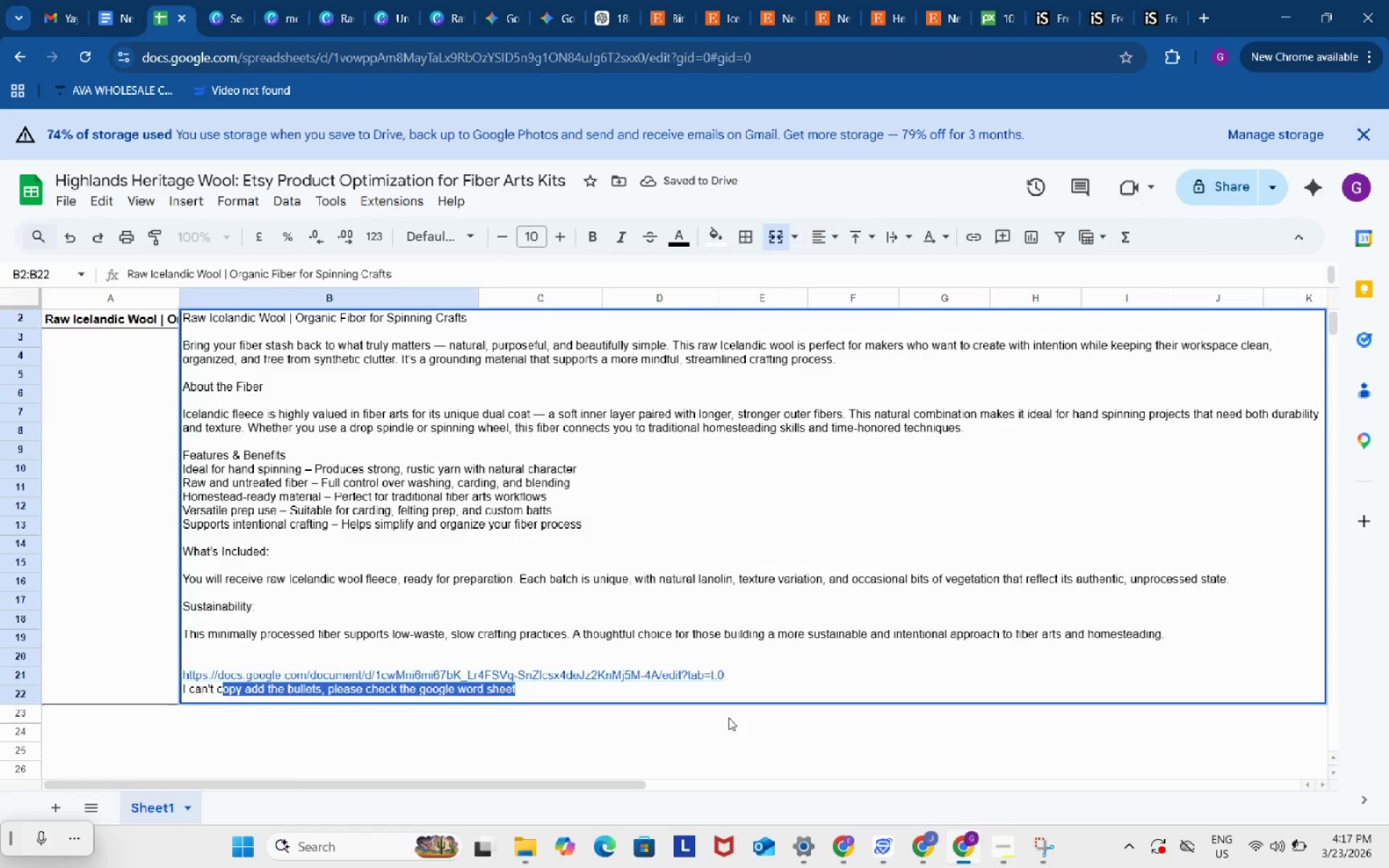 
left_click([729, 718])
 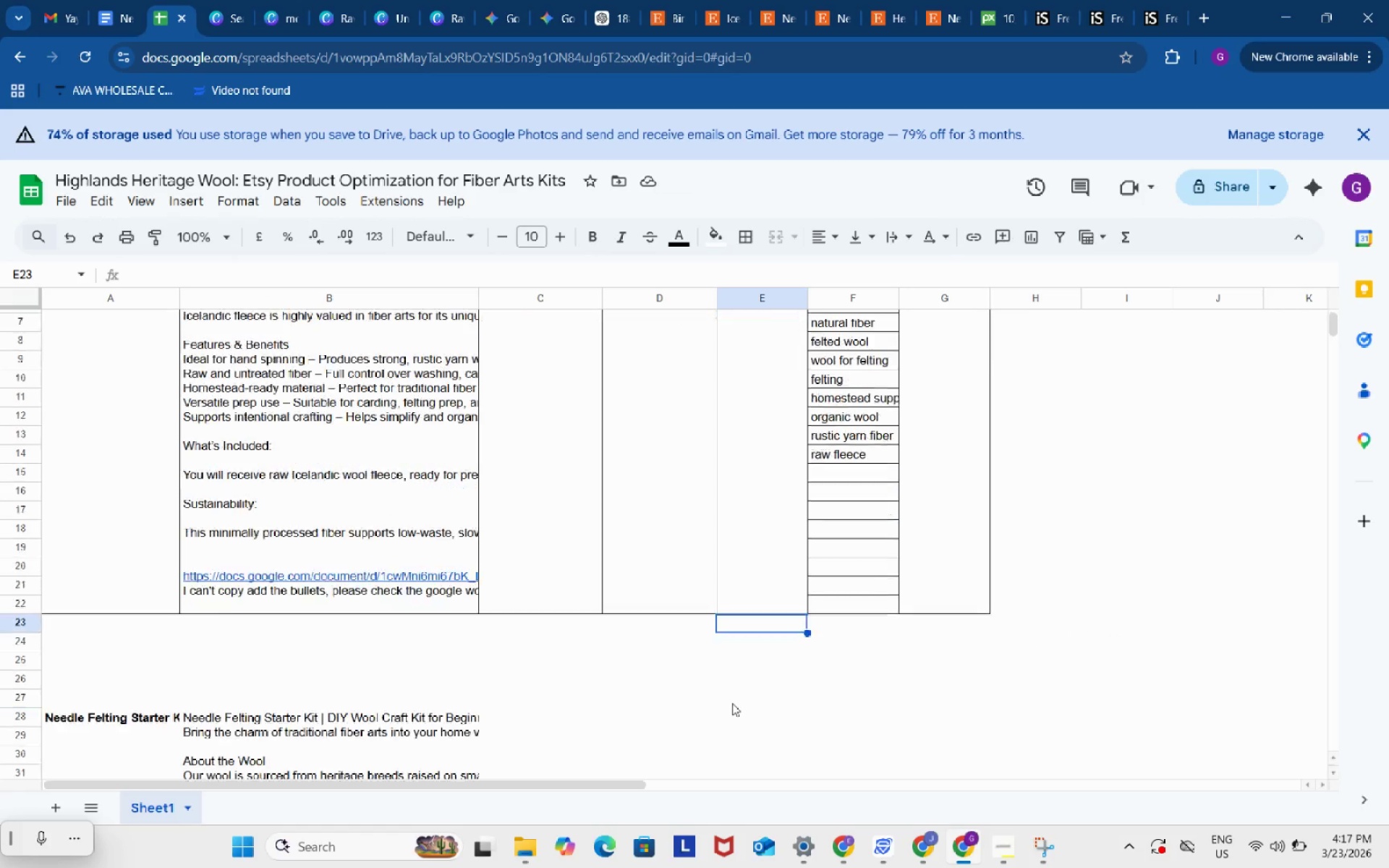 
scroll: coordinate [732, 703], scroll_direction: down, amount: 2.0
 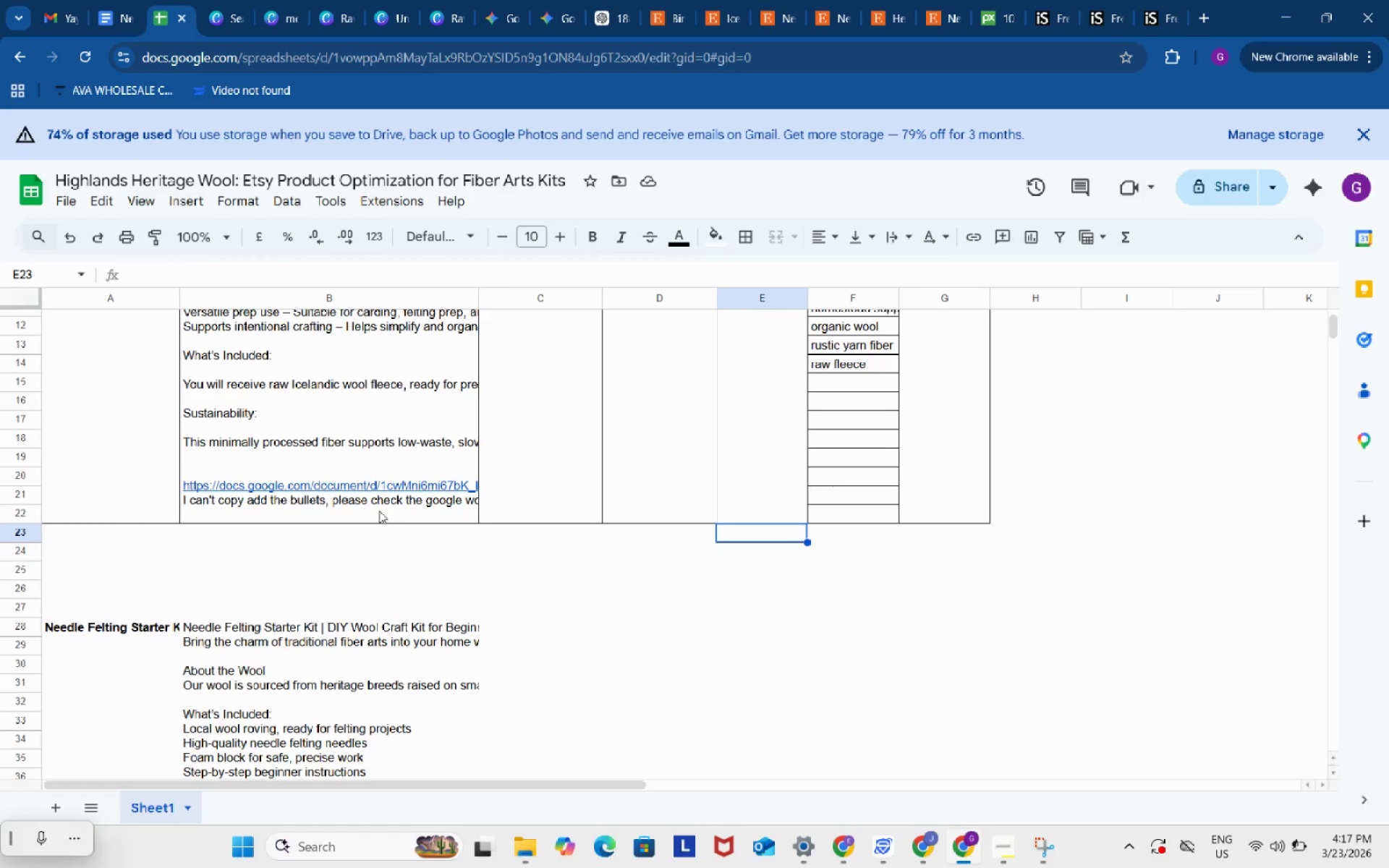 
double_click([379, 511])
 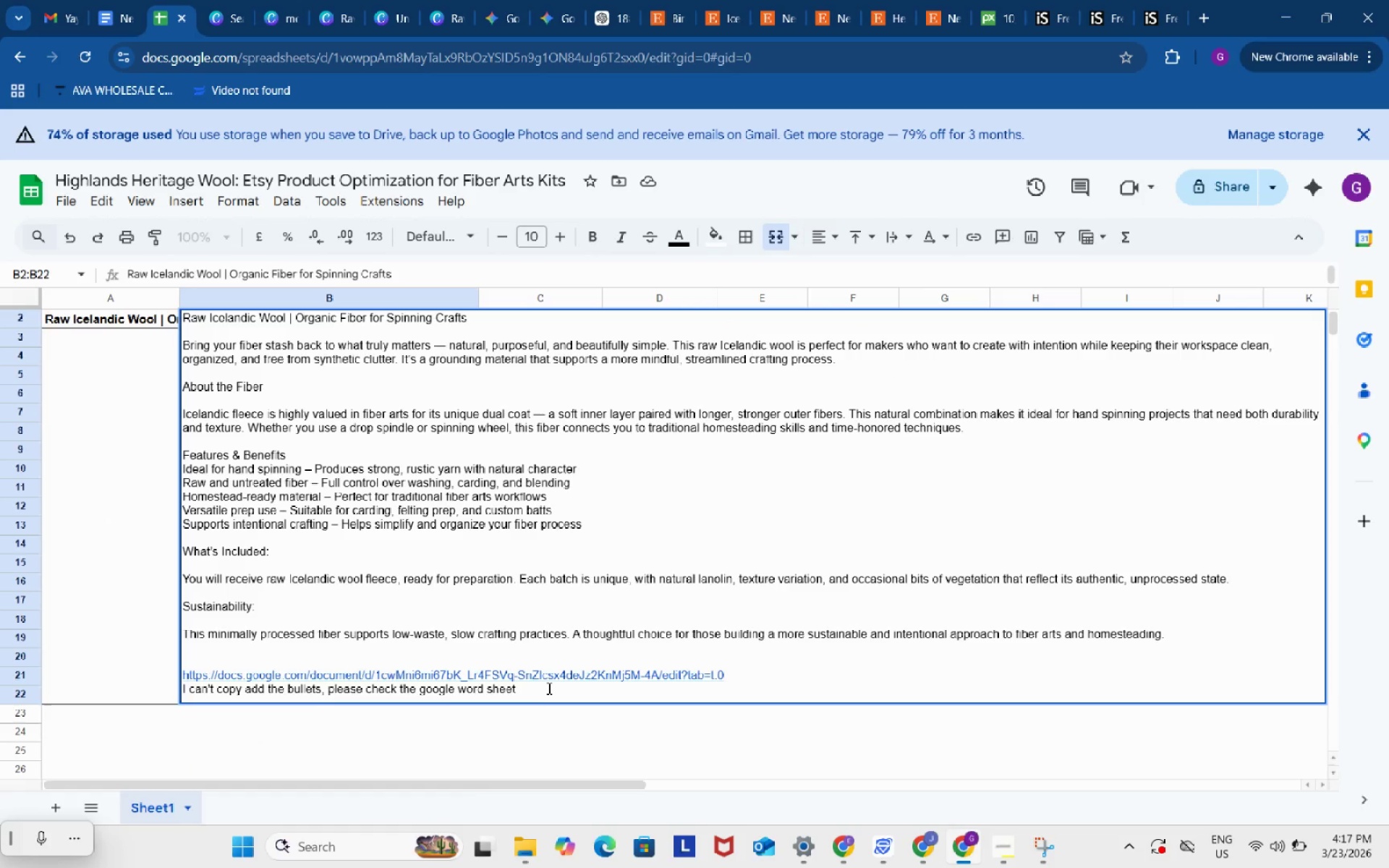 
left_click_drag(start_coordinate=[543, 688], to_coordinate=[182, 691])
 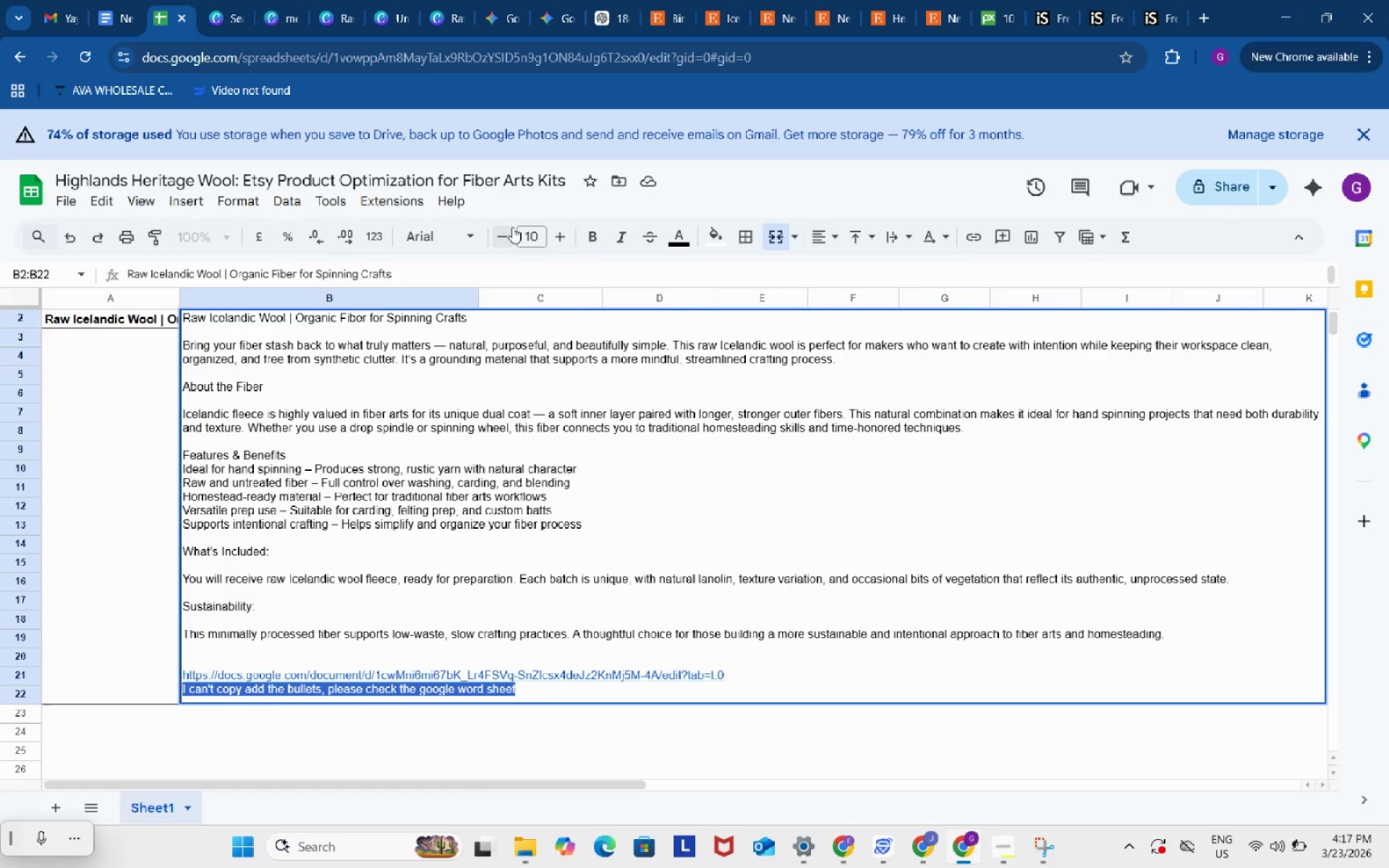 
mouse_move([504, 254])
 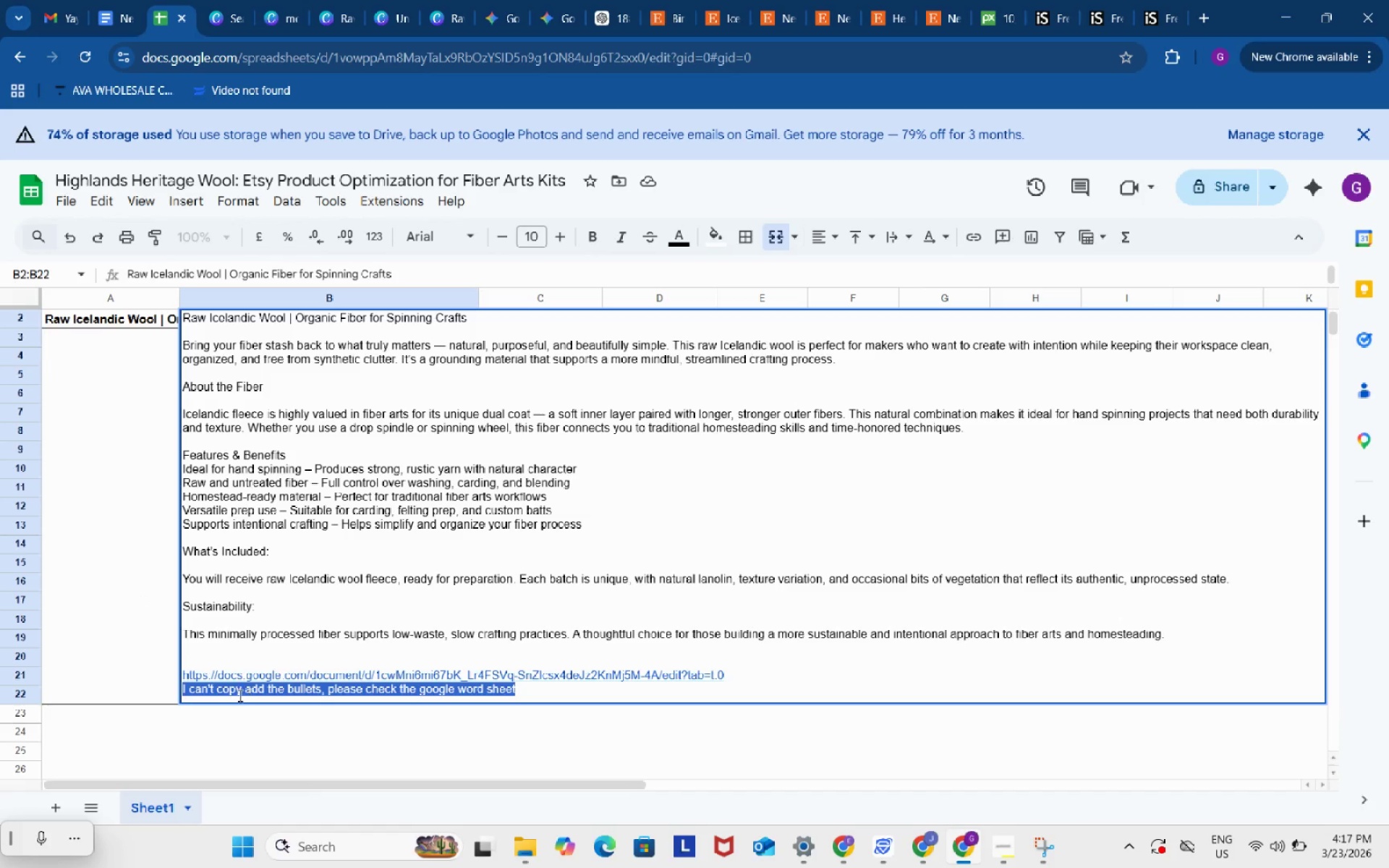 
left_click([239, 689])
 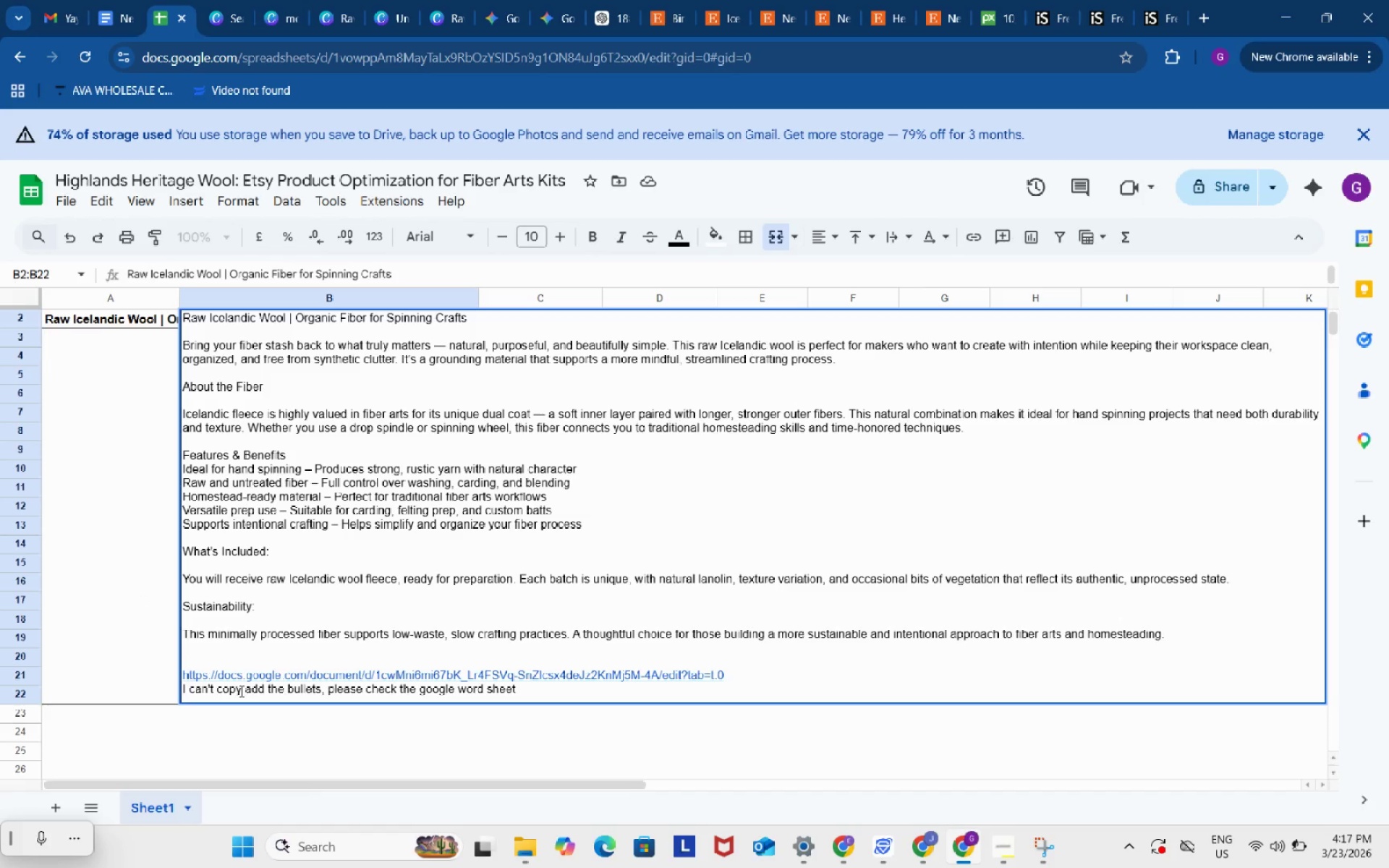 
key(Backspace)
 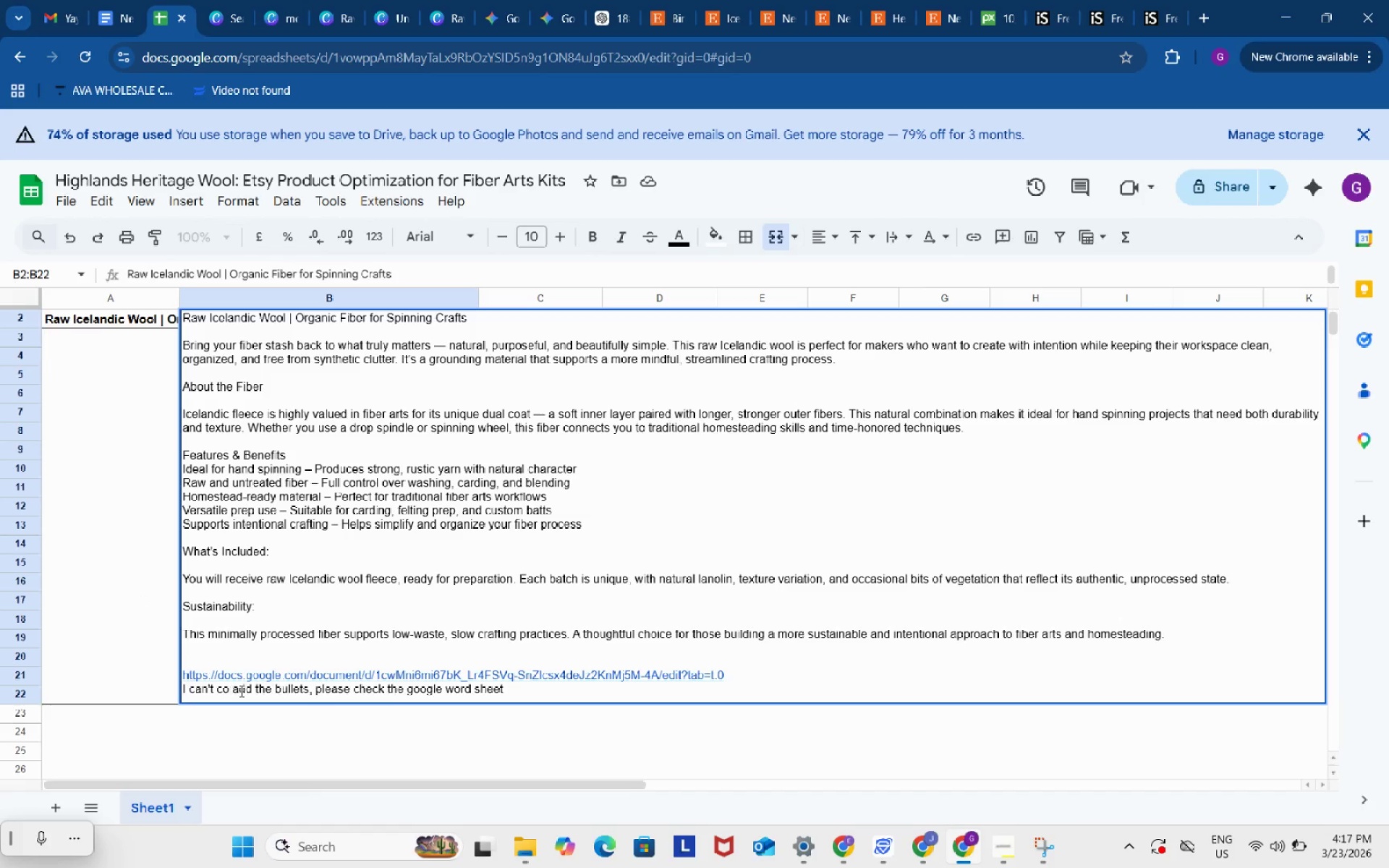 
key(Backspace)
 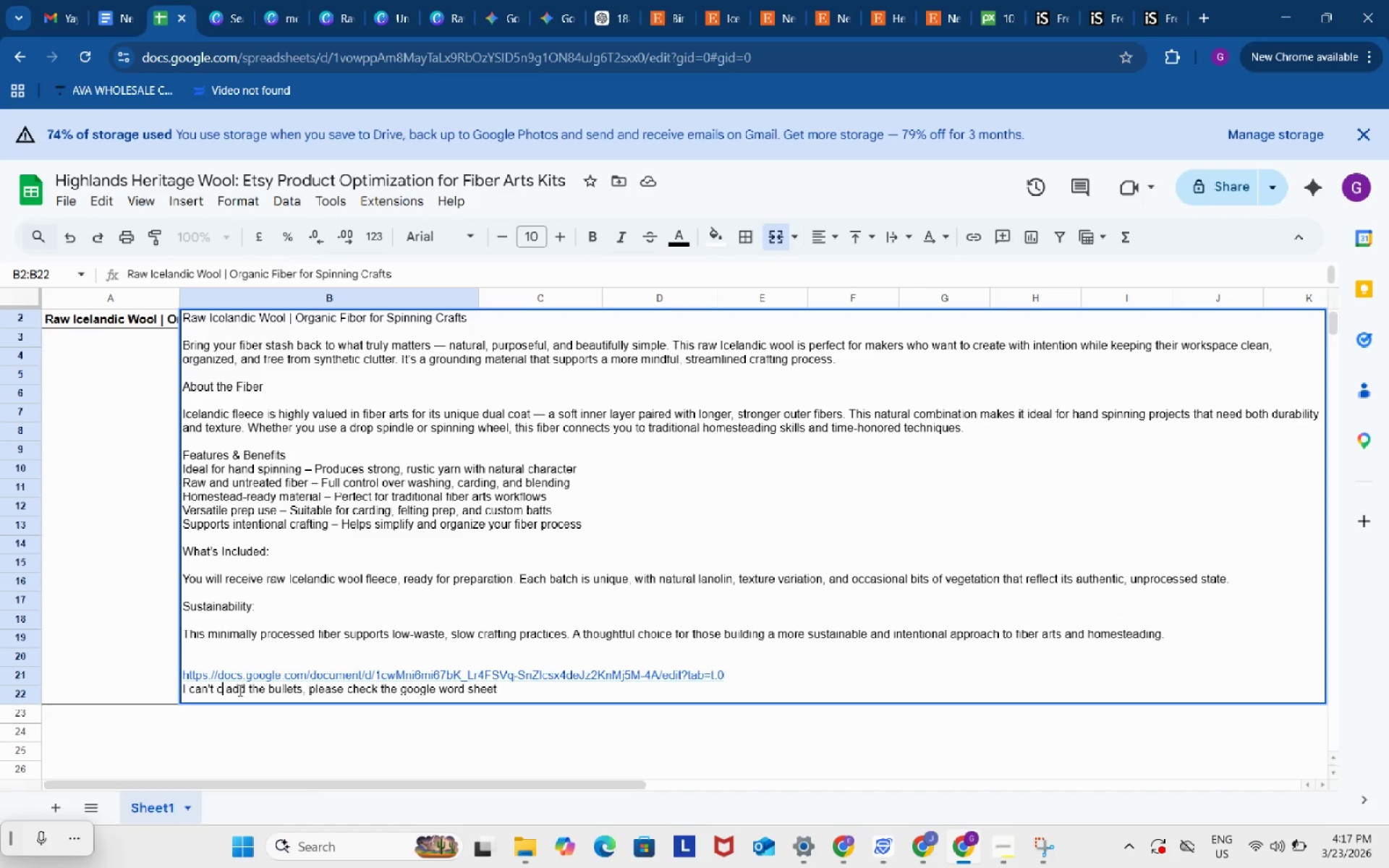 
key(Backspace)
 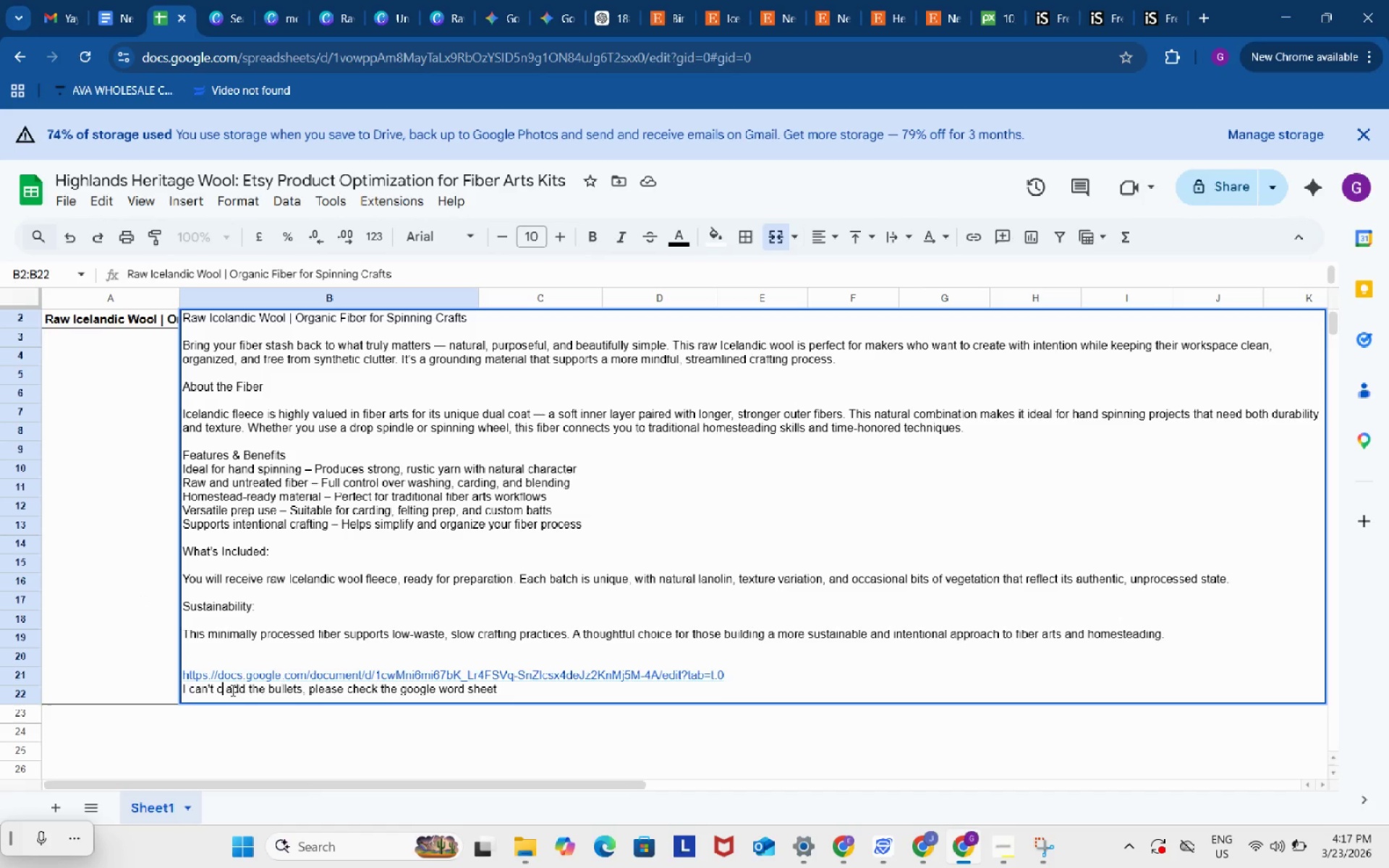 
key(Backspace)
 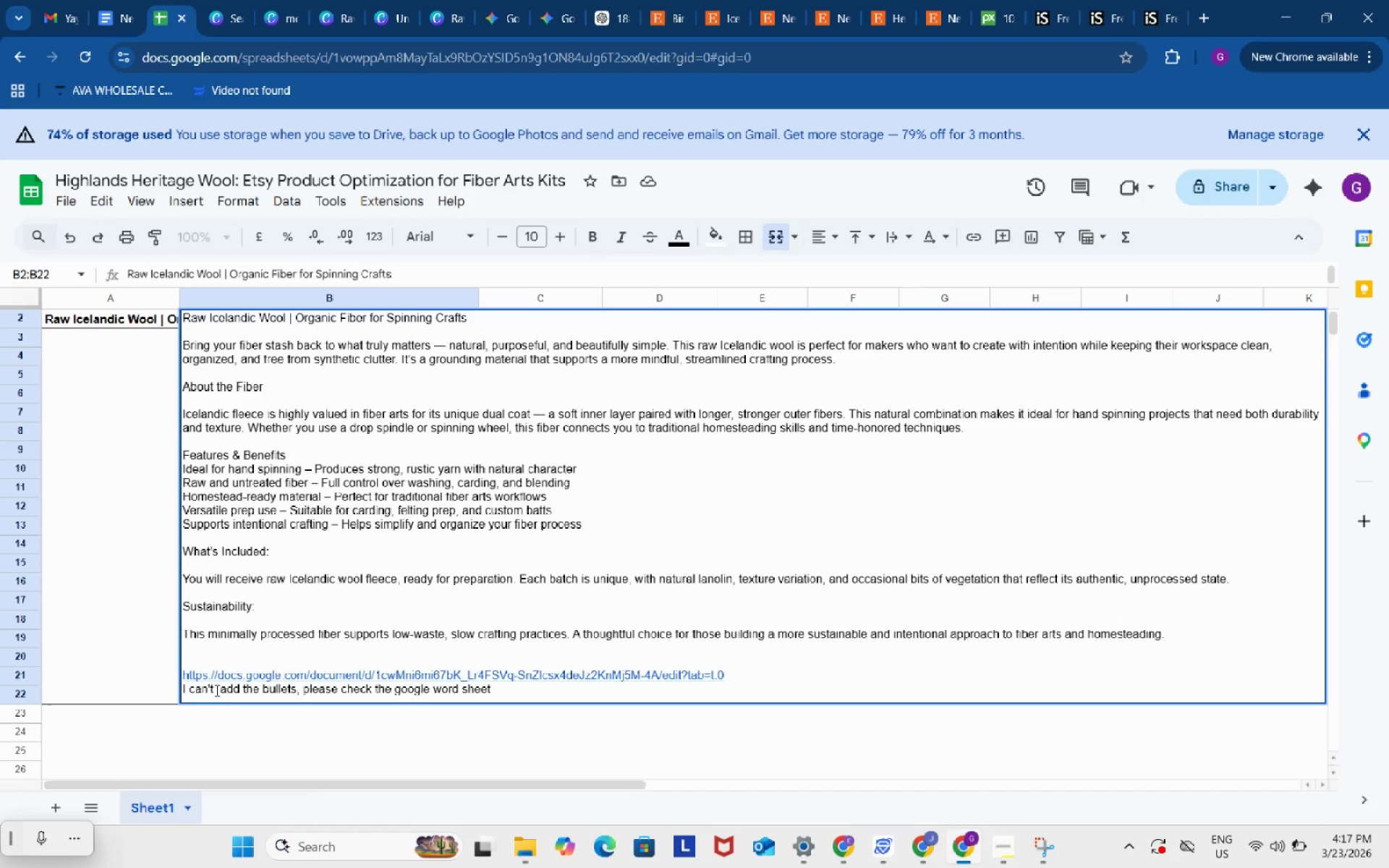 
key(Backspace)
 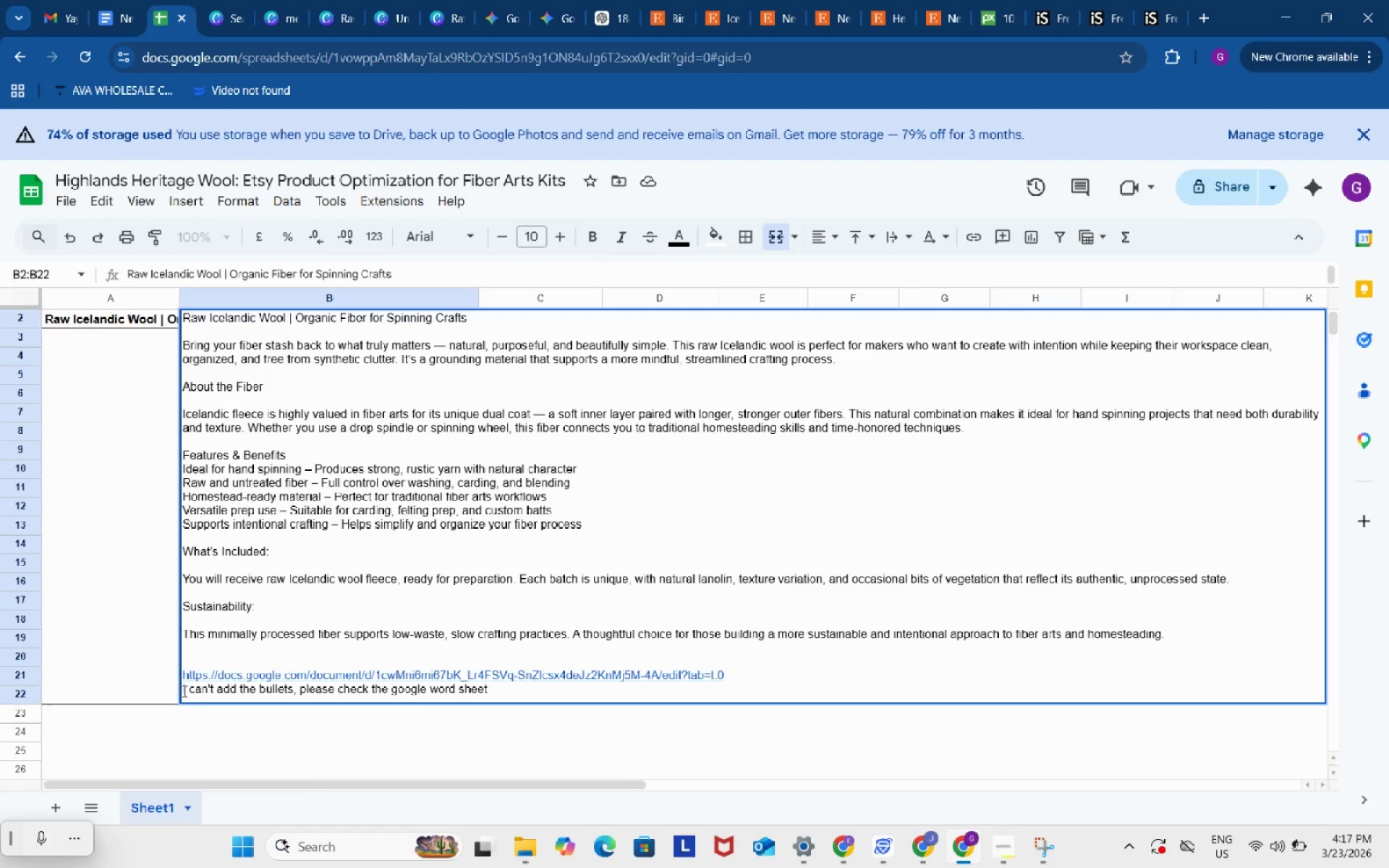 
left_click_drag(start_coordinate=[183, 691], to_coordinate=[487, 700])
 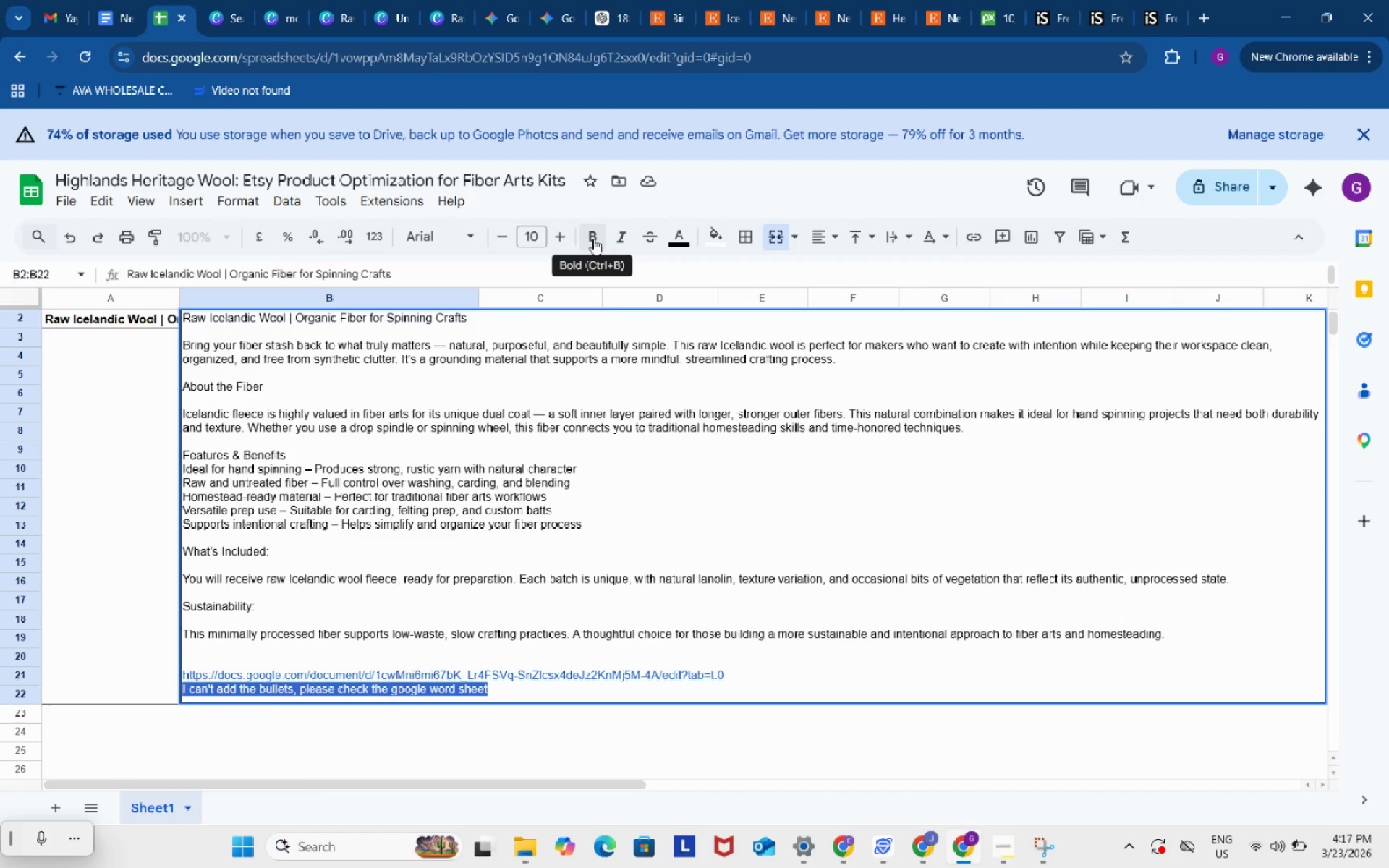 
left_click([593, 239])
 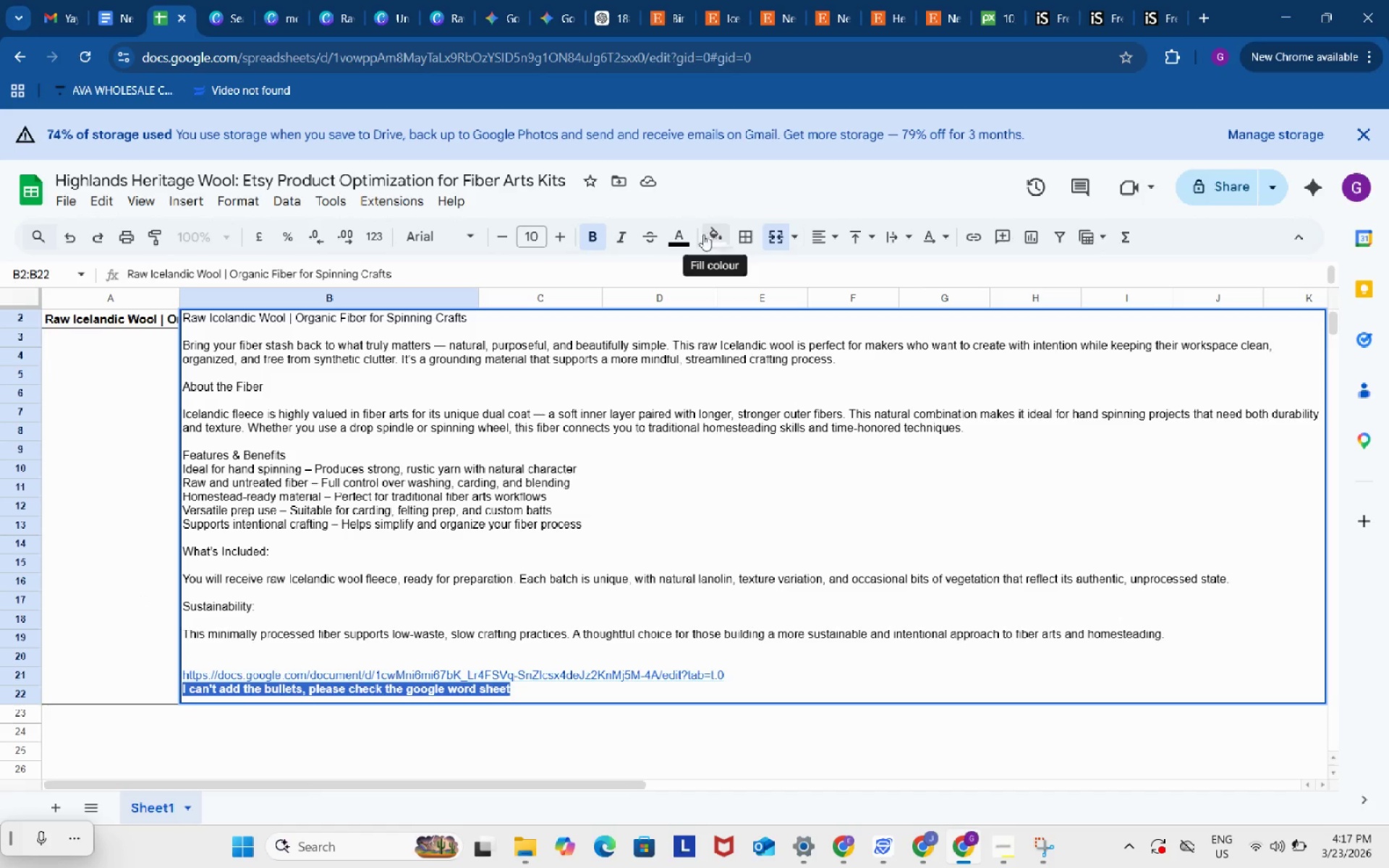 
left_click([678, 230])
 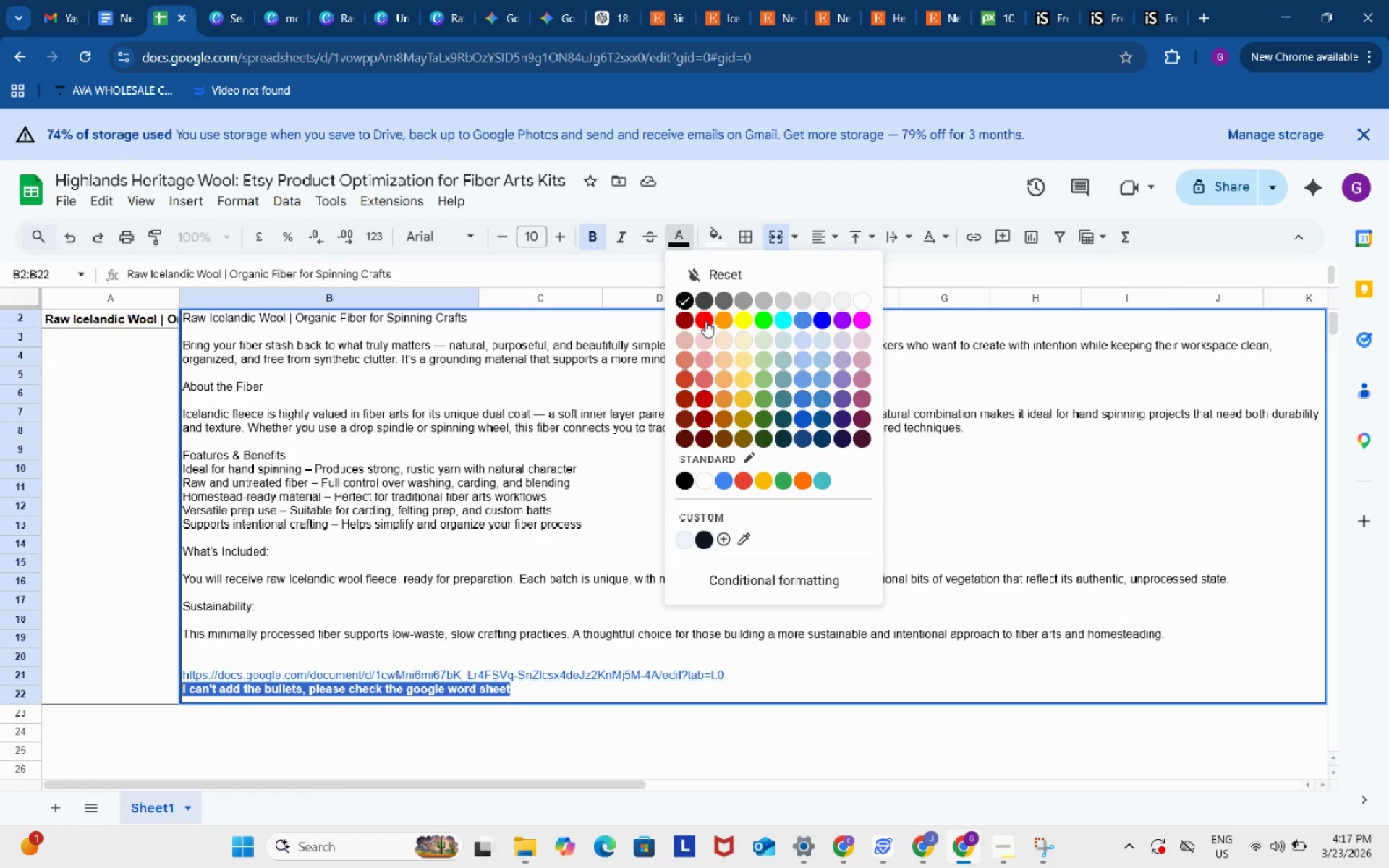 
left_click([705, 321])
 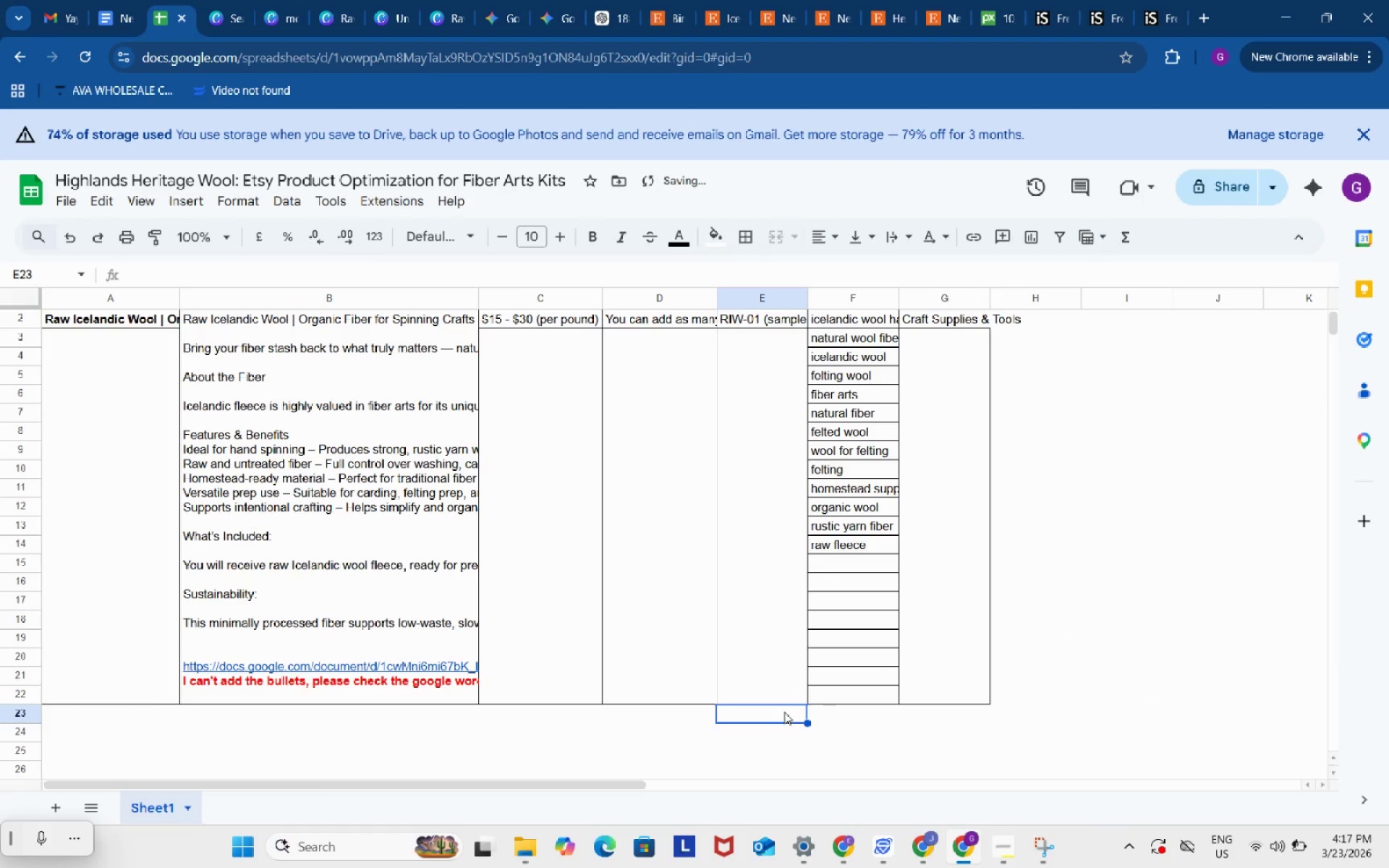 
scroll: coordinate [772, 685], scroll_direction: down, amount: 5.0
 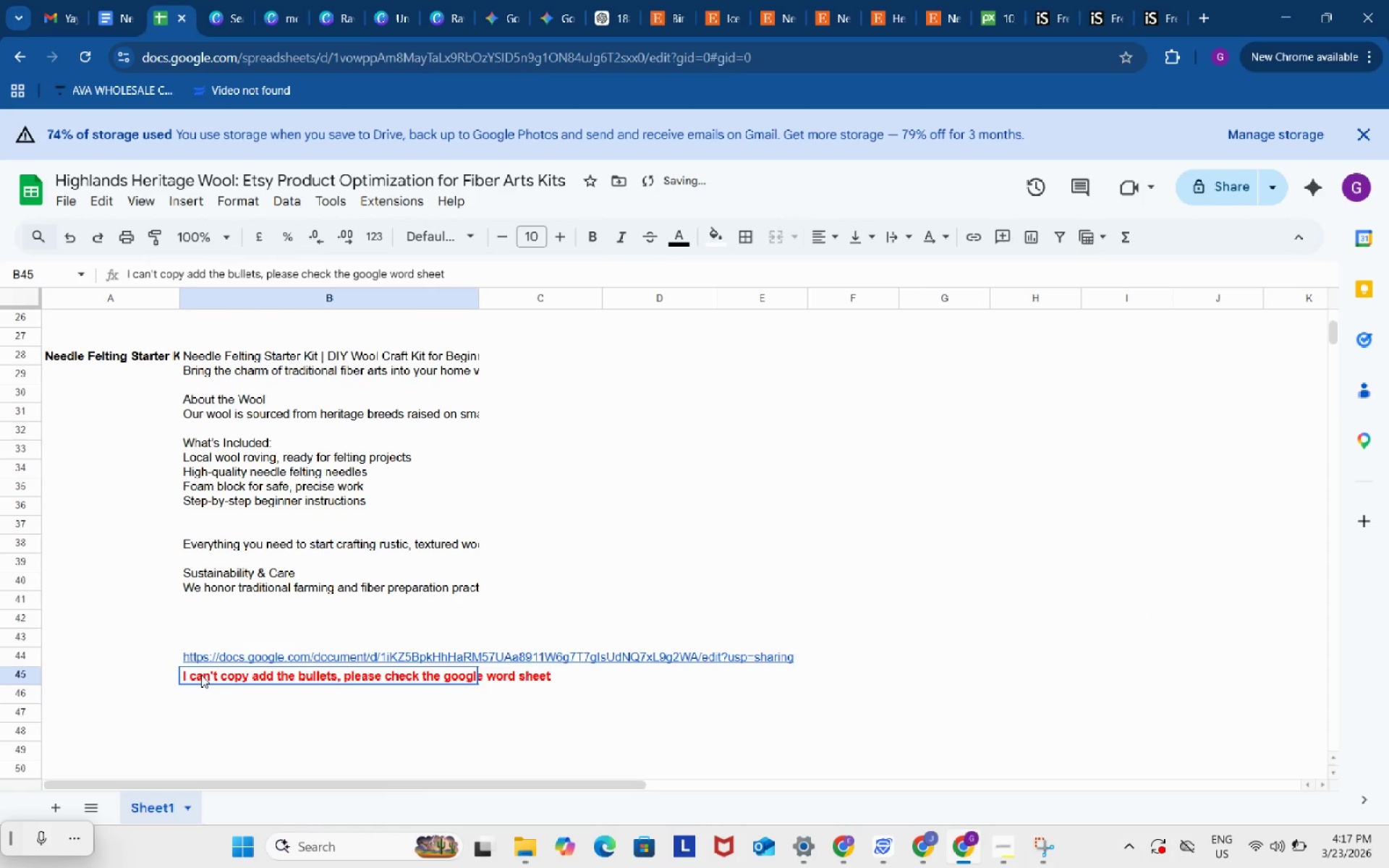 
double_click([201, 675])
 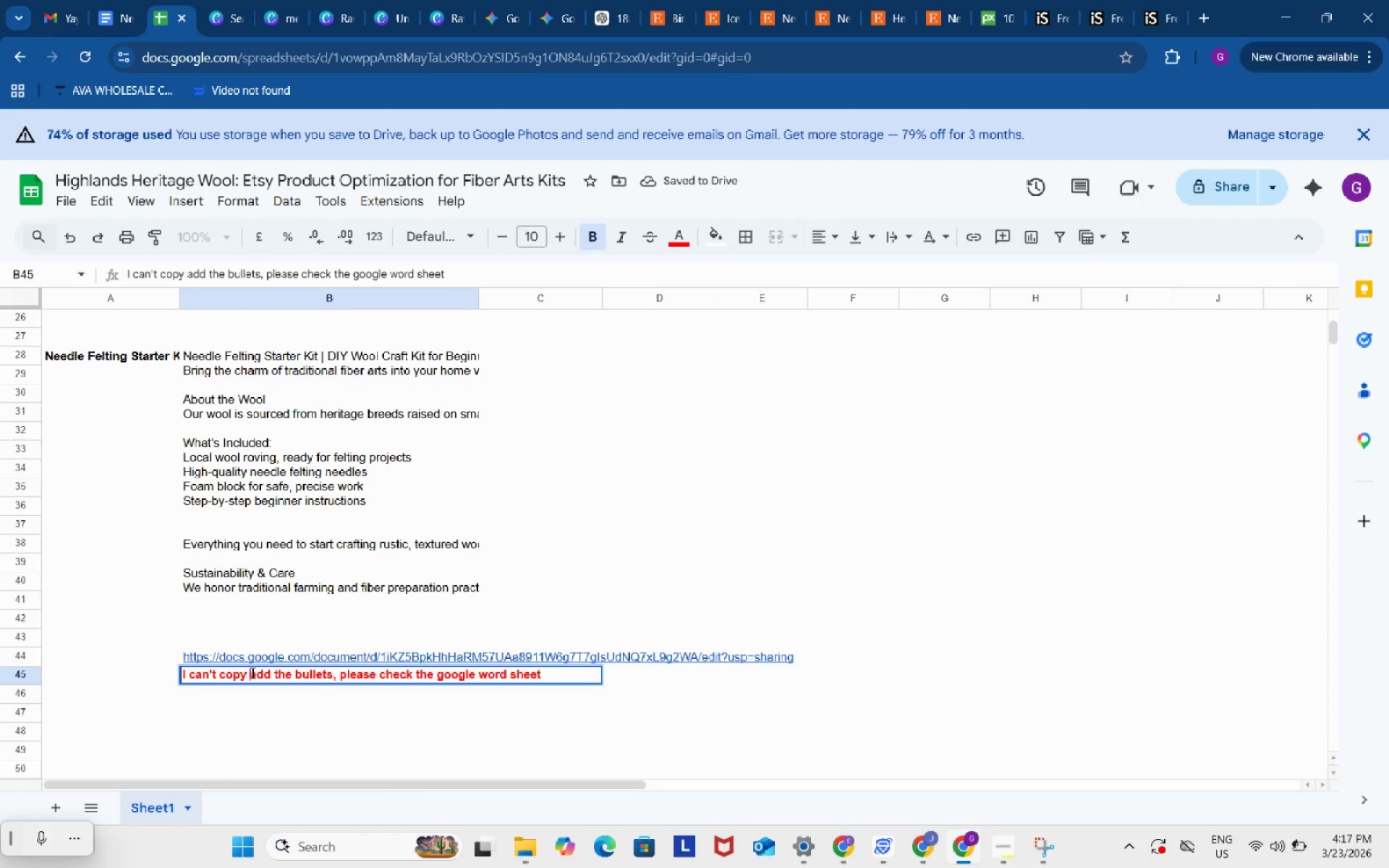 
left_click_drag(start_coordinate=[251, 673], to_coordinate=[222, 674])
 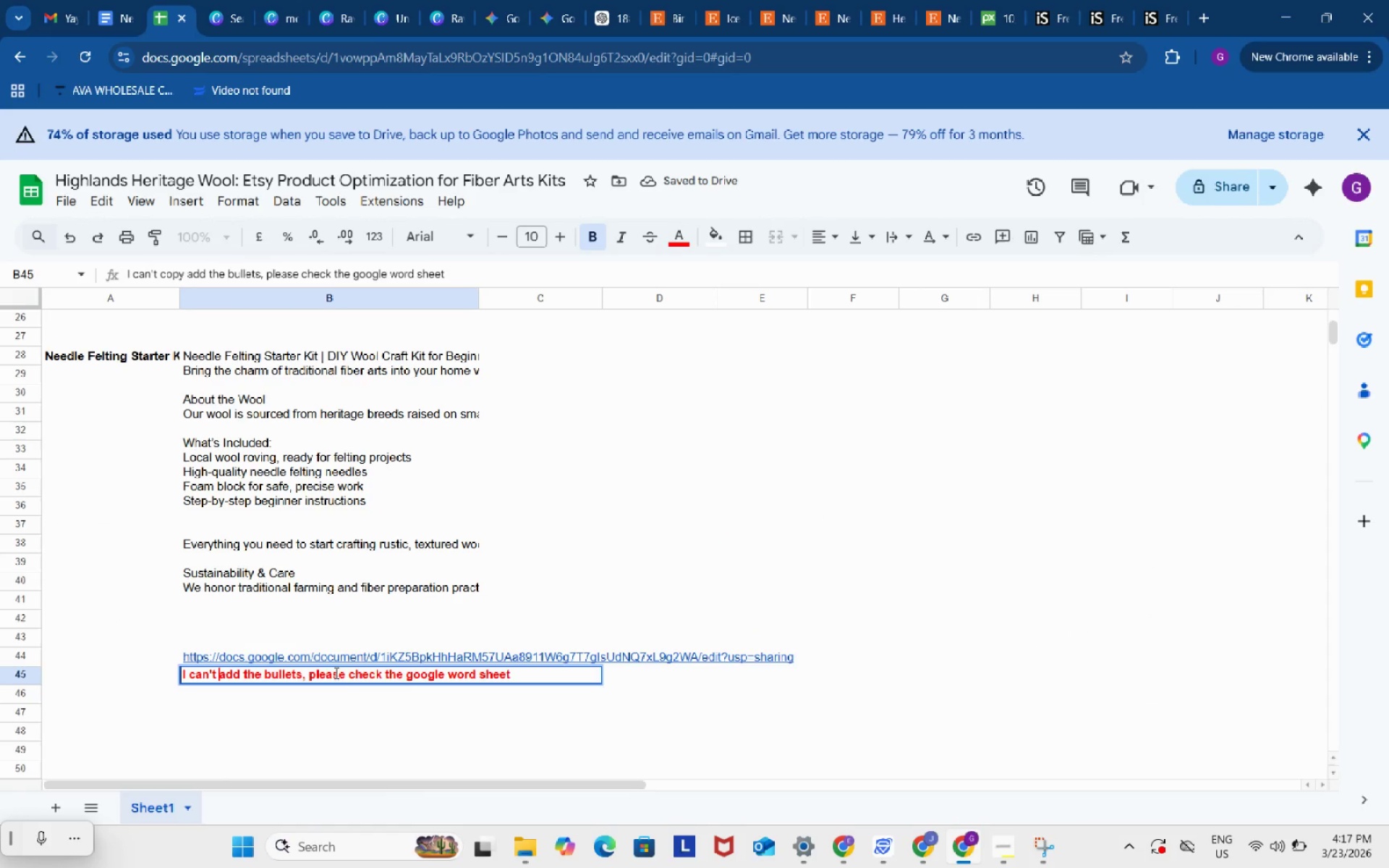 
key(Backspace)
 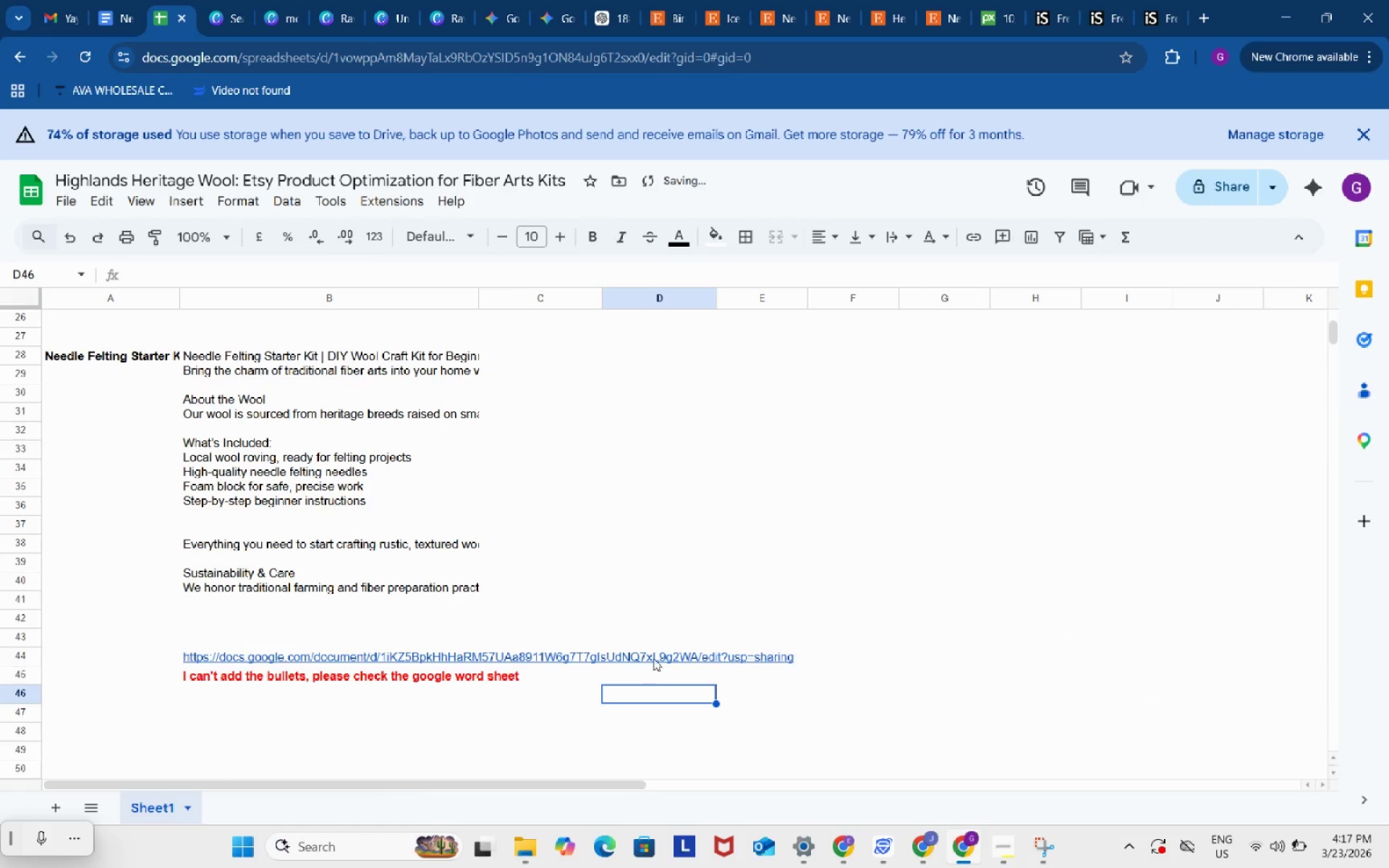 
scroll: coordinate [647, 650], scroll_direction: up, amount: 6.0
 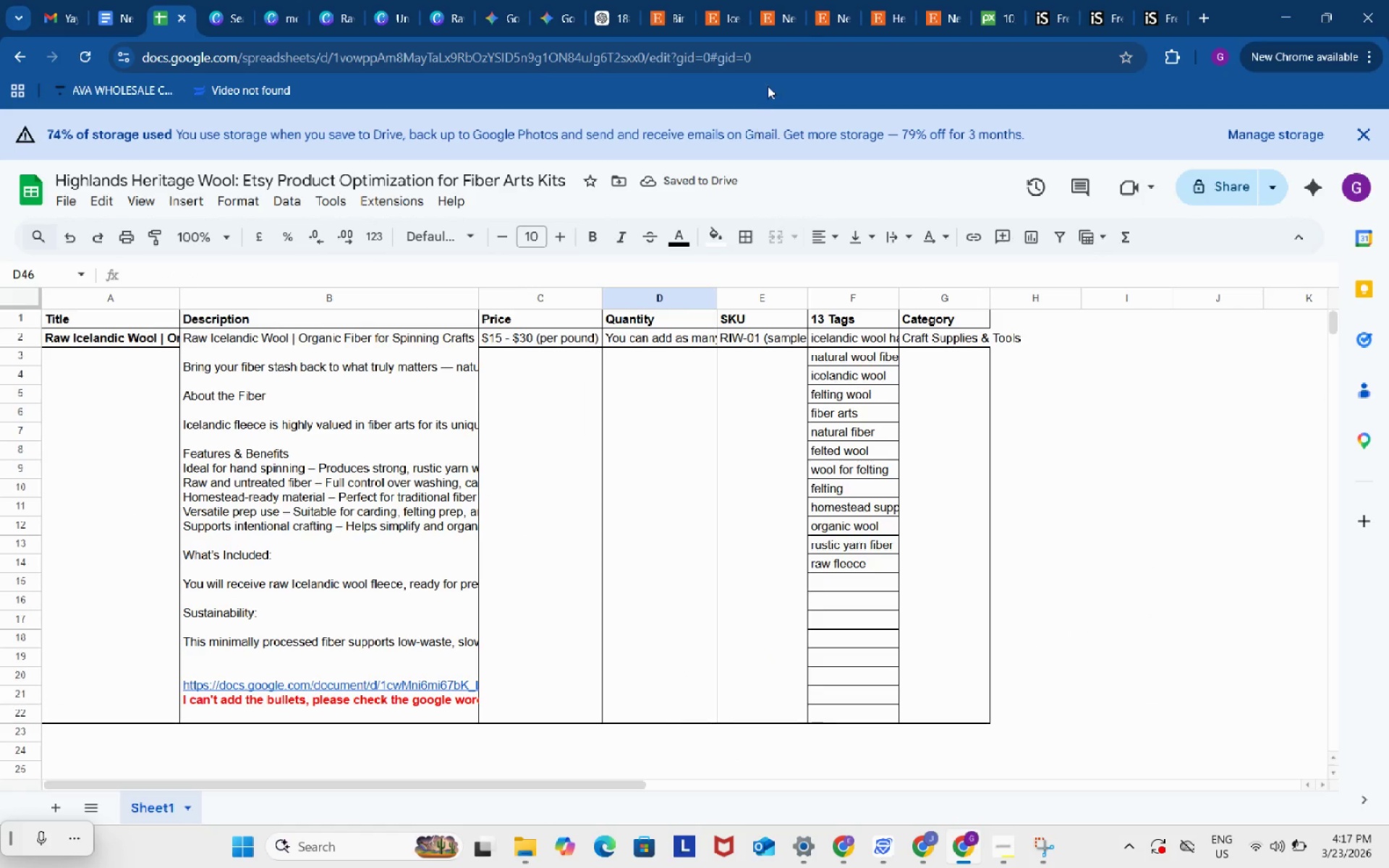 
left_click([823, 0])
 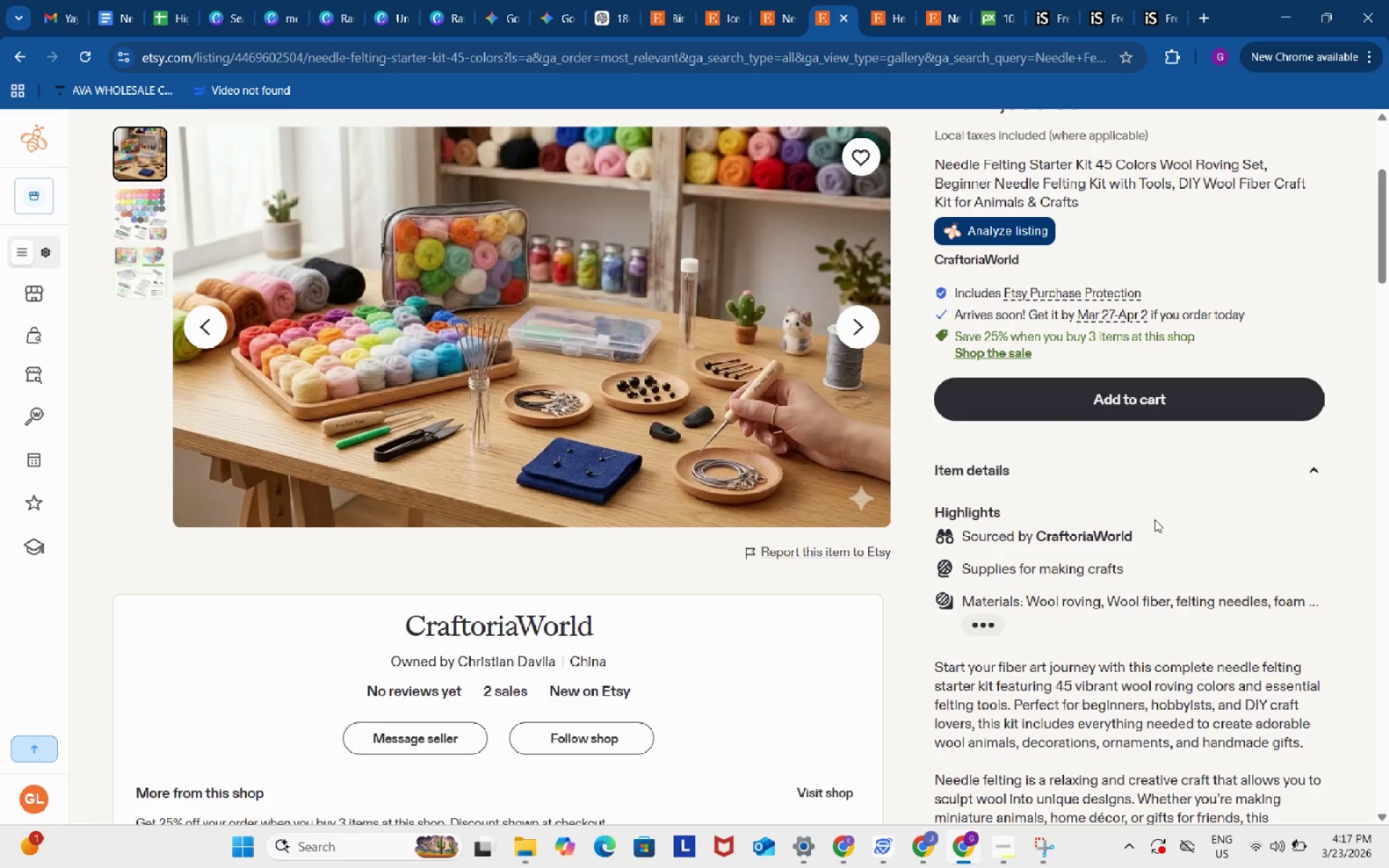 
scroll: coordinate [1150, 521], scroll_direction: up, amount: 3.0
 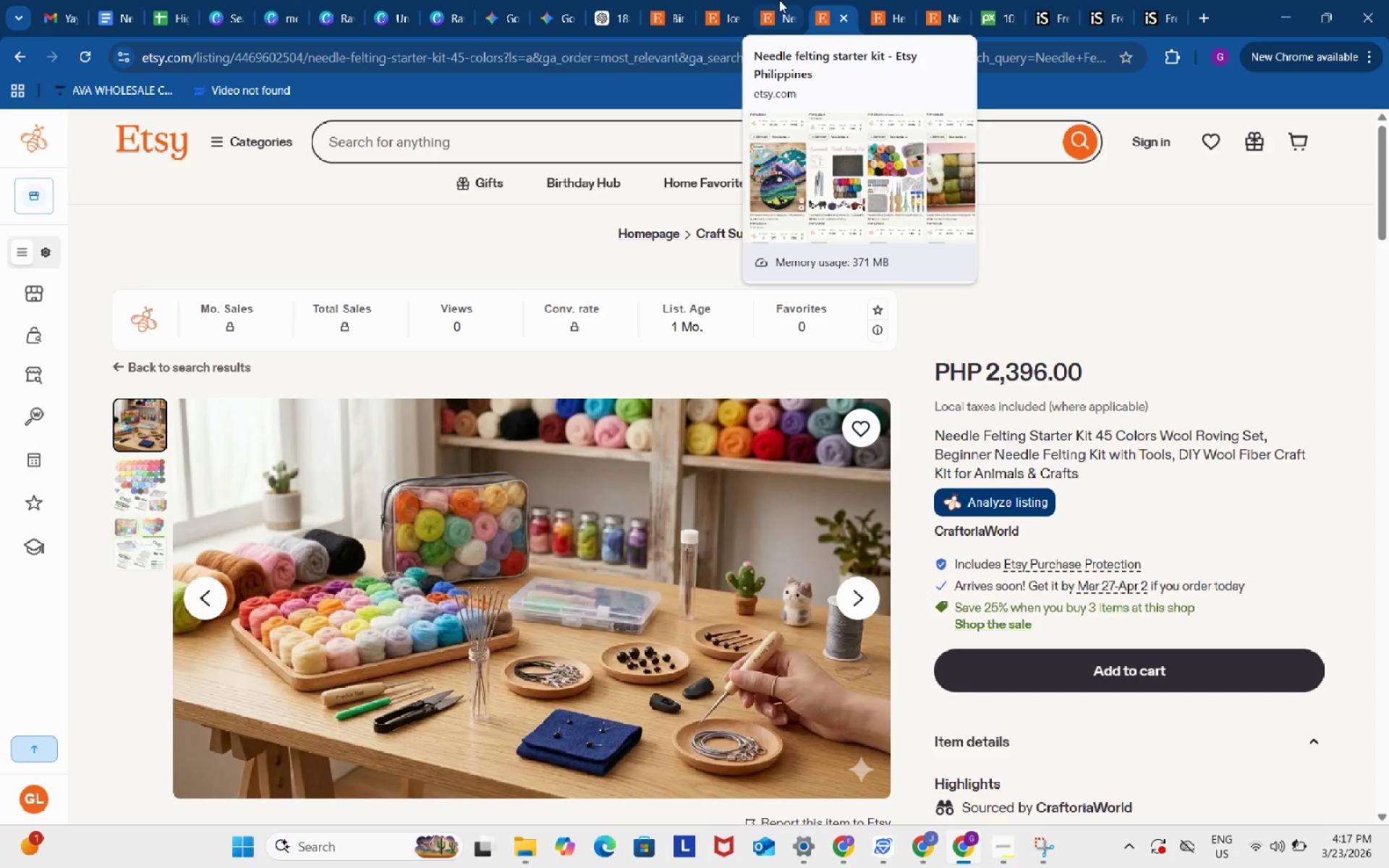 
left_click([773, 7])
 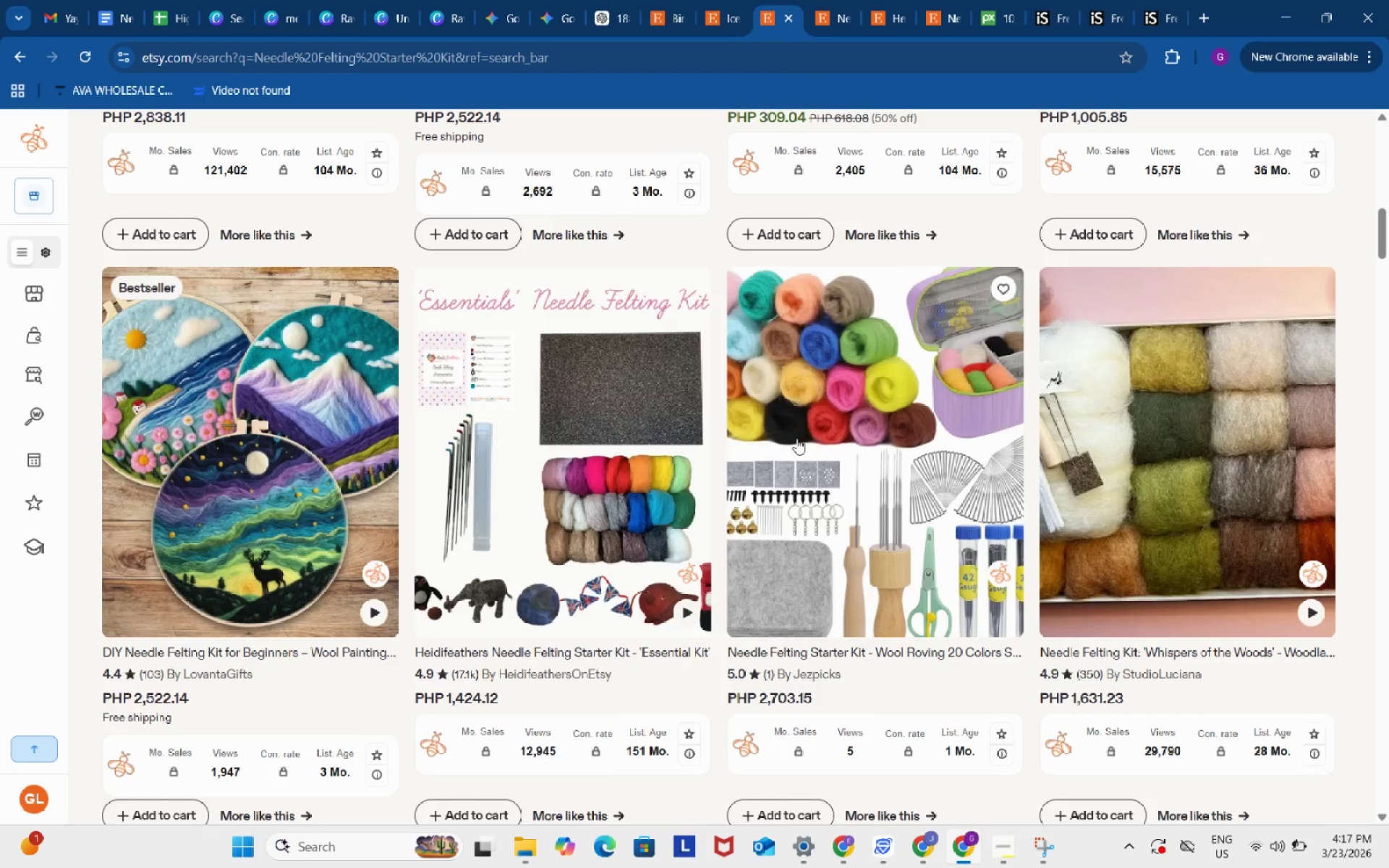 
scroll: coordinate [797, 438], scroll_direction: down, amount: 3.0
 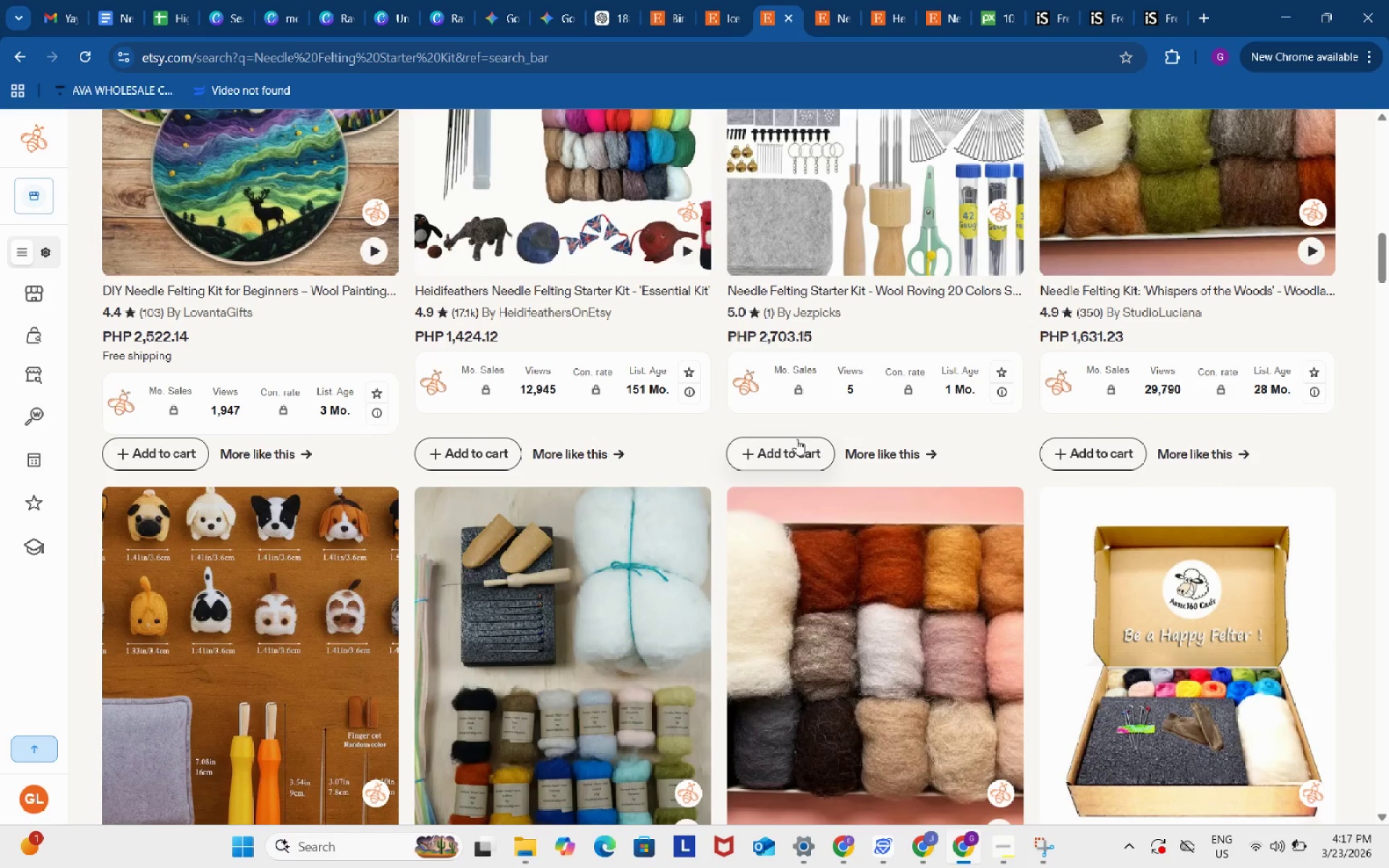 
wait(5.04)
 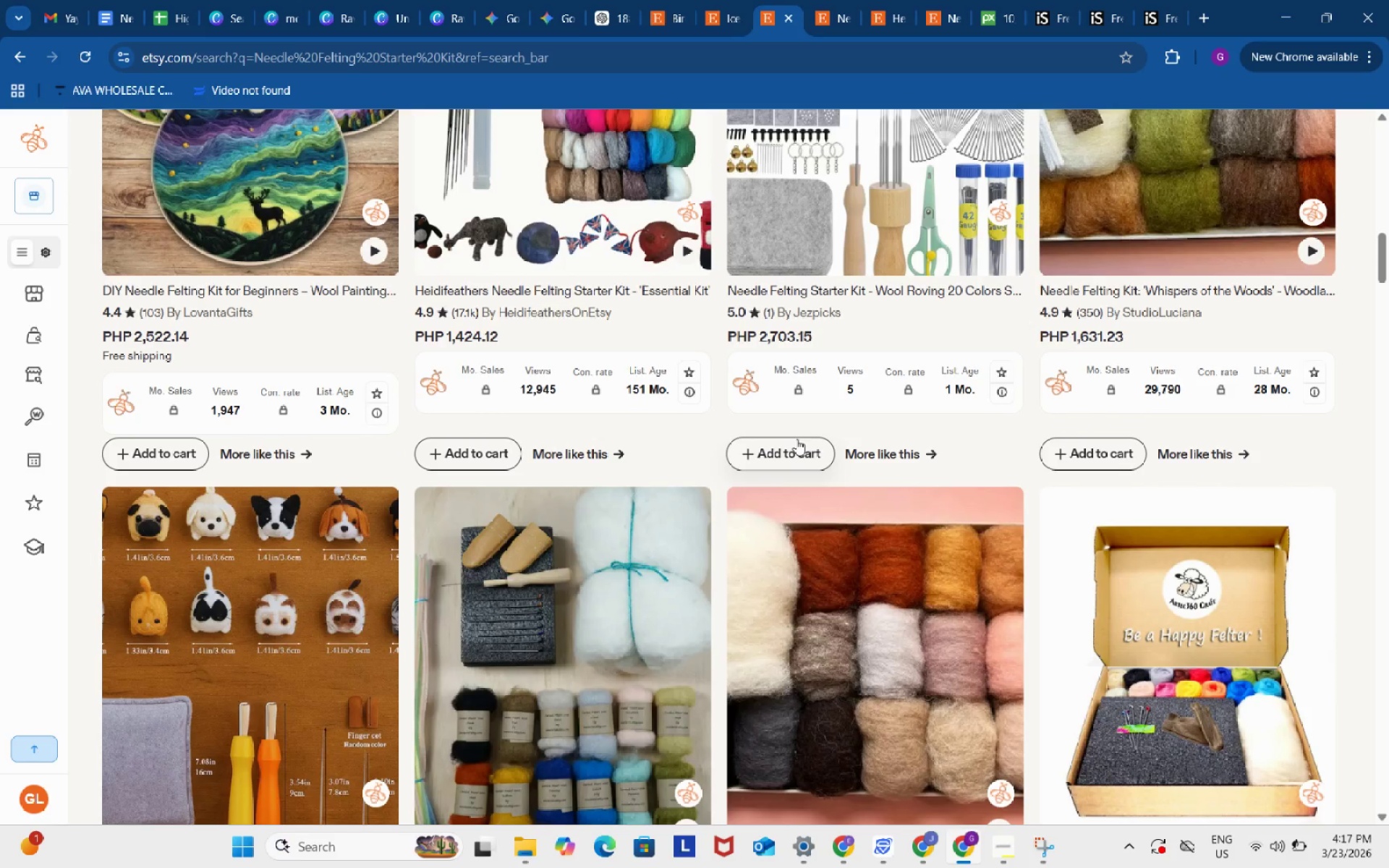 
scroll: coordinate [872, 589], scroll_direction: down, amount: 10.0
 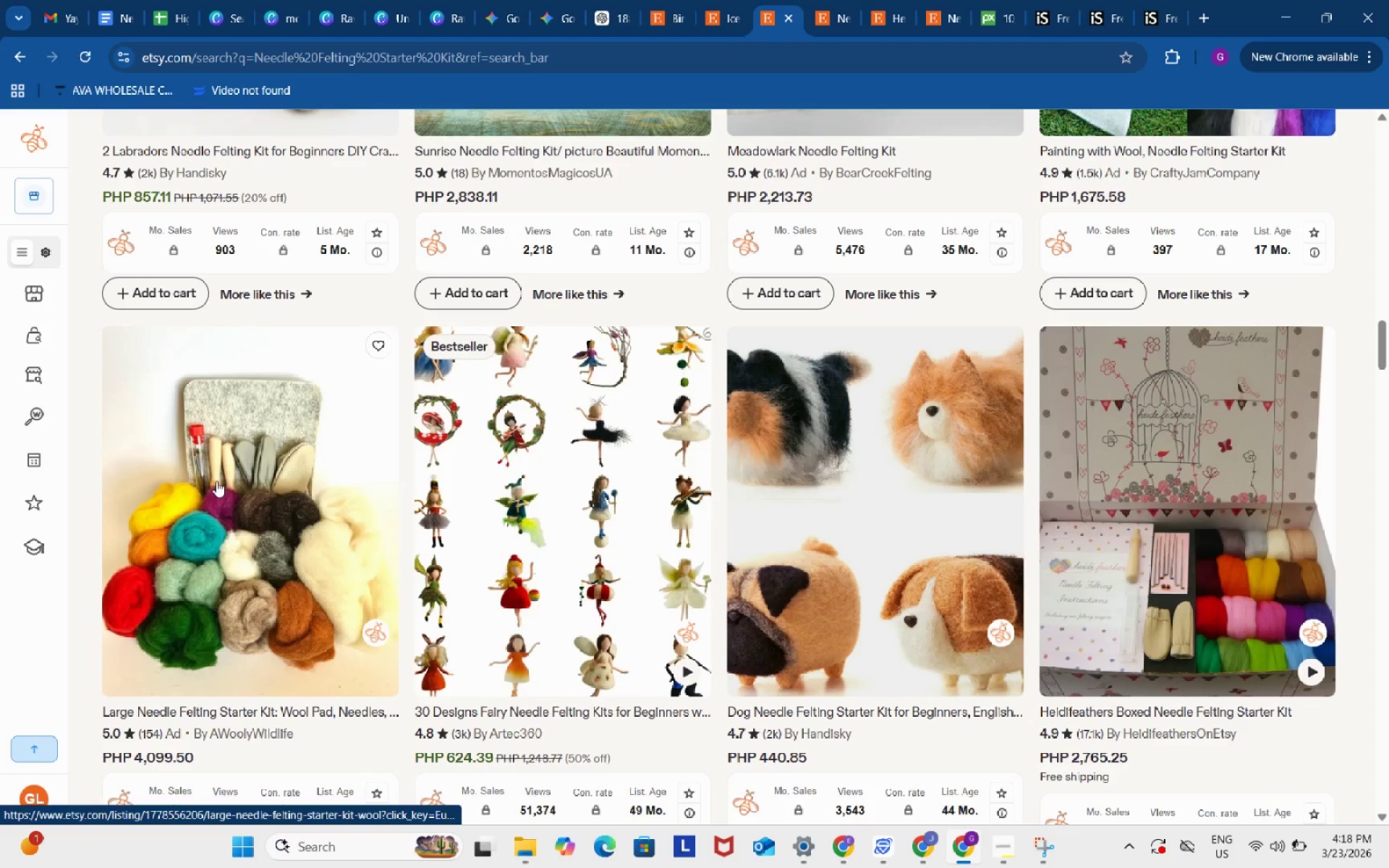 
right_click([228, 477])
 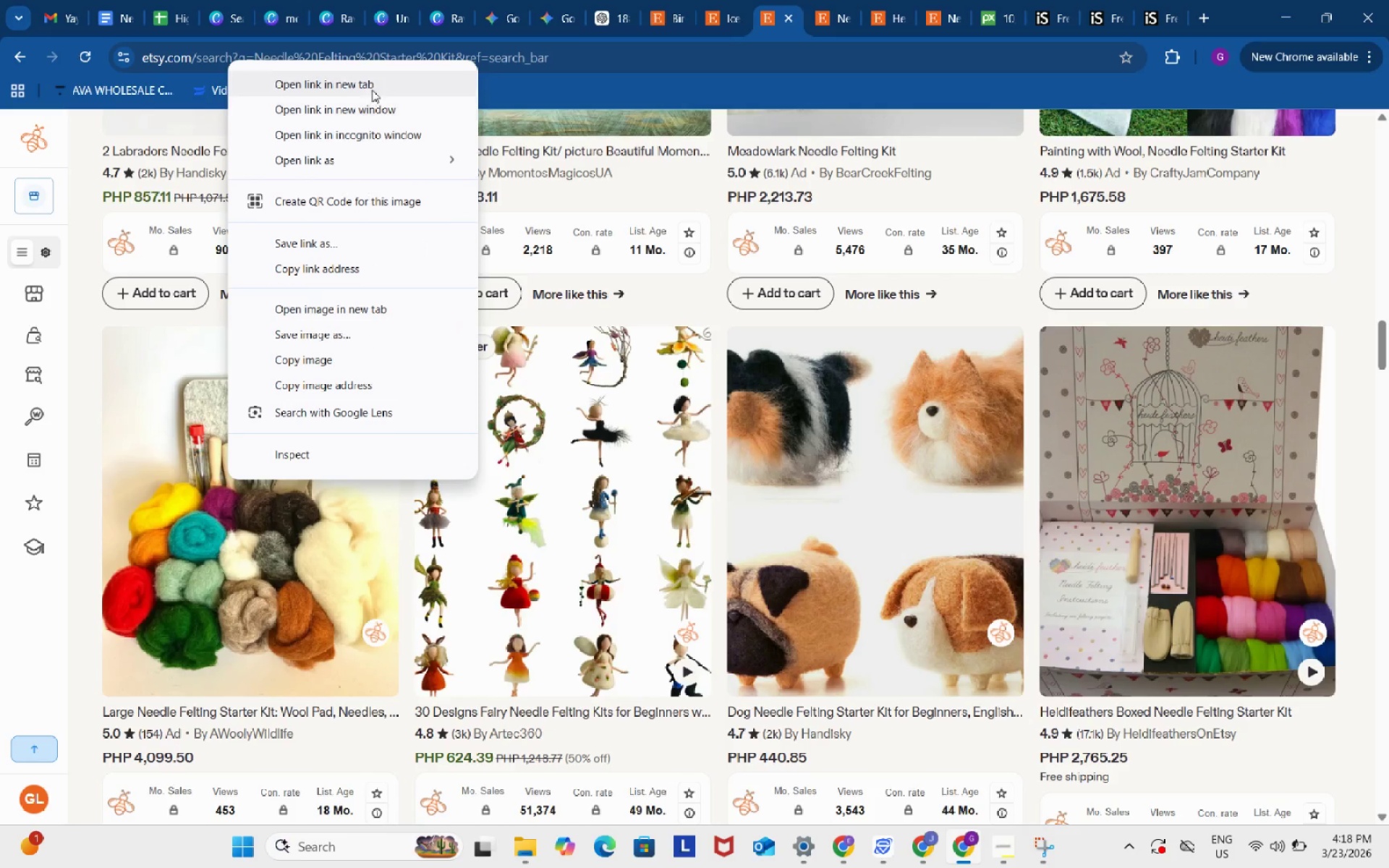 
left_click([374, 83])
 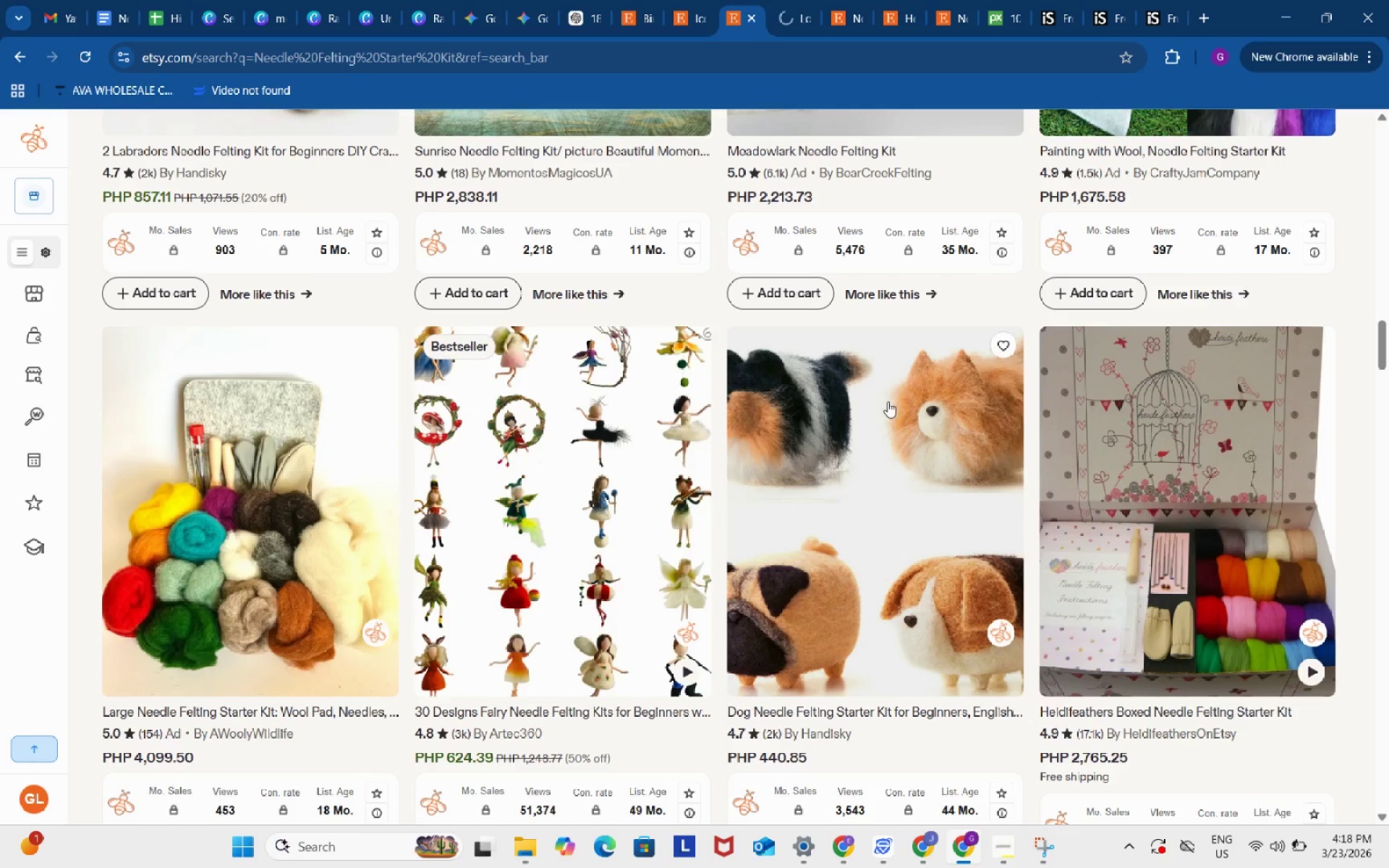 
scroll: coordinate [1058, 516], scroll_direction: up, amount: 5.0
 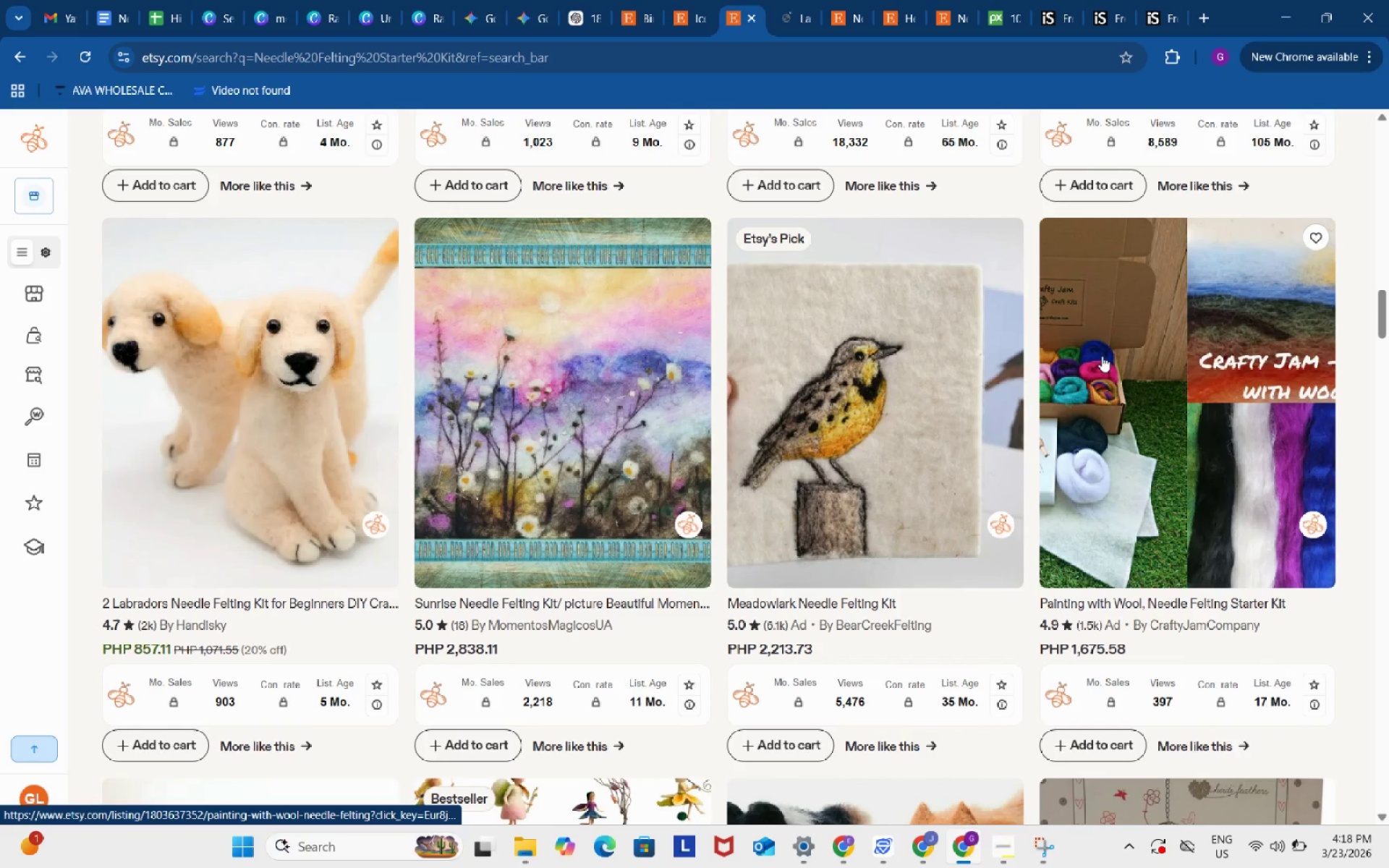 
right_click([1102, 356])
 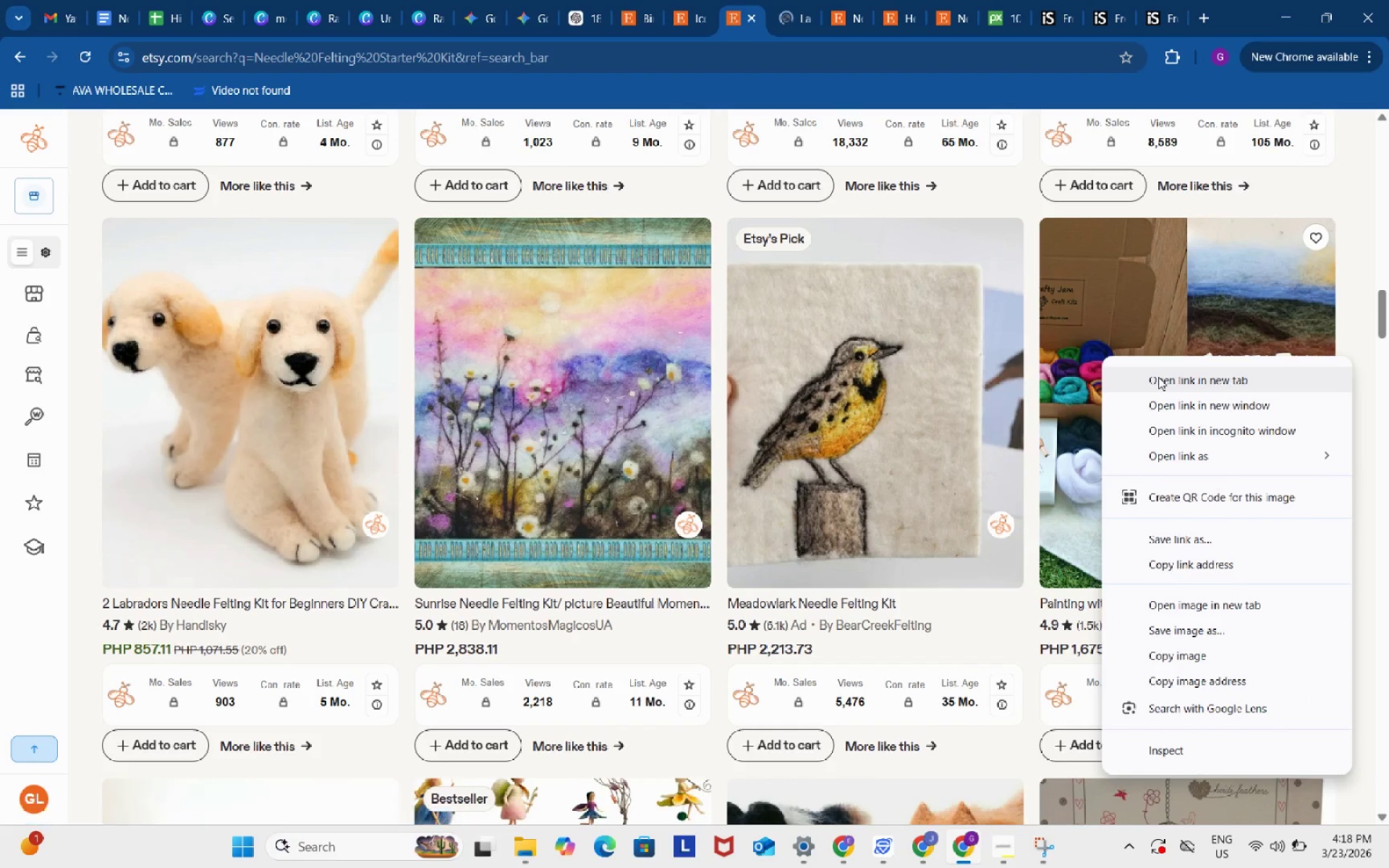 
left_click([1158, 377])
 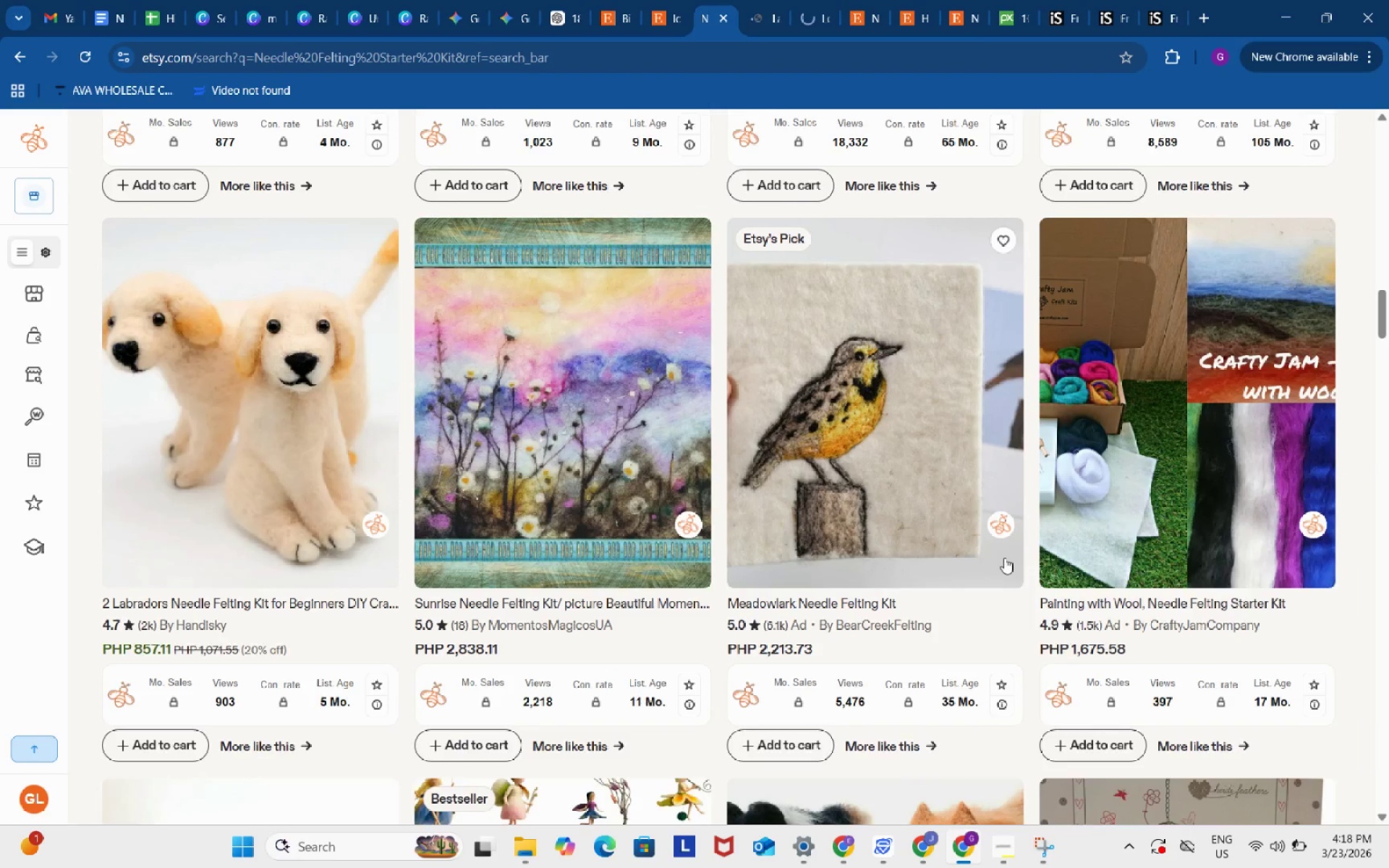 
scroll: coordinate [1004, 557], scroll_direction: up, amount: 5.0
 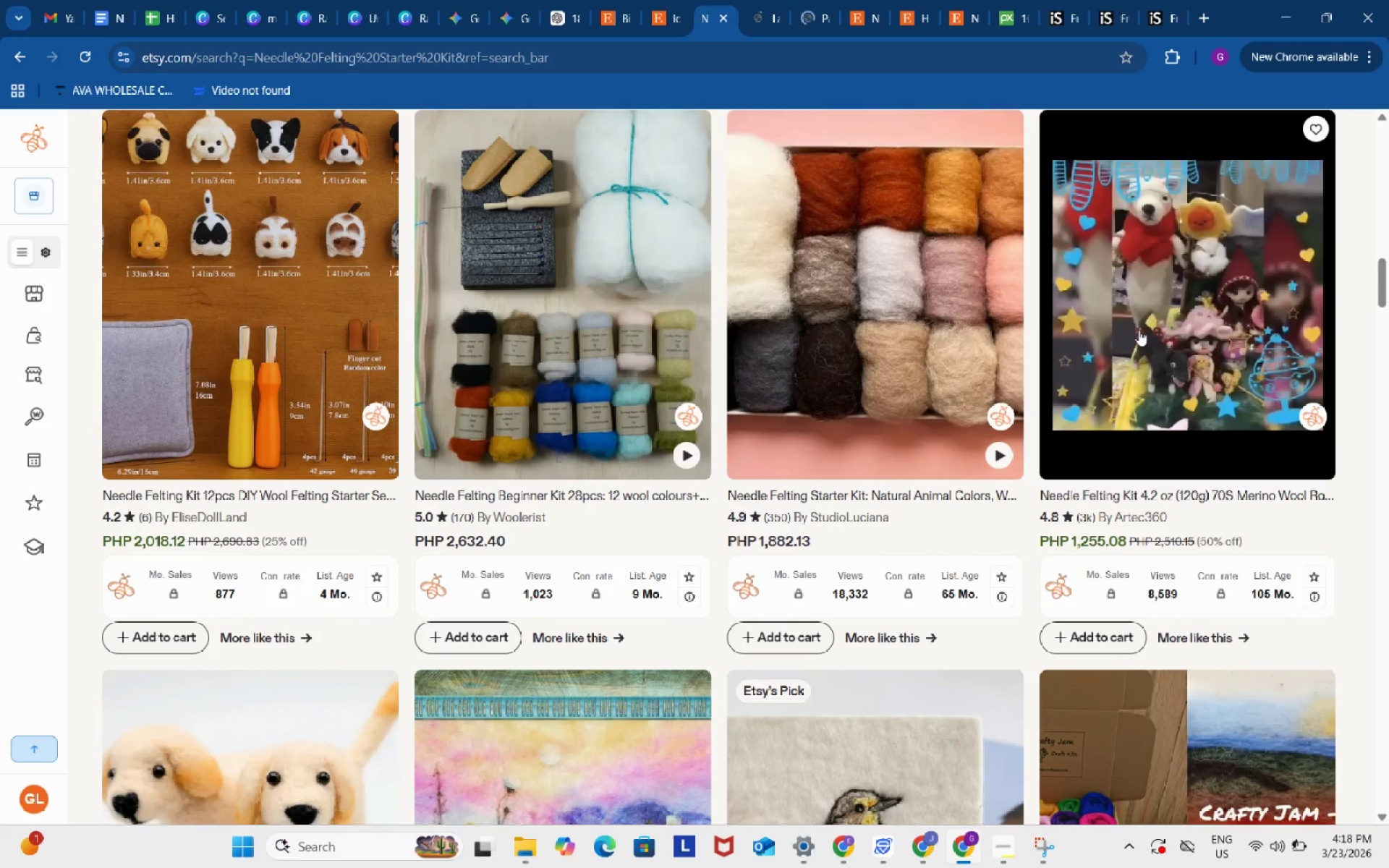 
right_click([1139, 330])
 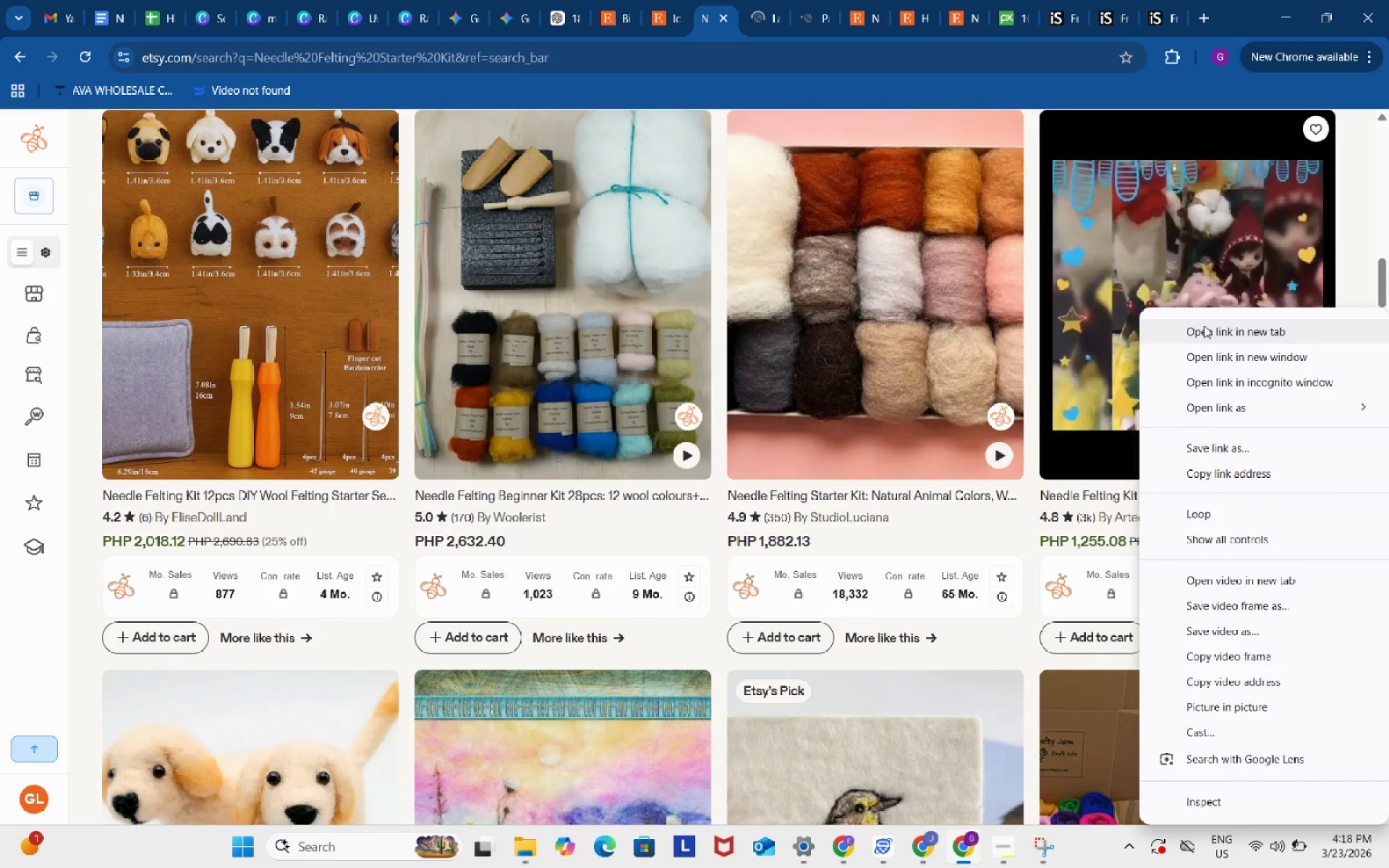 
left_click([1204, 326])
 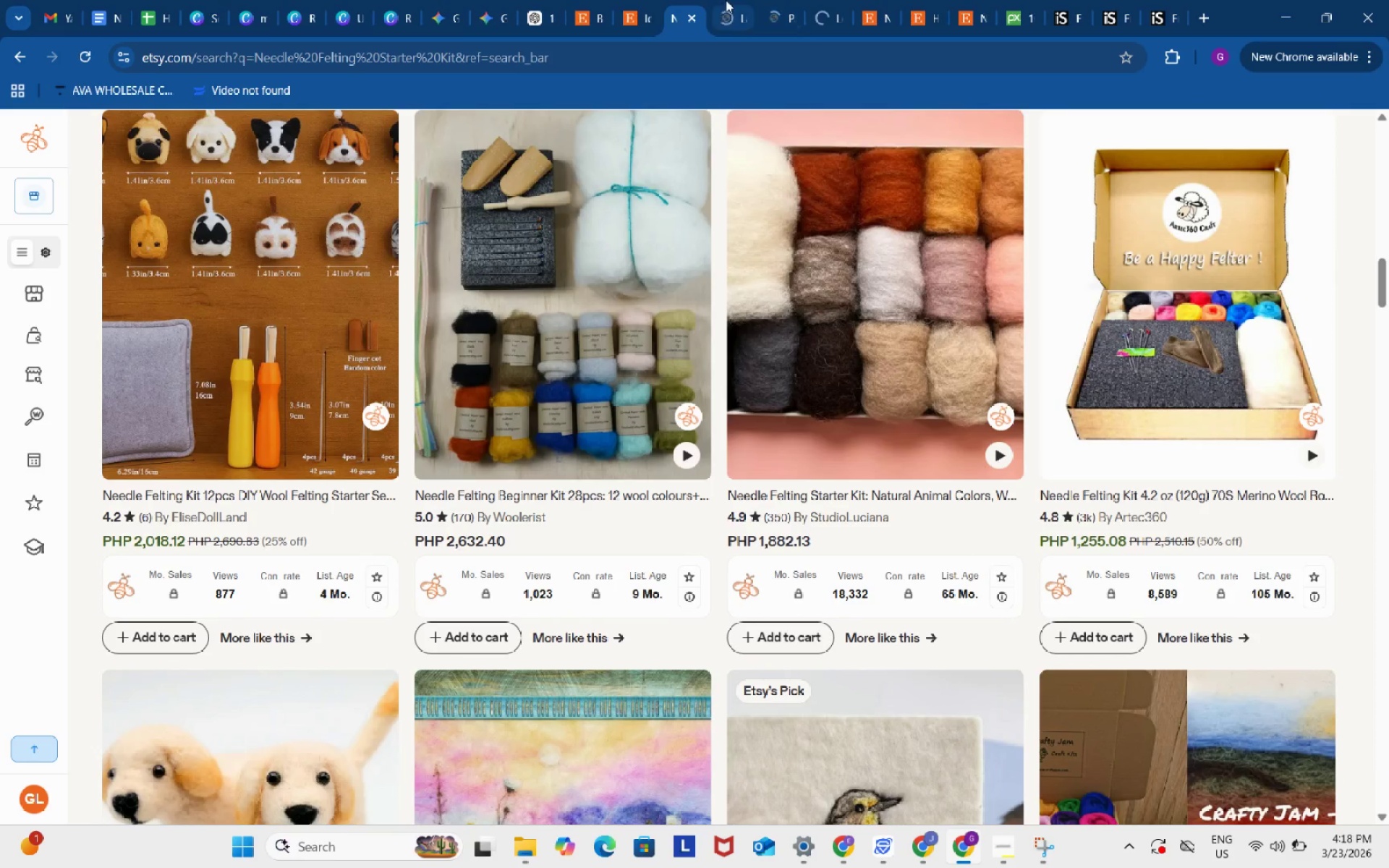 
left_click([726, 0])
 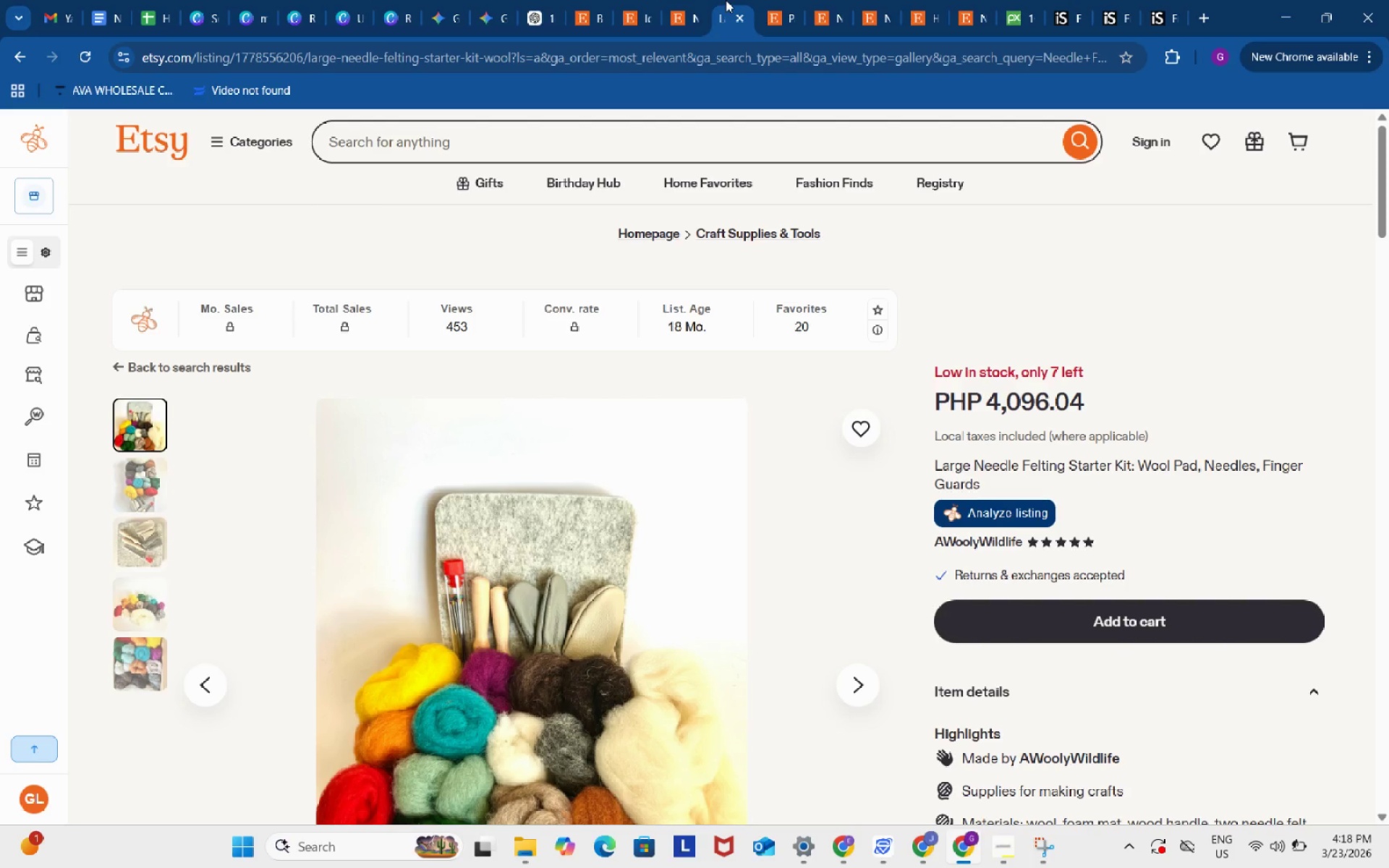 
wait(35.62)
 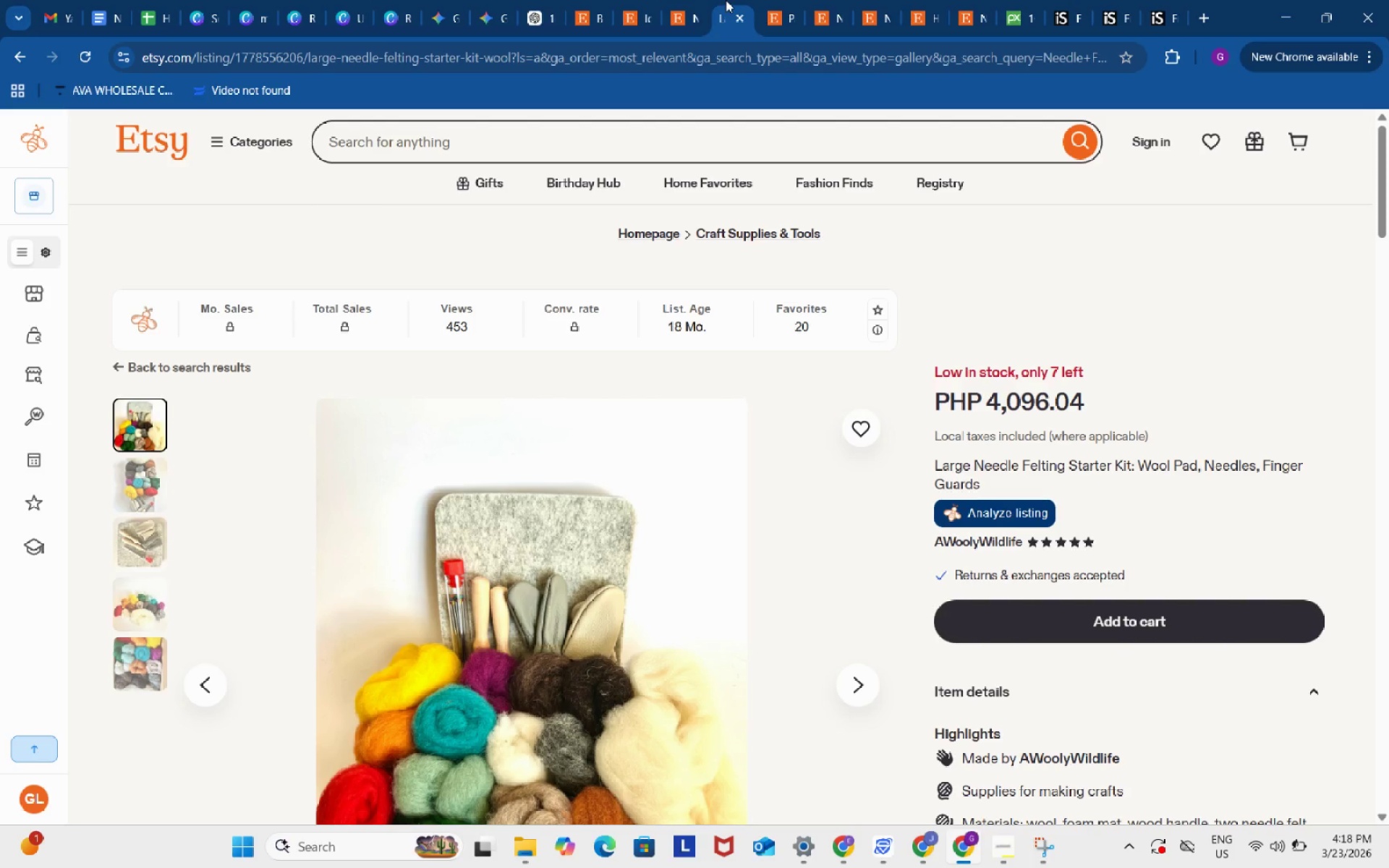 
left_click([1033, 503])
 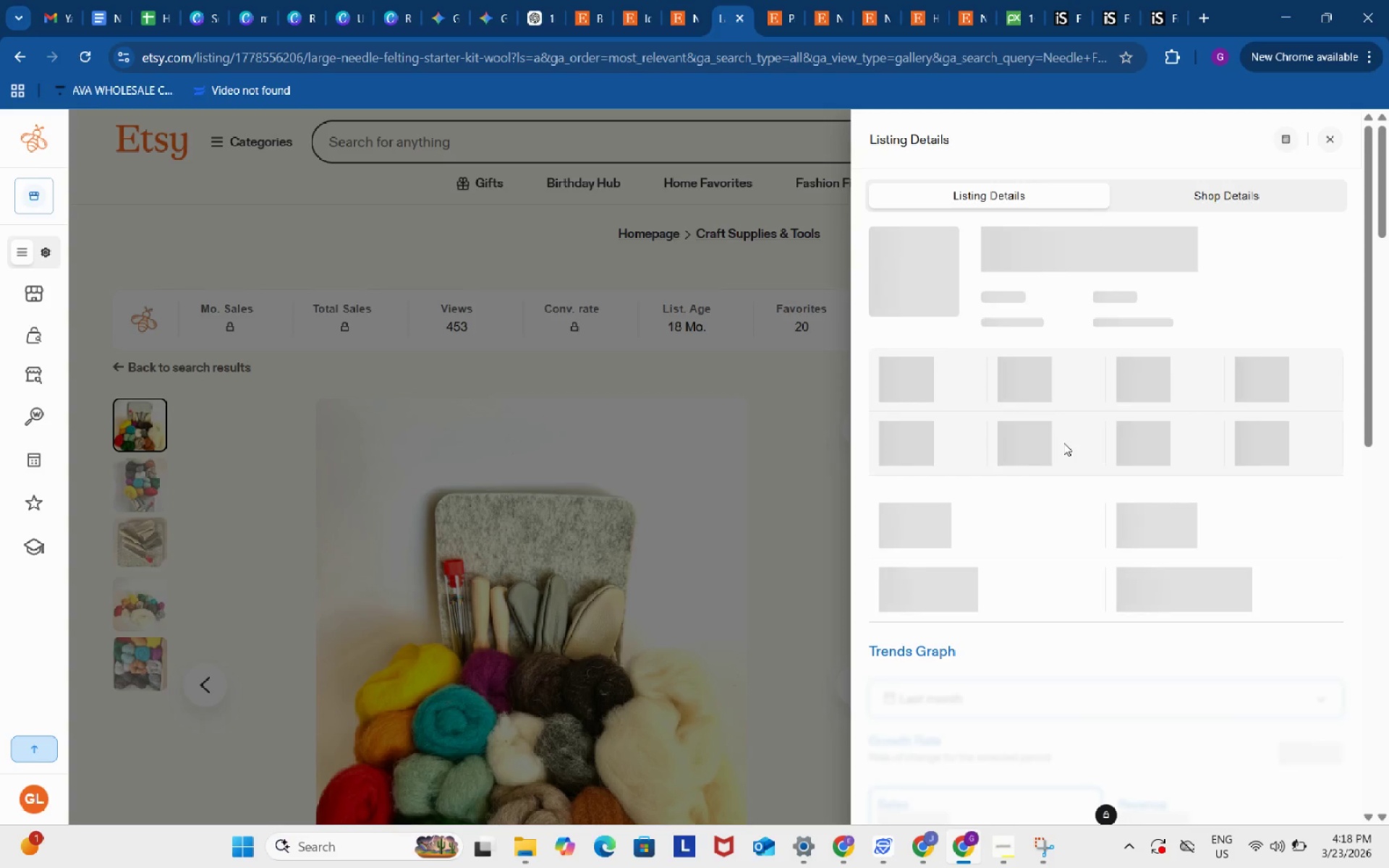 
scroll: coordinate [1063, 443], scroll_direction: down, amount: 10.0
 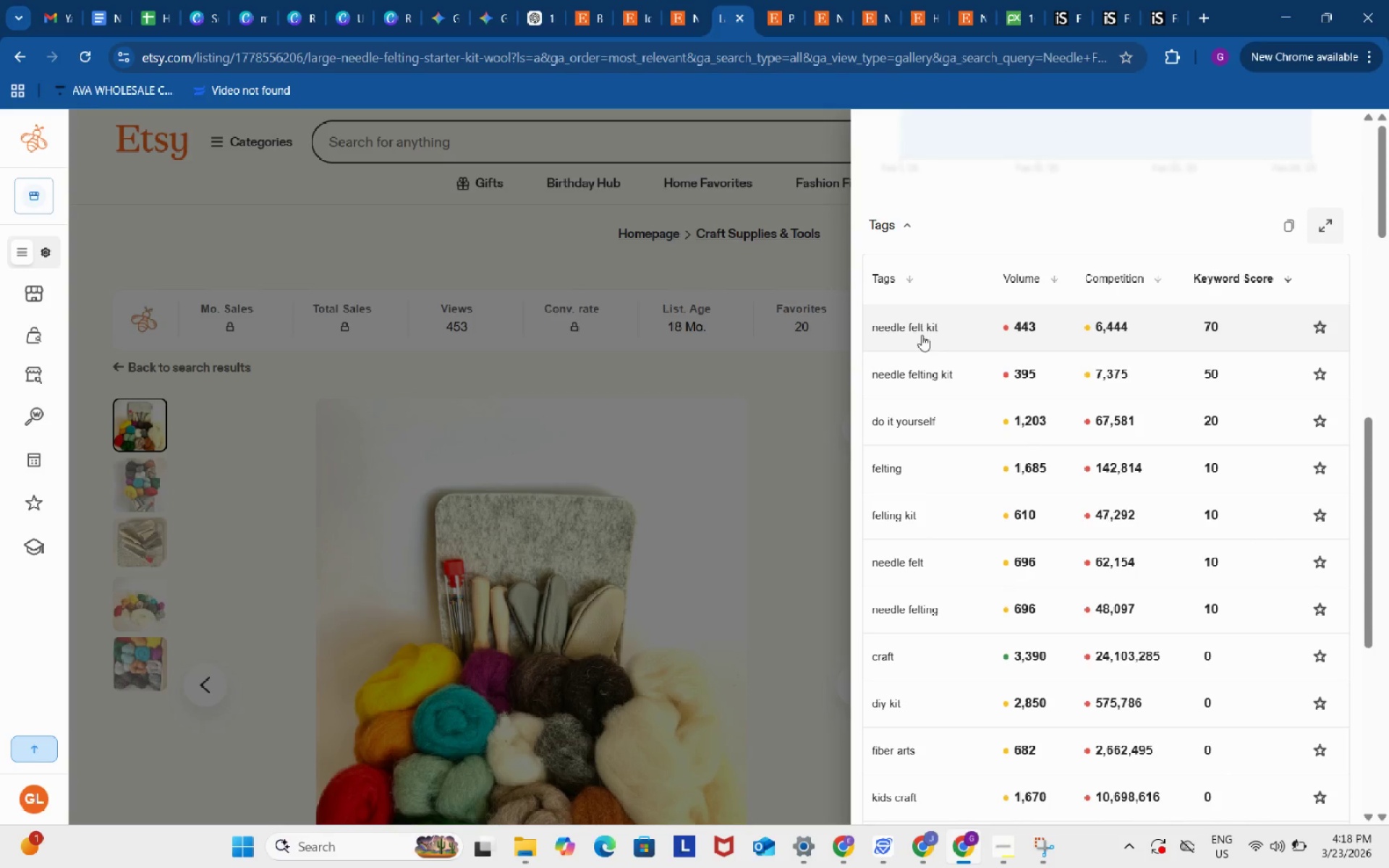 
left_click([919, 326])
 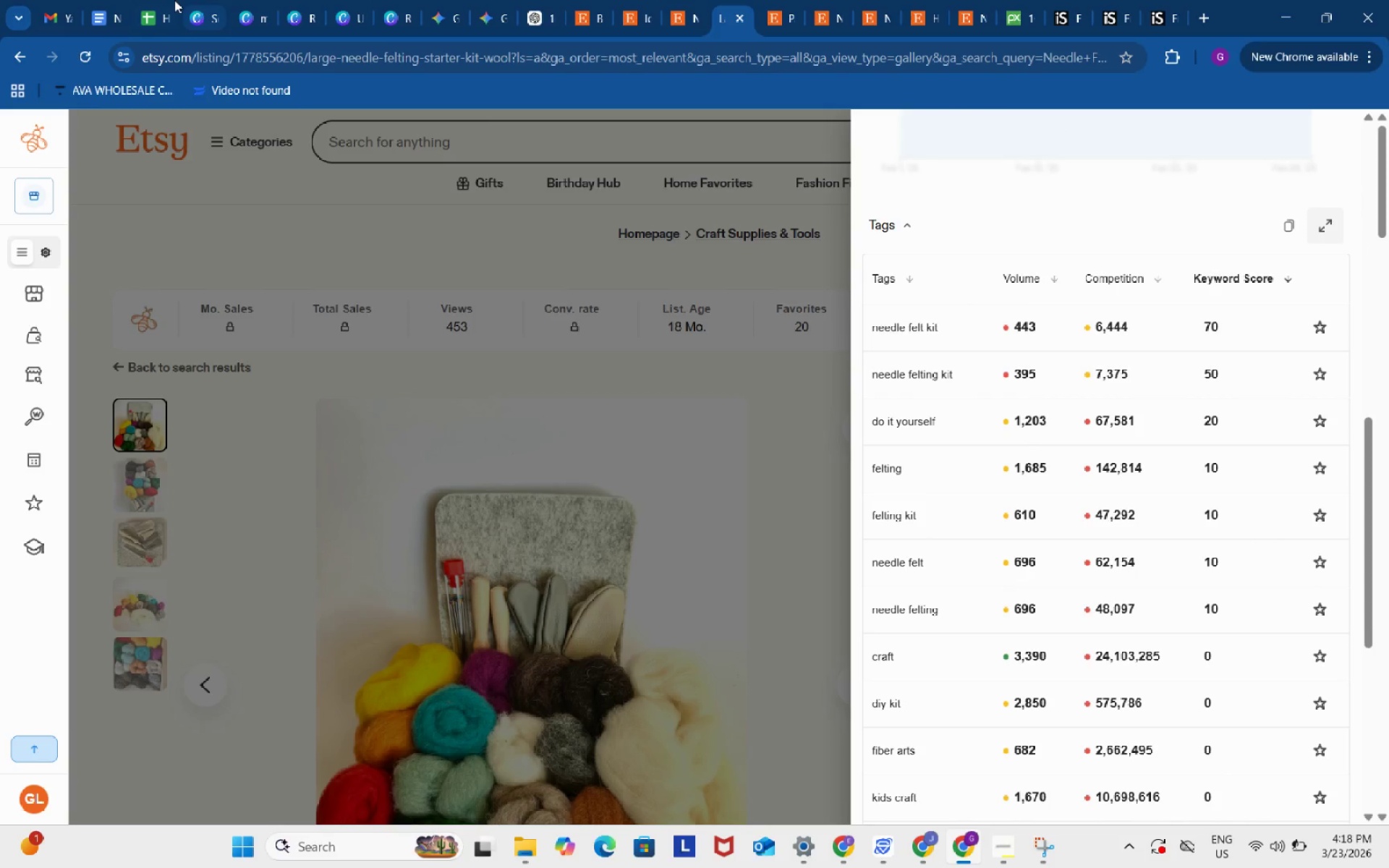 
left_click([157, 0])
 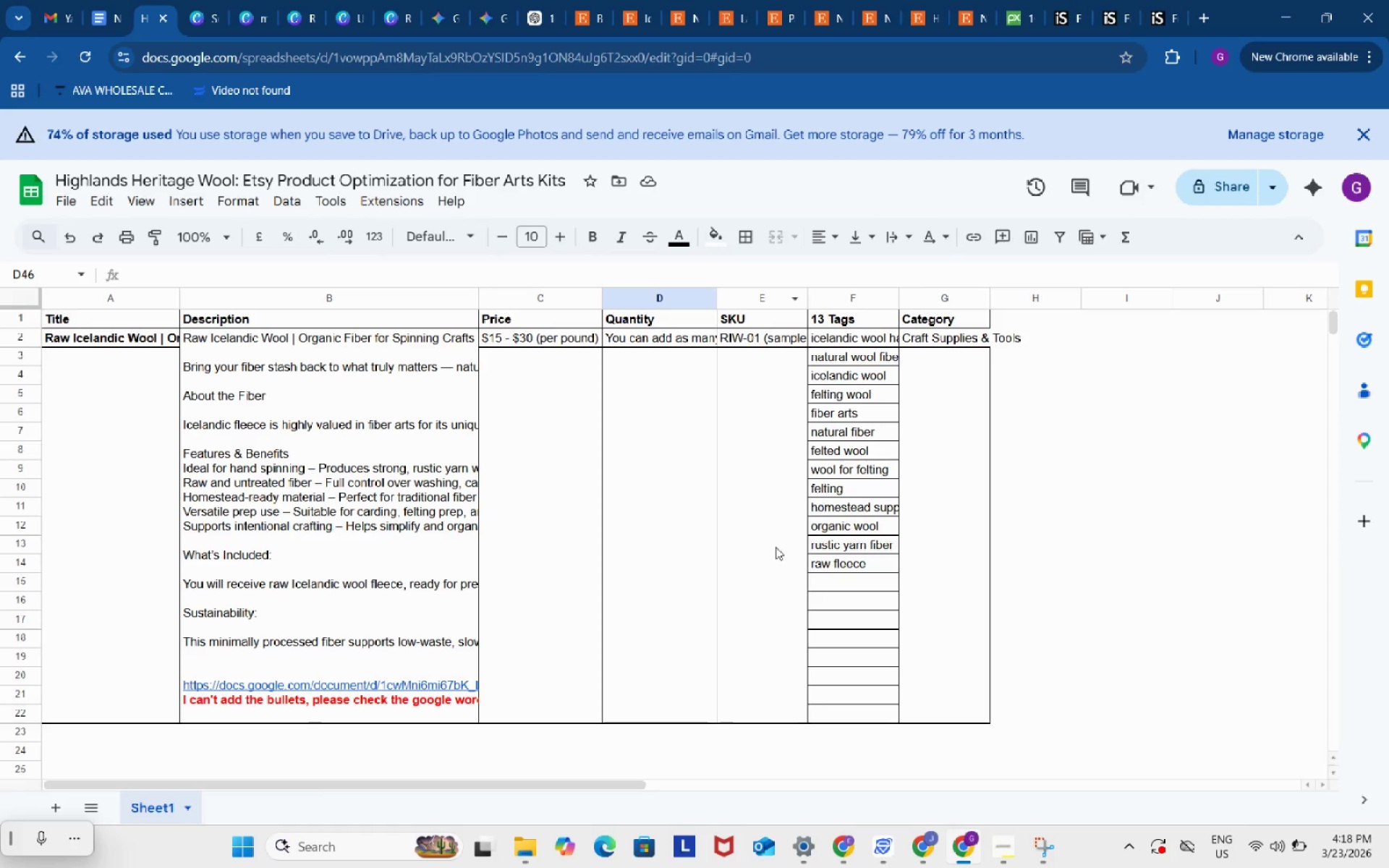 
scroll: coordinate [772, 551], scroll_direction: down, amount: 2.0
 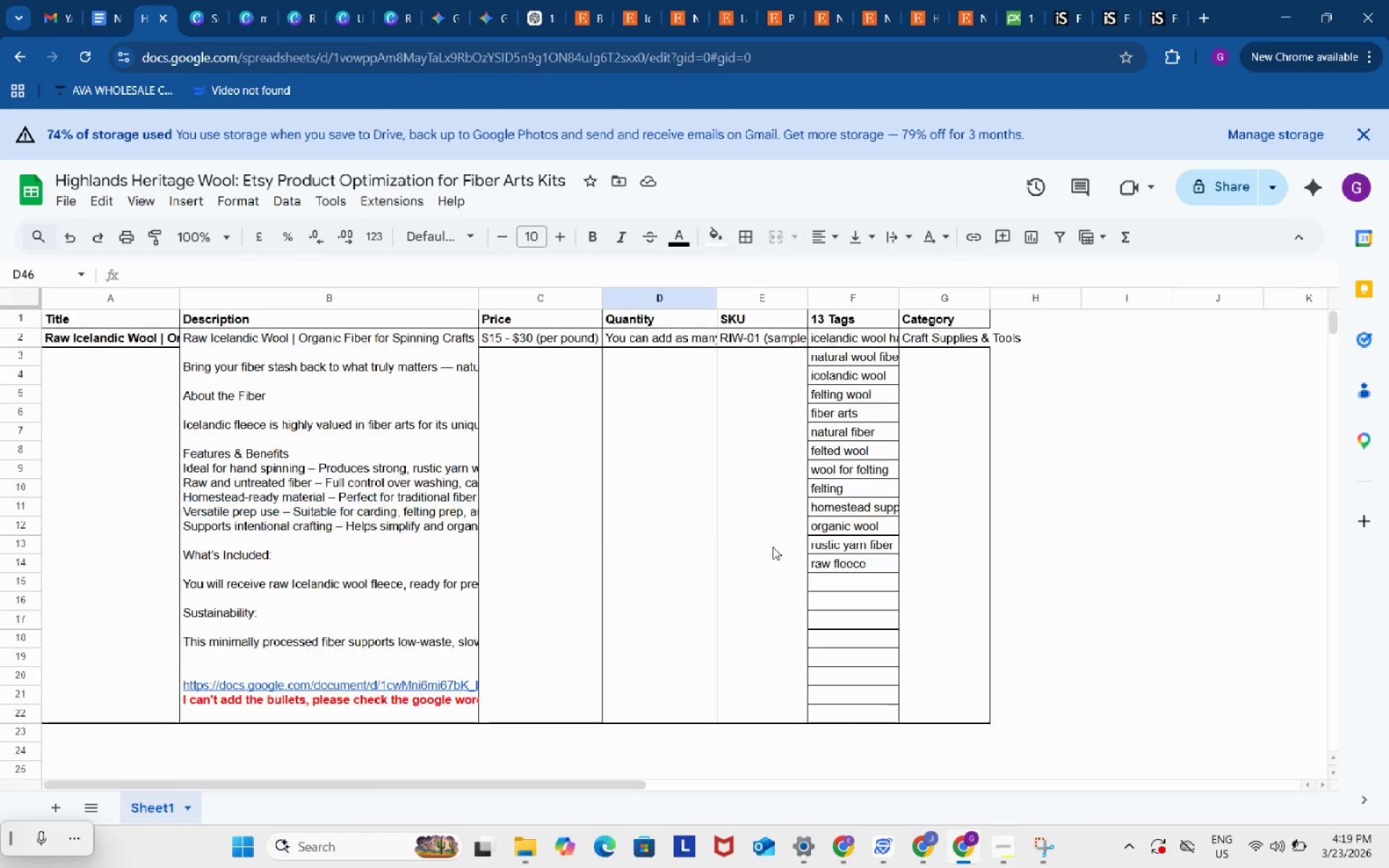 
scroll: coordinate [773, 547], scroll_direction: up, amount: 3.0
 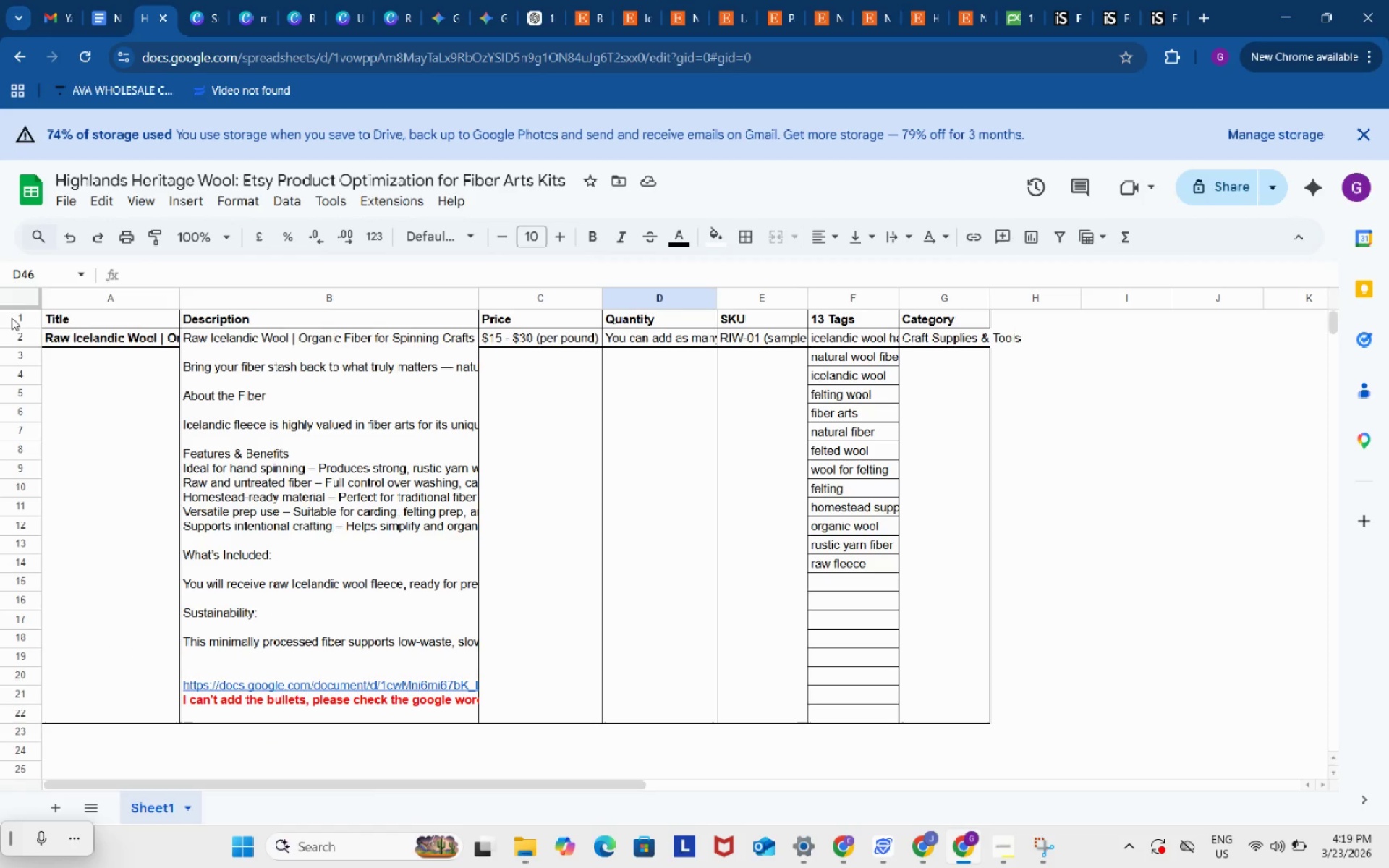 
left_click([12, 318])
 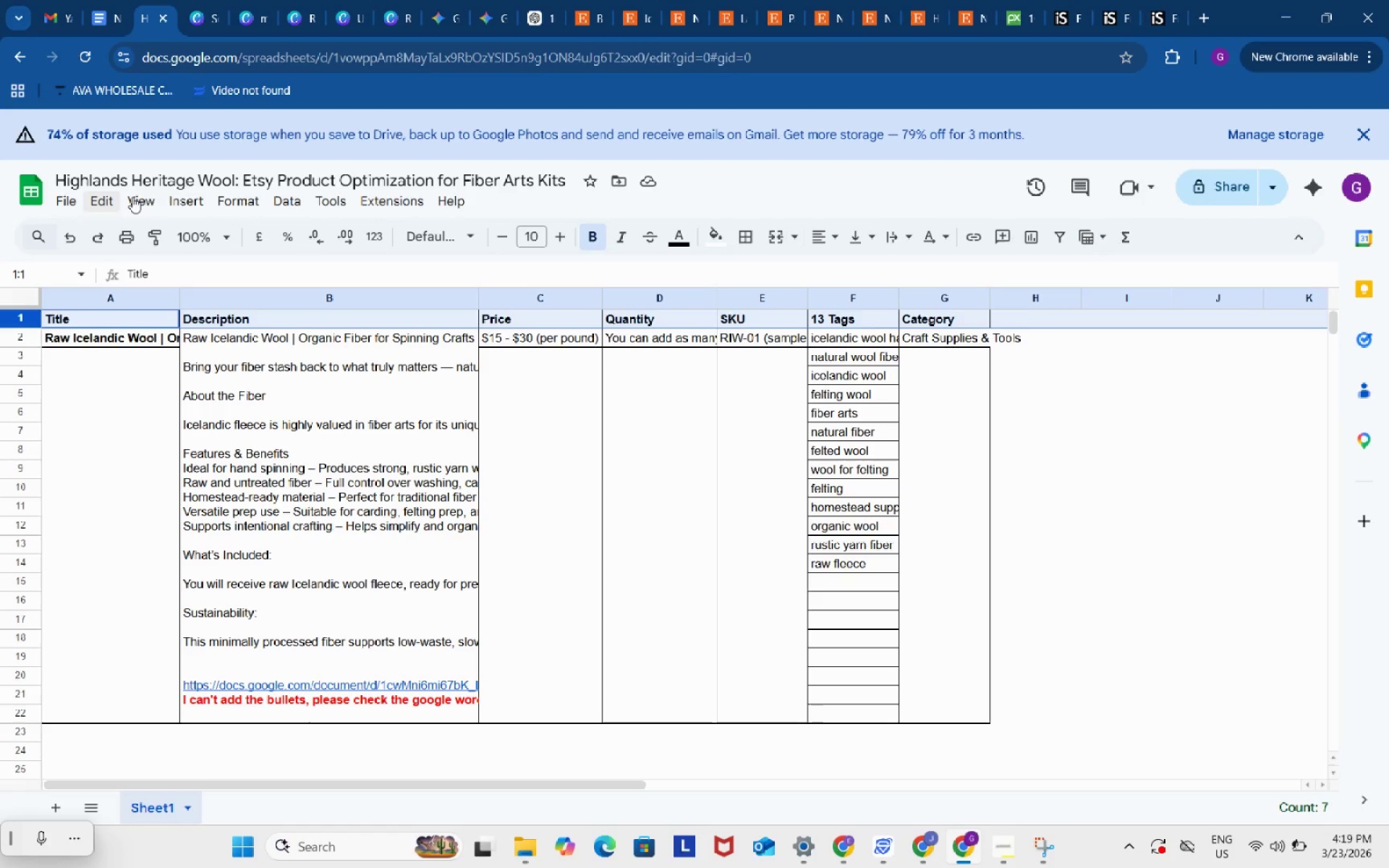 
left_click([149, 195])
 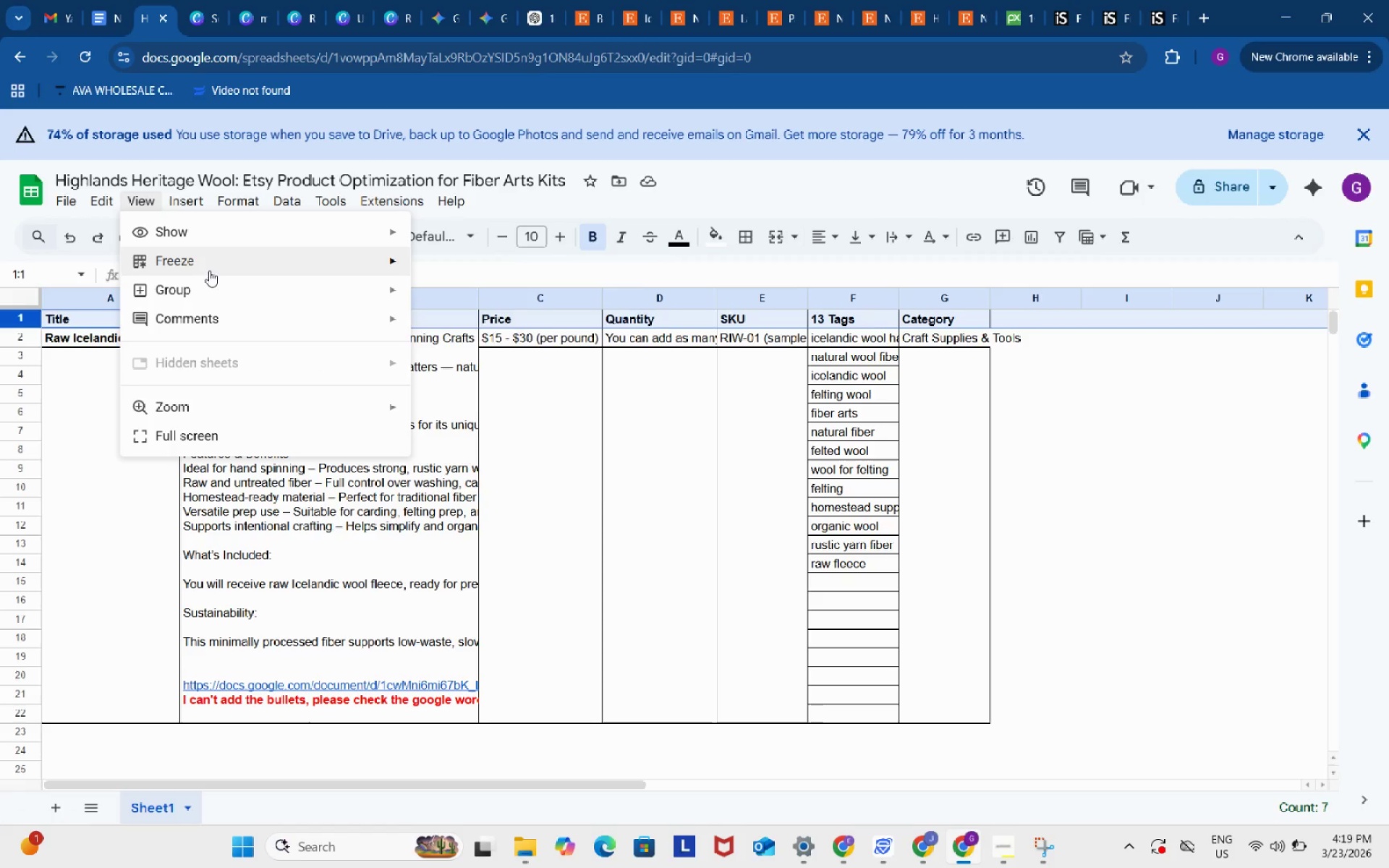 
left_click([210, 271])
 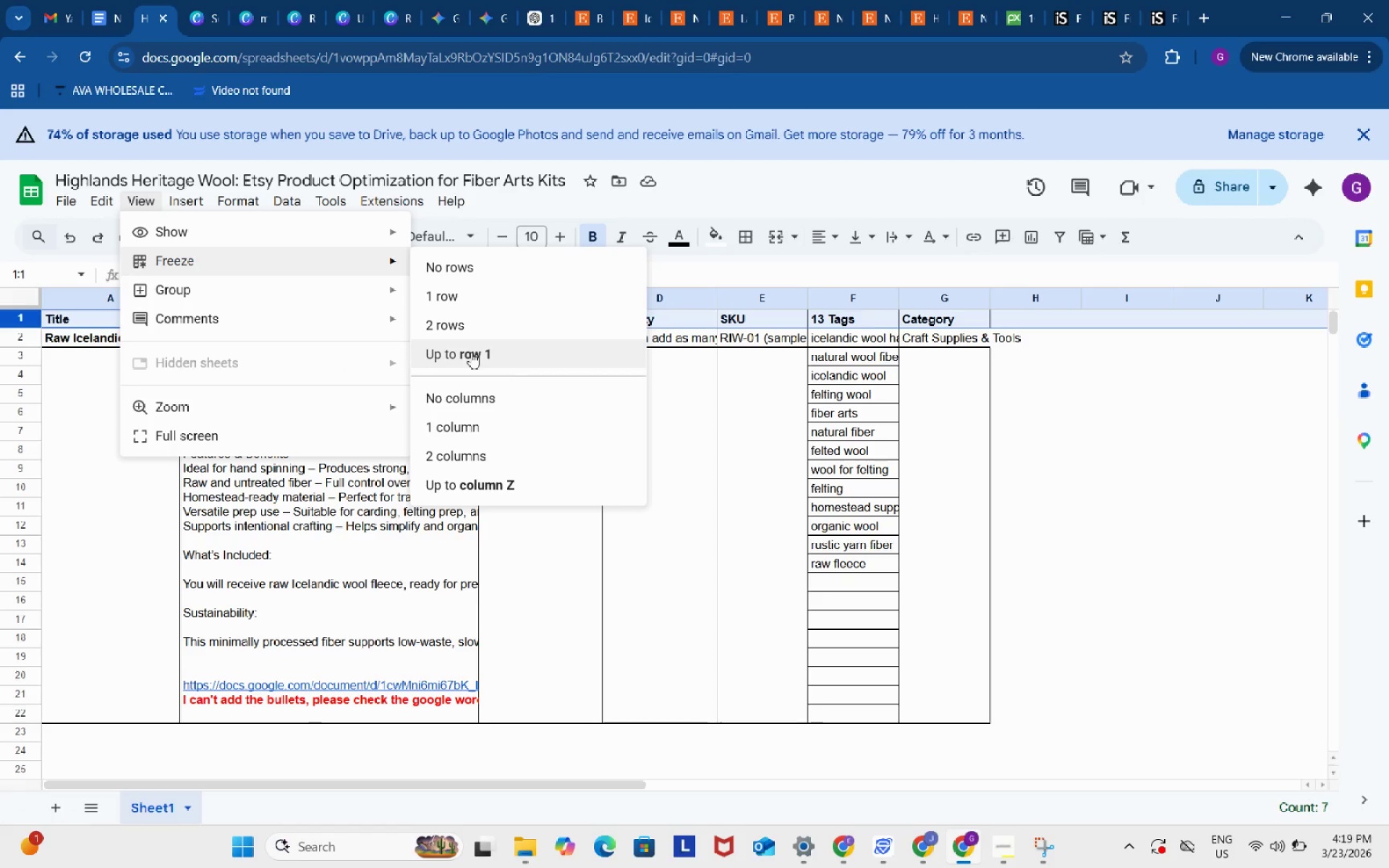 
left_click([471, 352])
 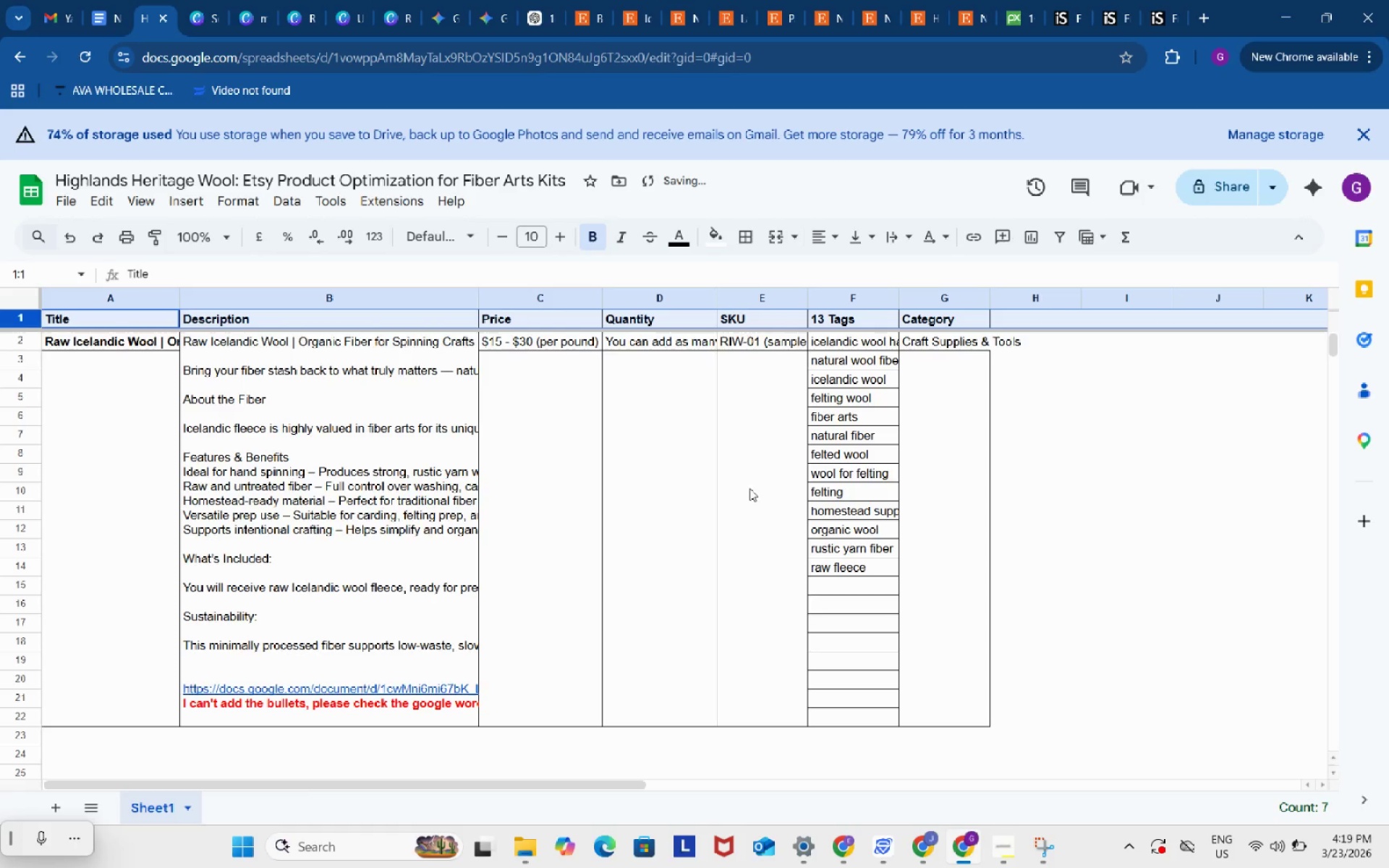 
scroll: coordinate [750, 489], scroll_direction: down, amount: 4.0
 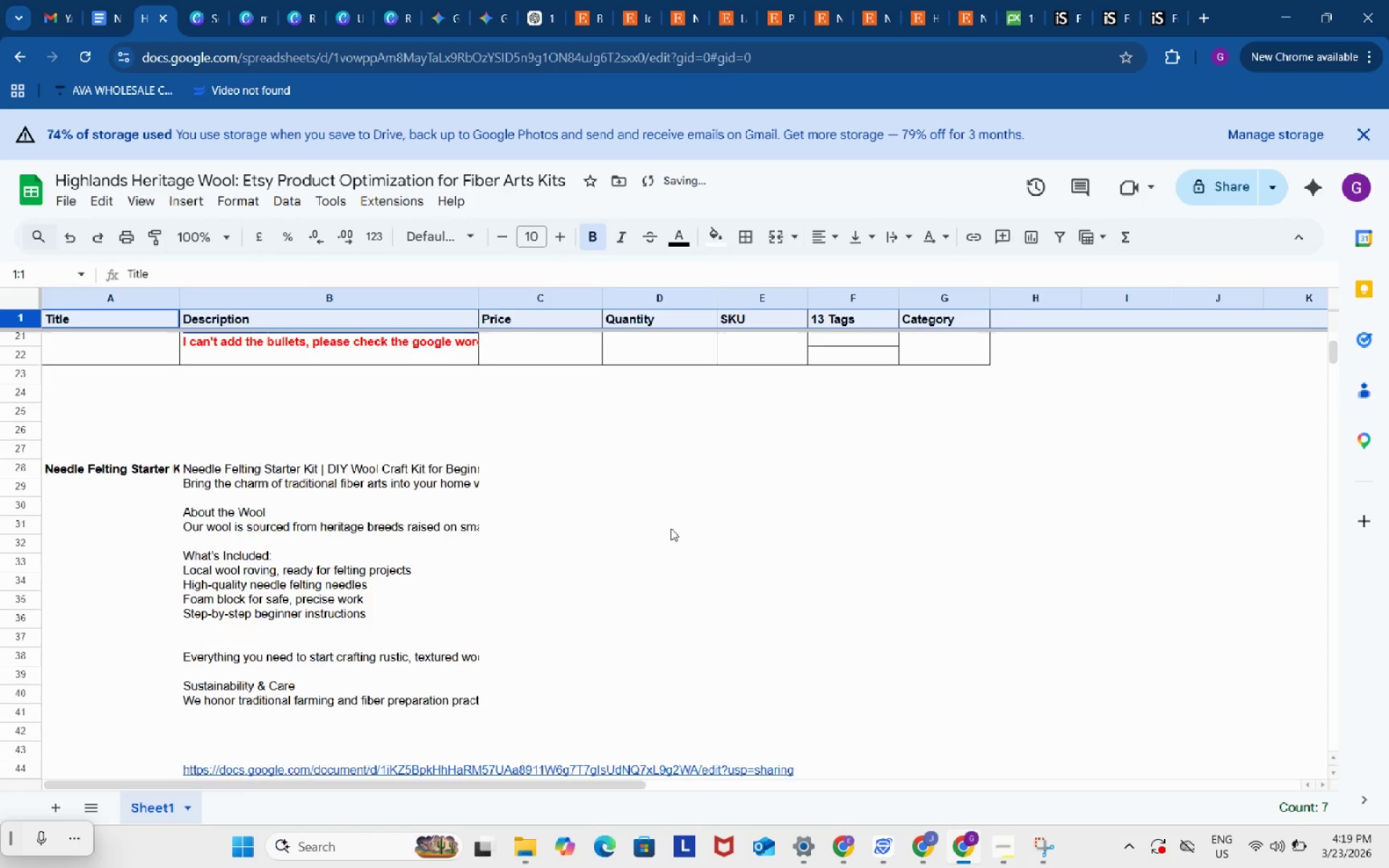 
scroll: coordinate [671, 528], scroll_direction: up, amount: 1.0
 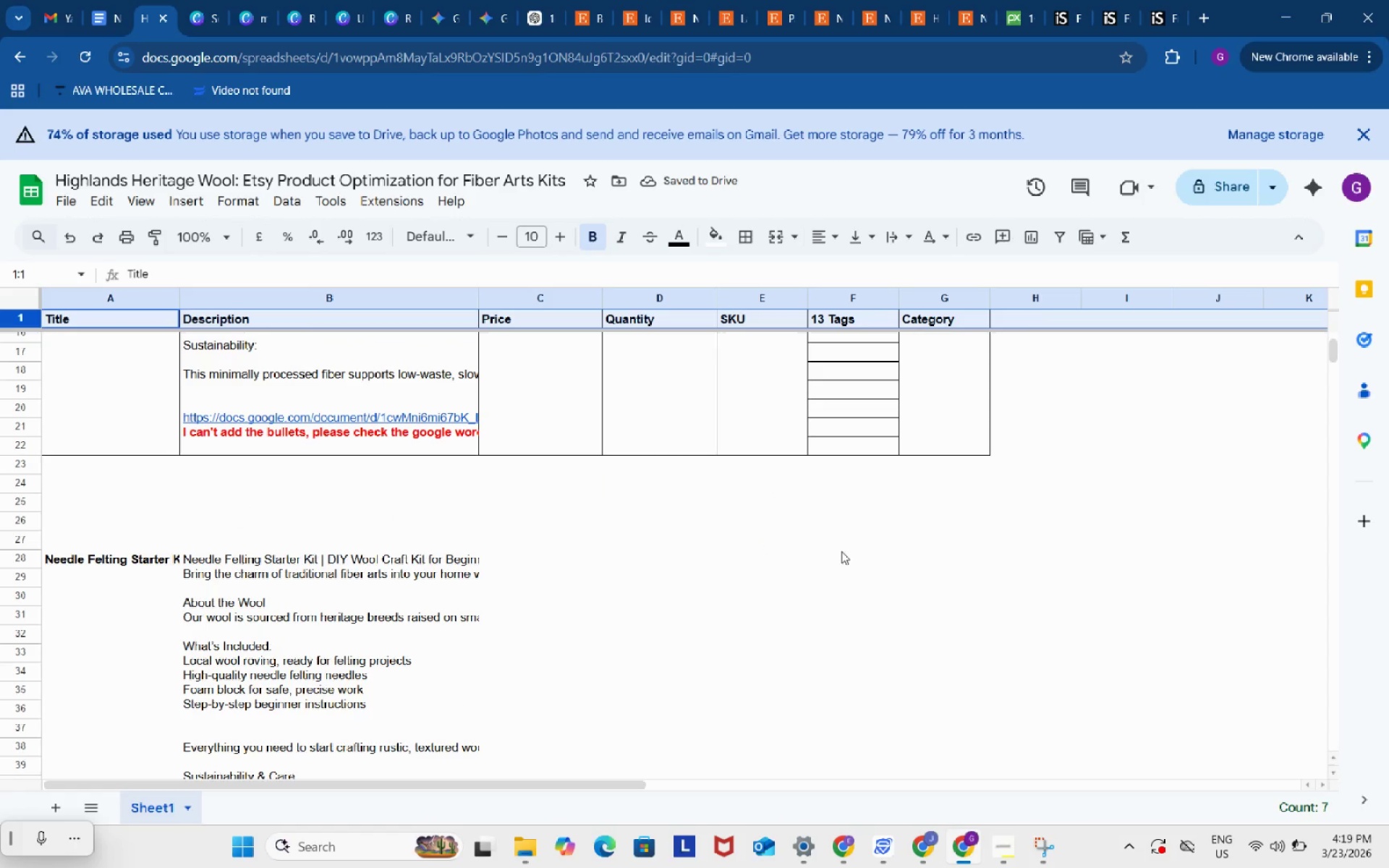 
left_click([846, 561])
 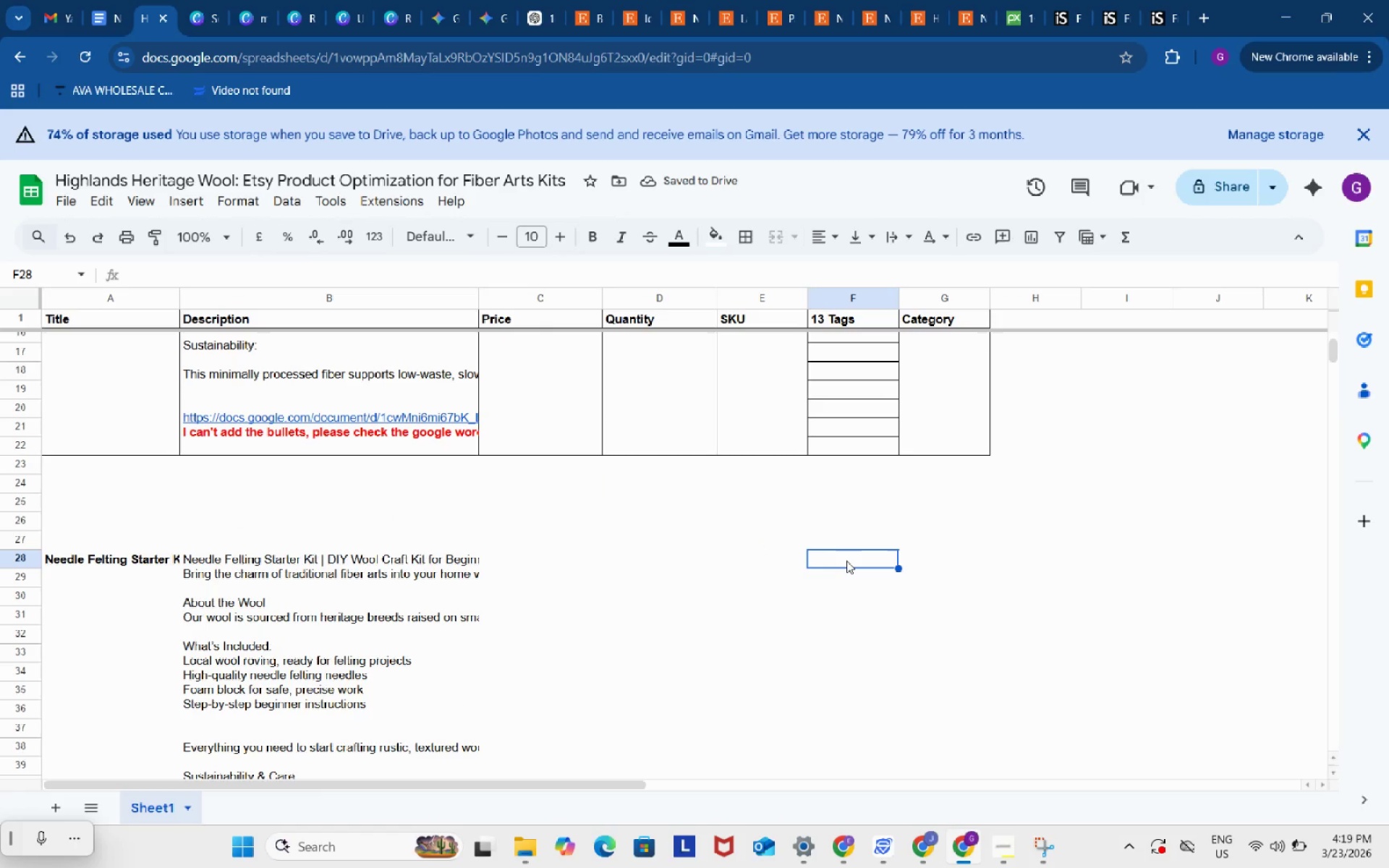 
double_click([846, 561])
 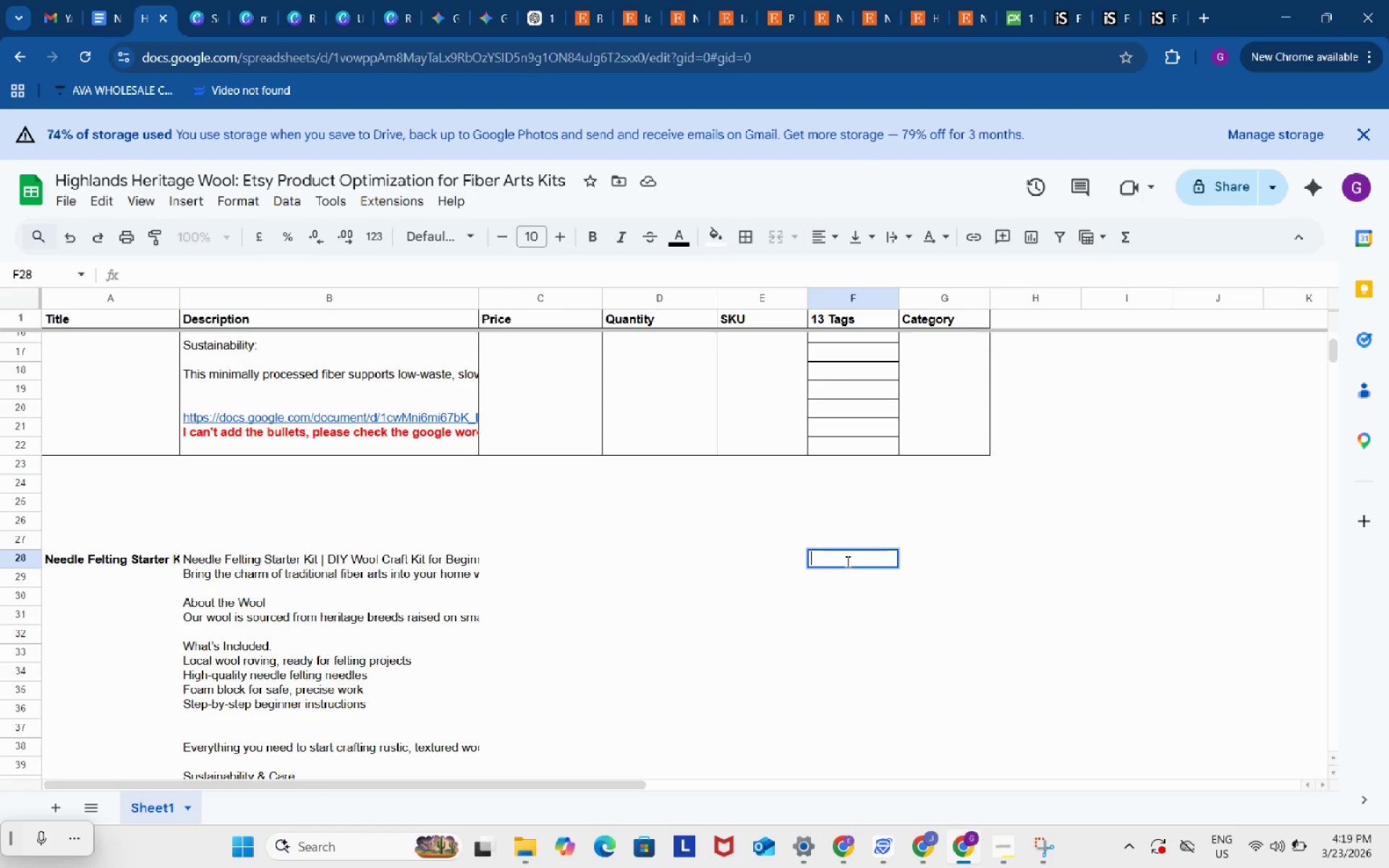 
key(Control+V)
 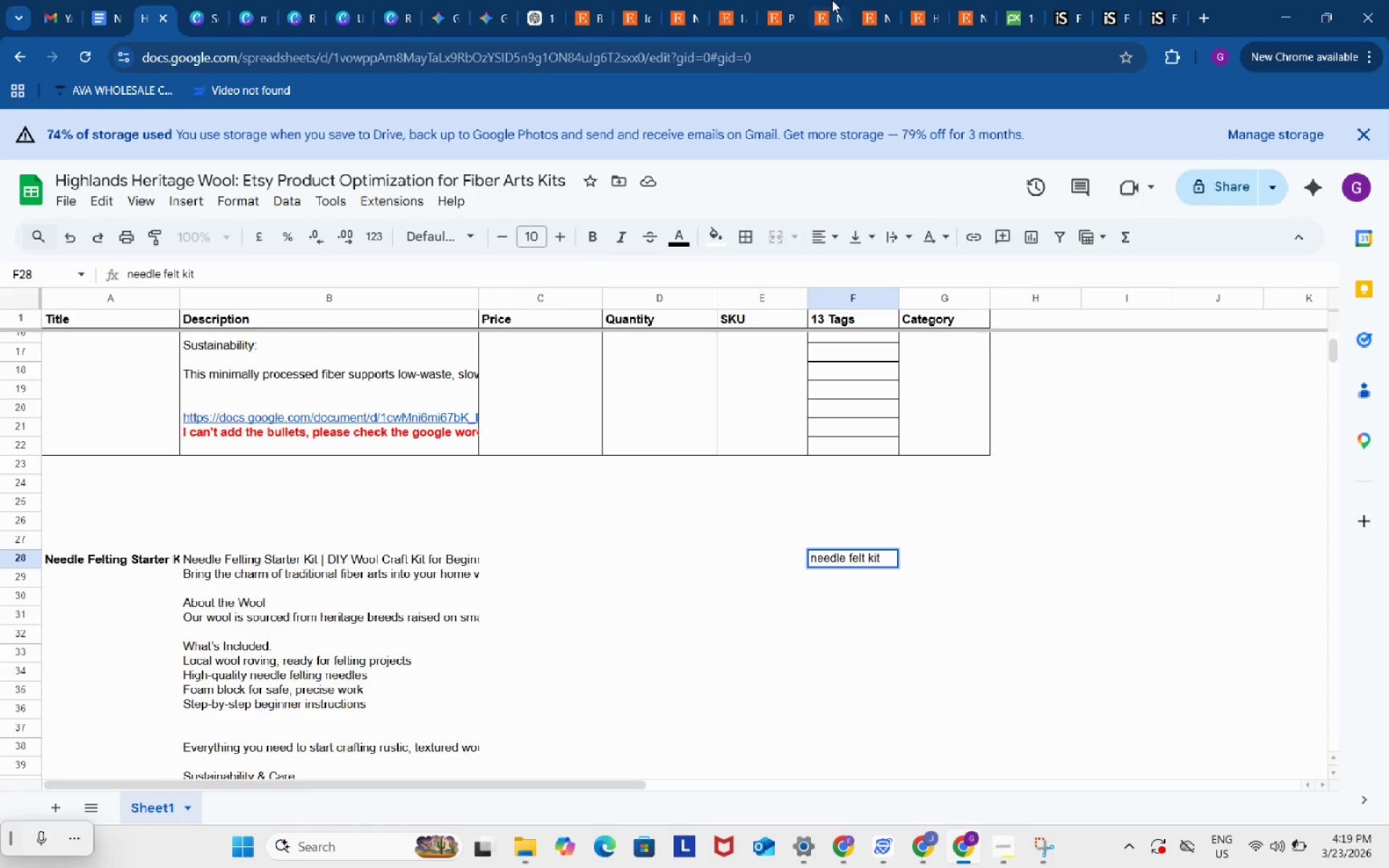 
left_click([798, 0])
 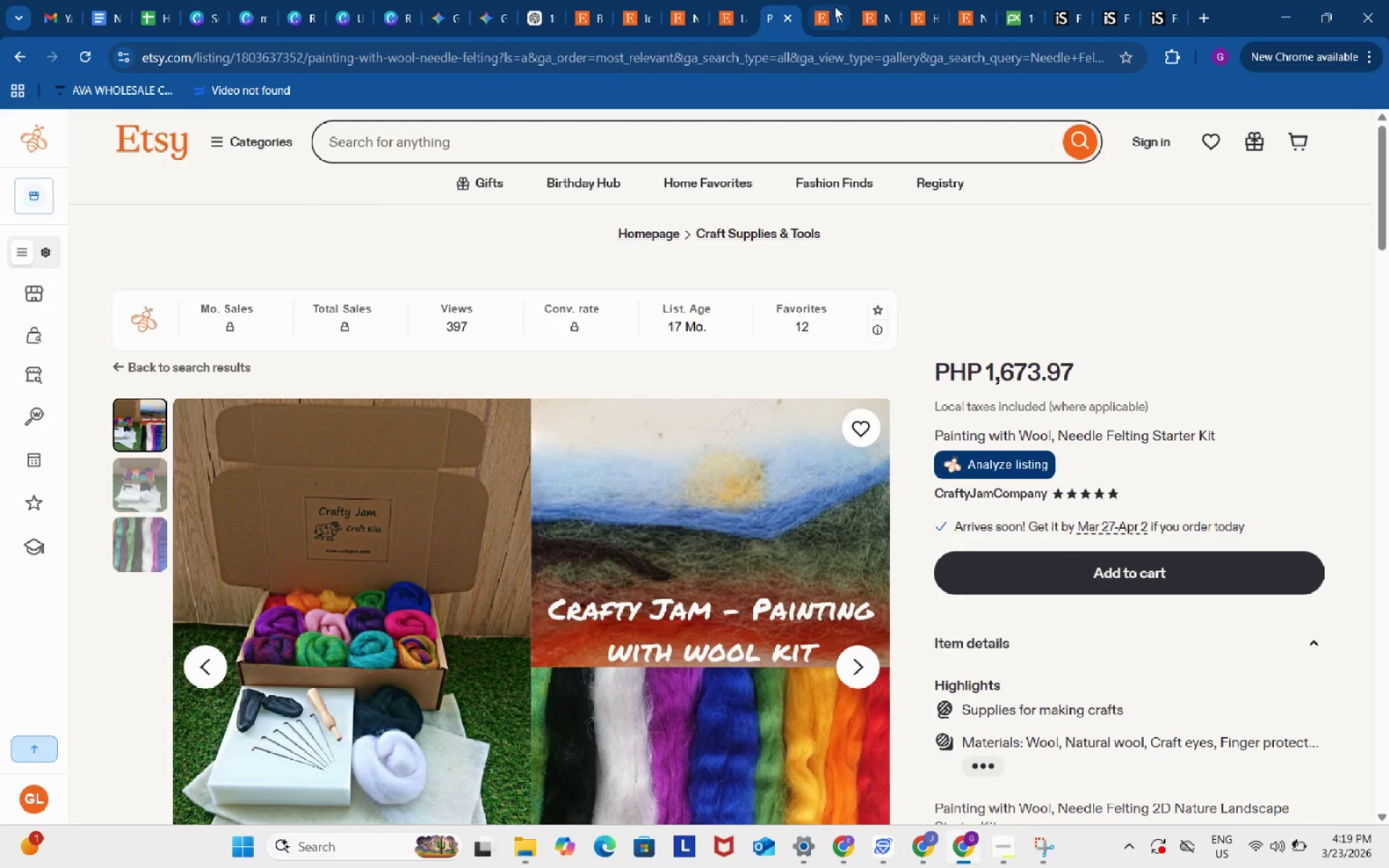 
left_click([836, 7])
 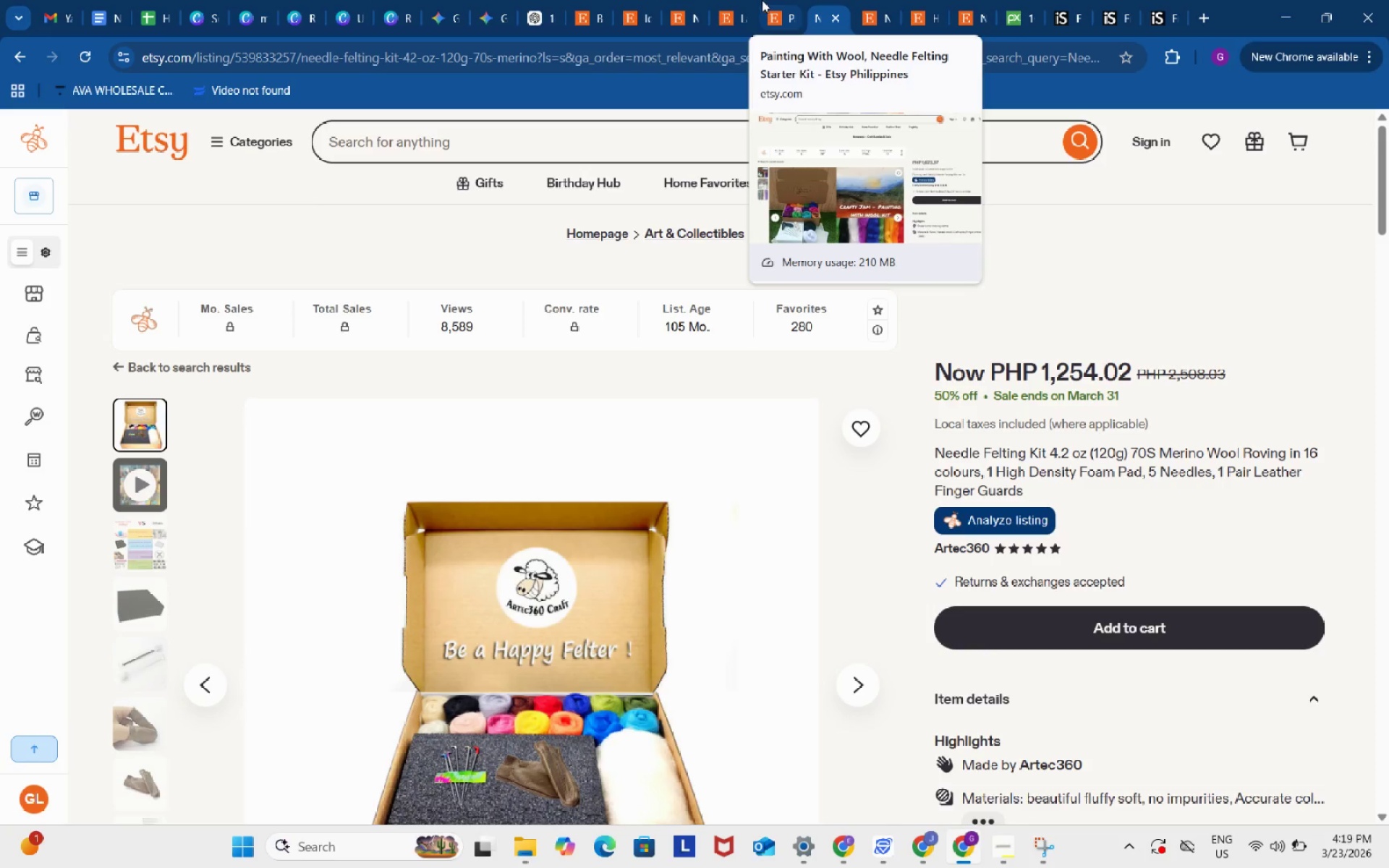 
left_click([730, 0])
 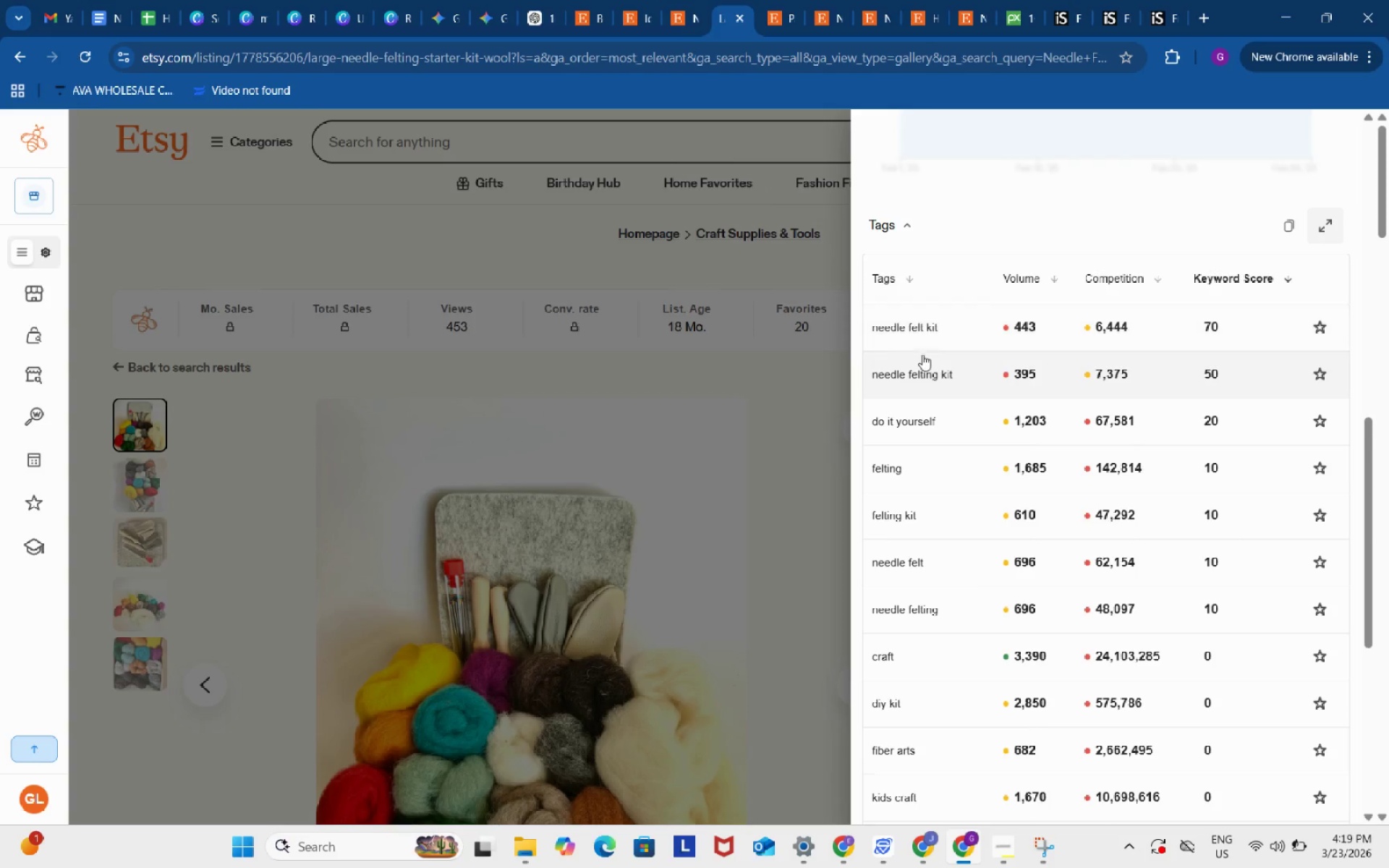 
mouse_move([928, 402])
 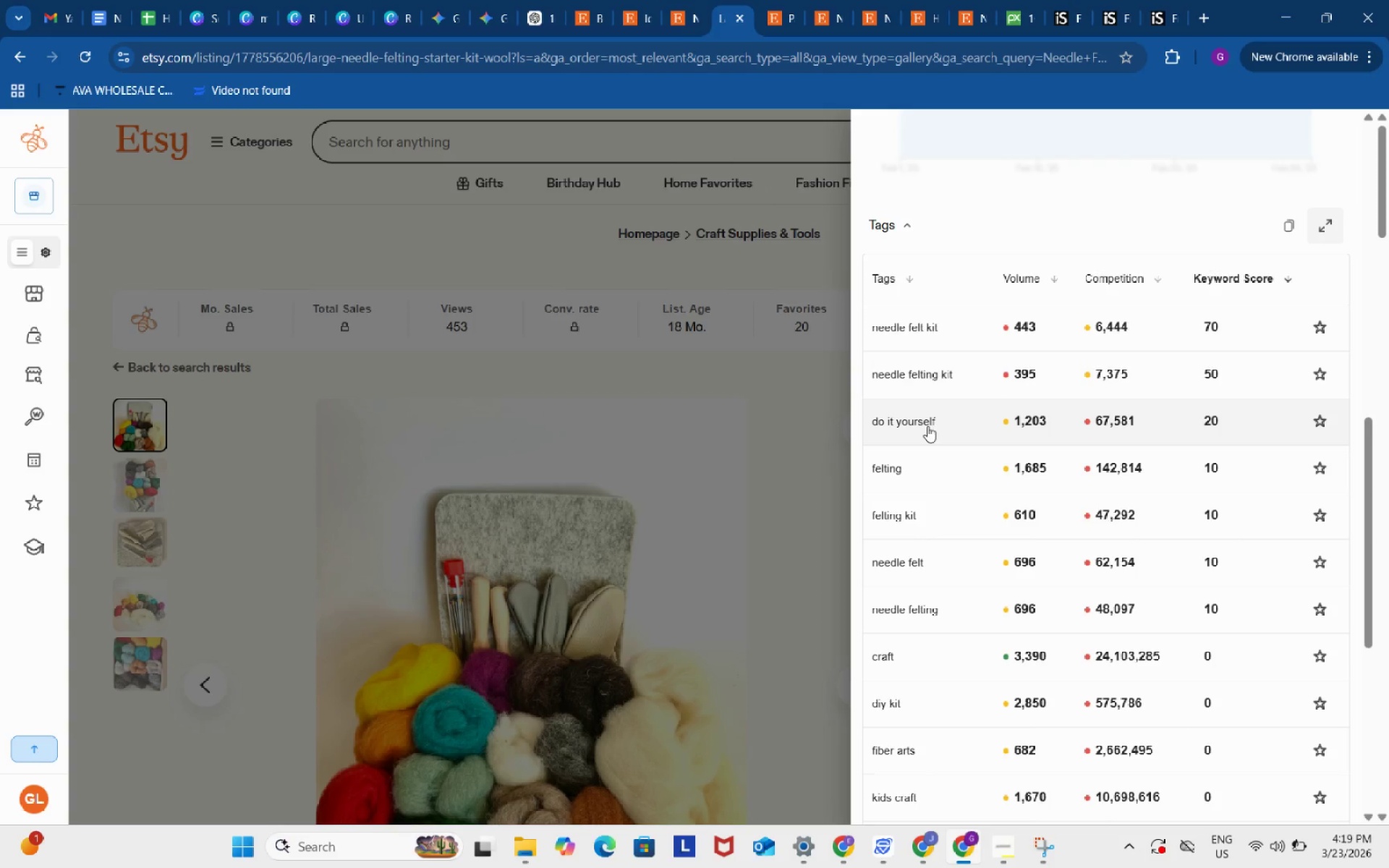 
left_click([922, 422])
 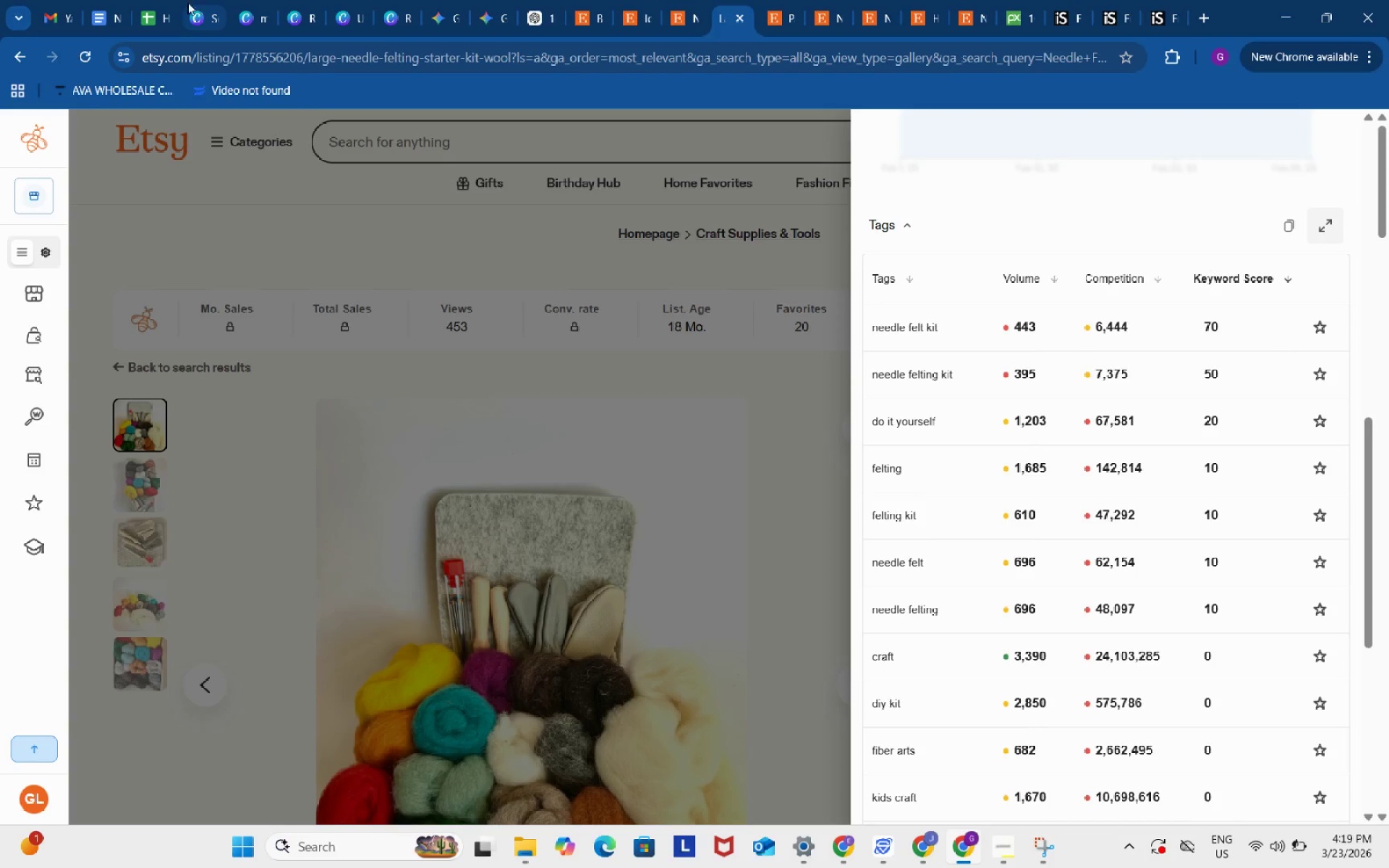 
left_click([156, 1])
 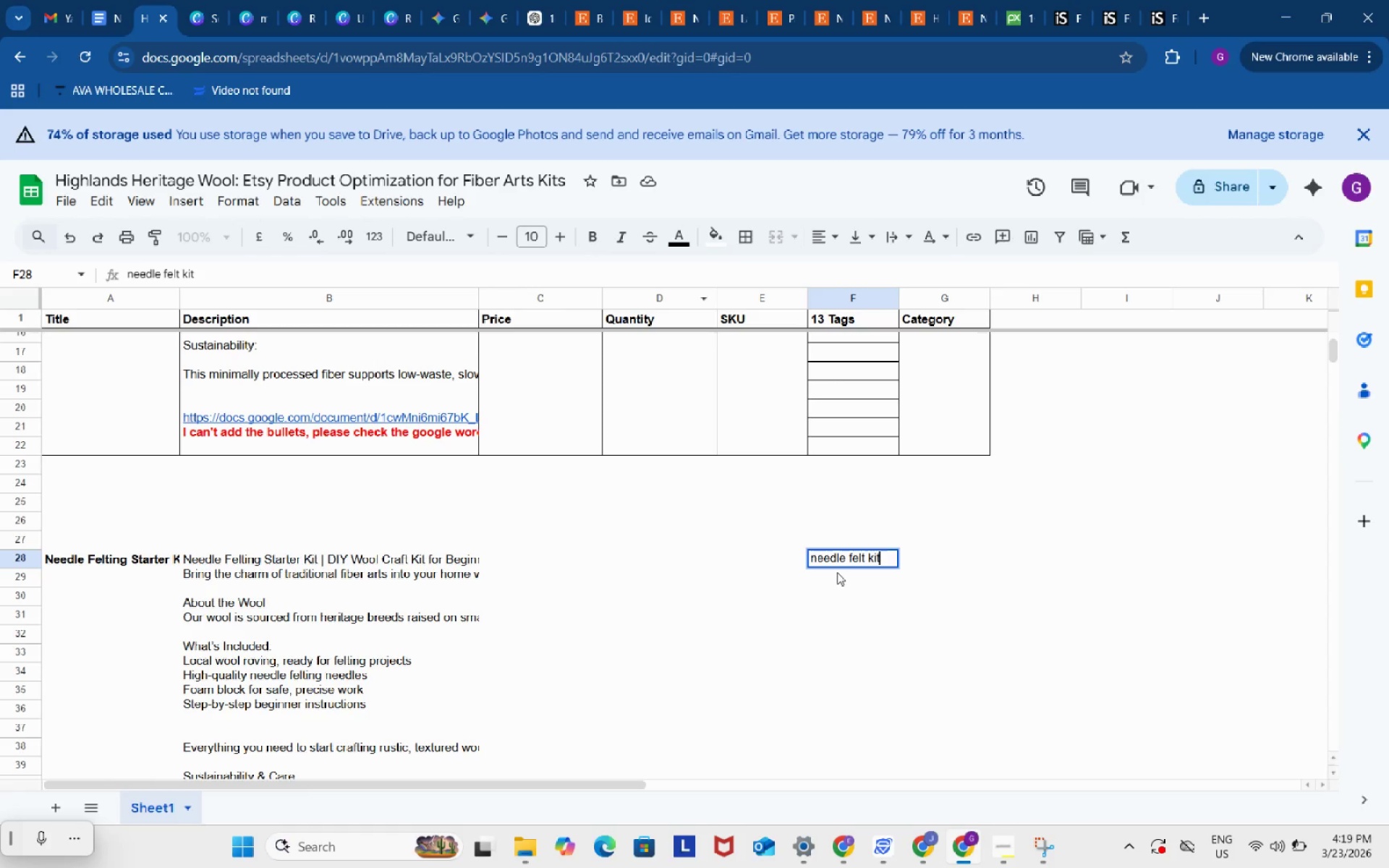 
left_click([838, 574])
 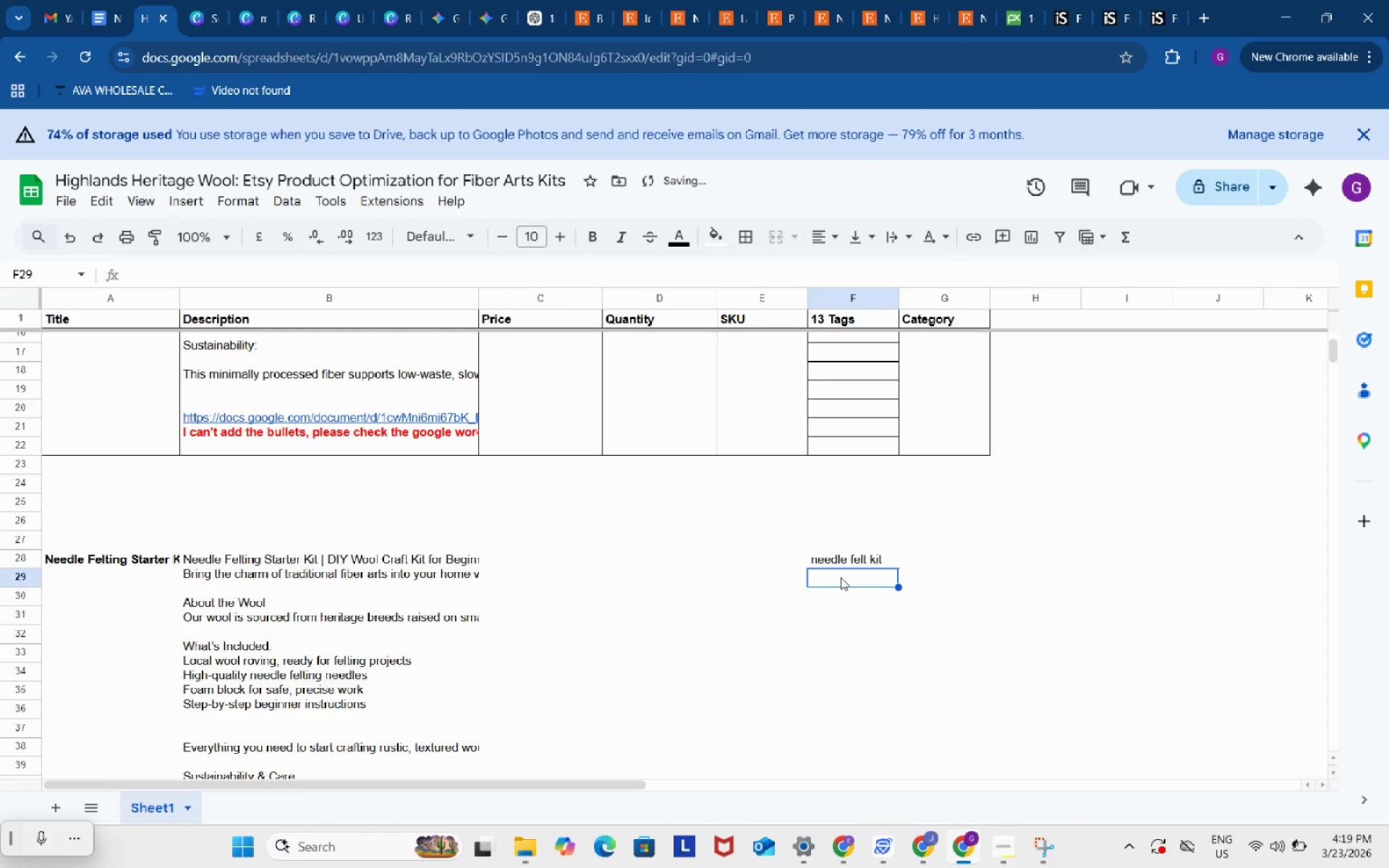 
double_click([841, 577])
 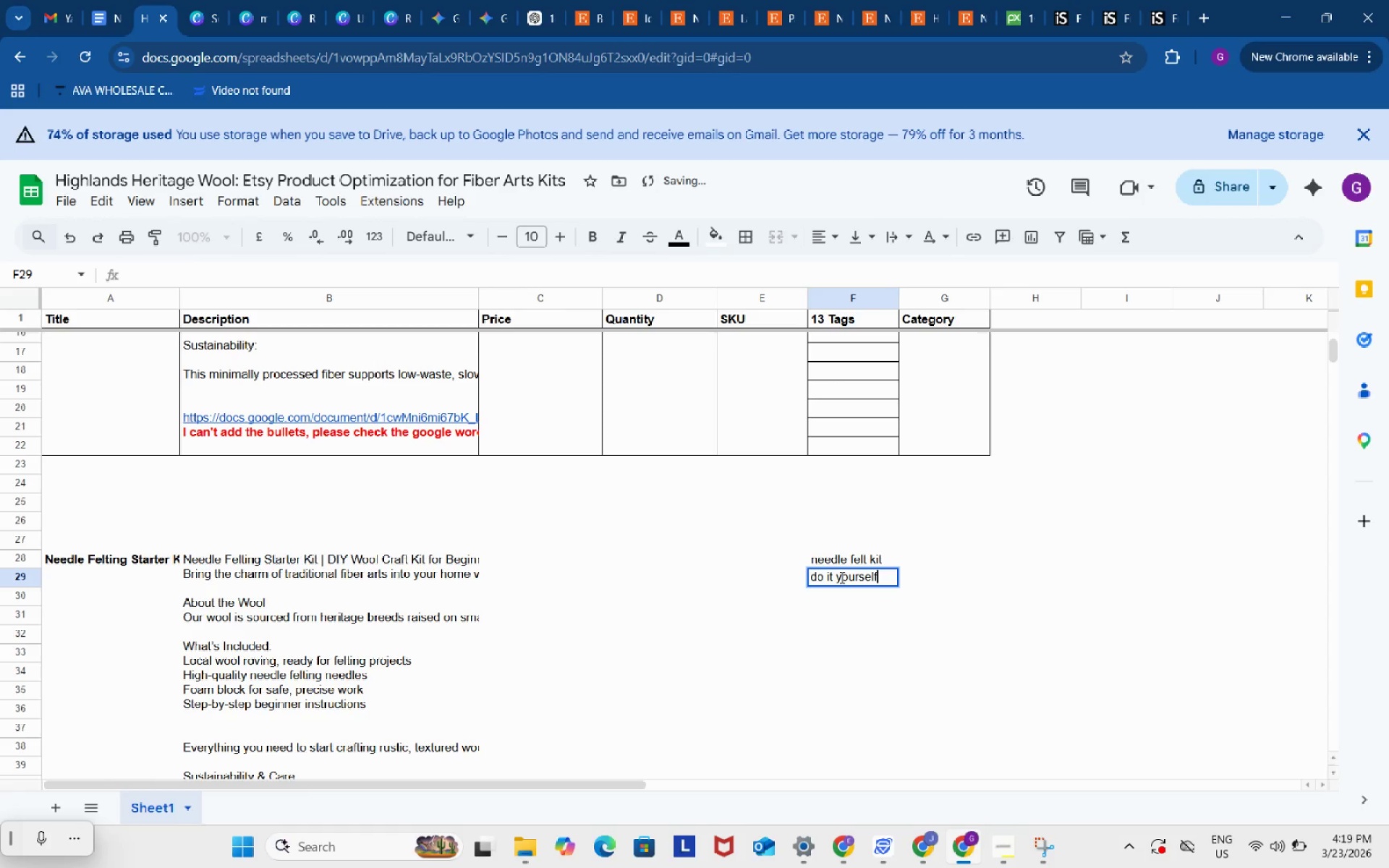 
key(Control+ControlLeft)
 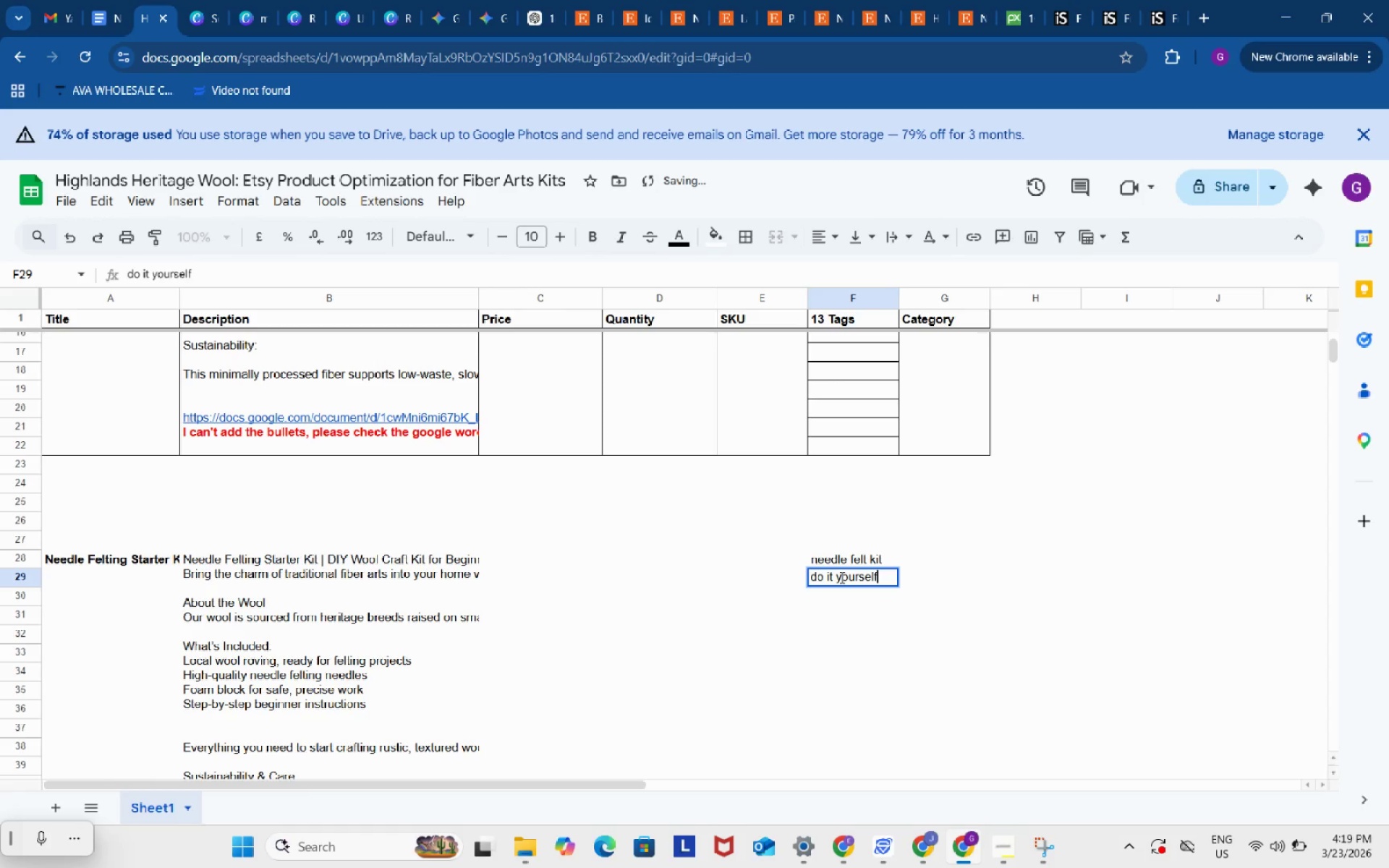 
key(Control+V)
 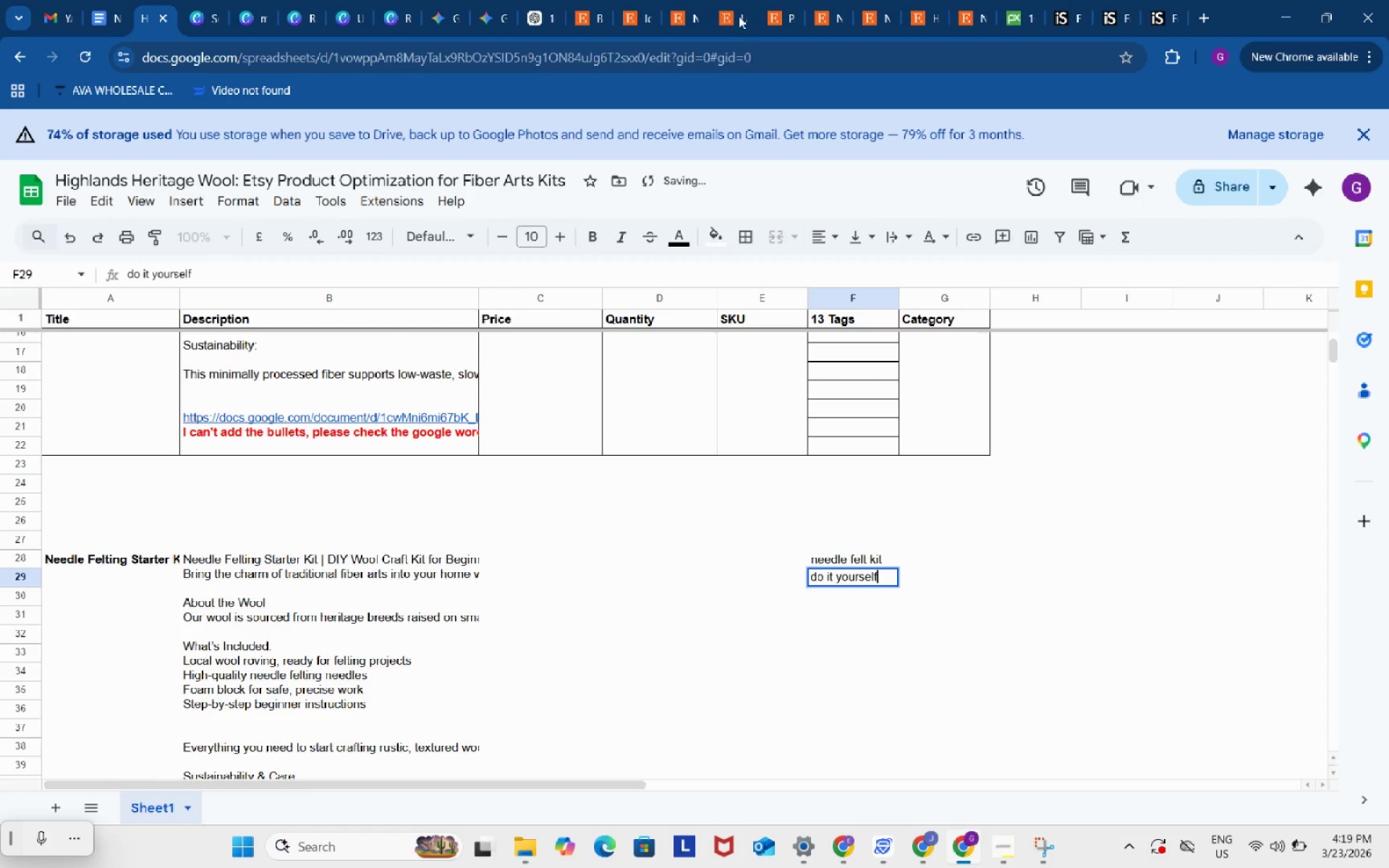 
left_click([735, 1])
 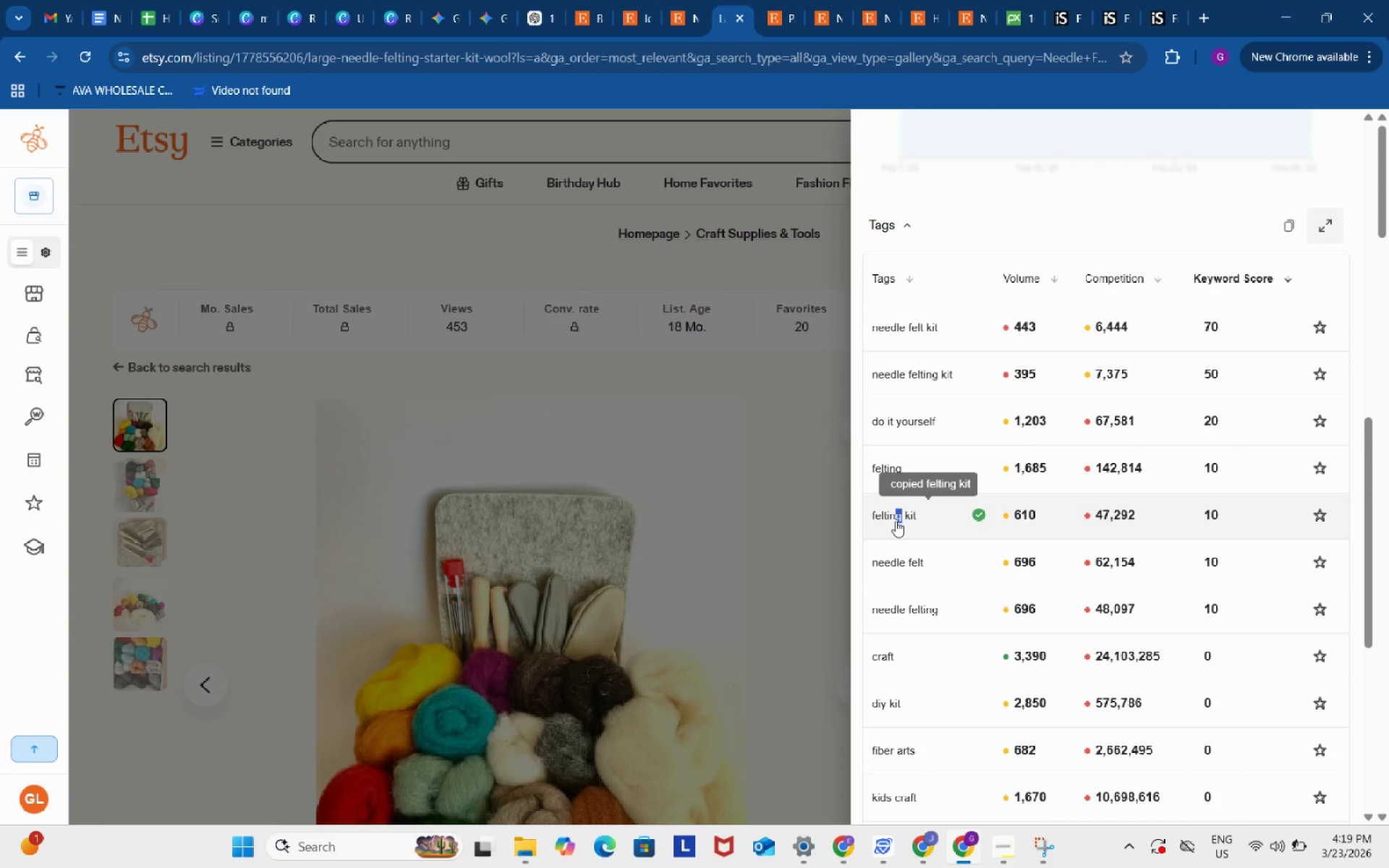 
left_click([149, 0])
 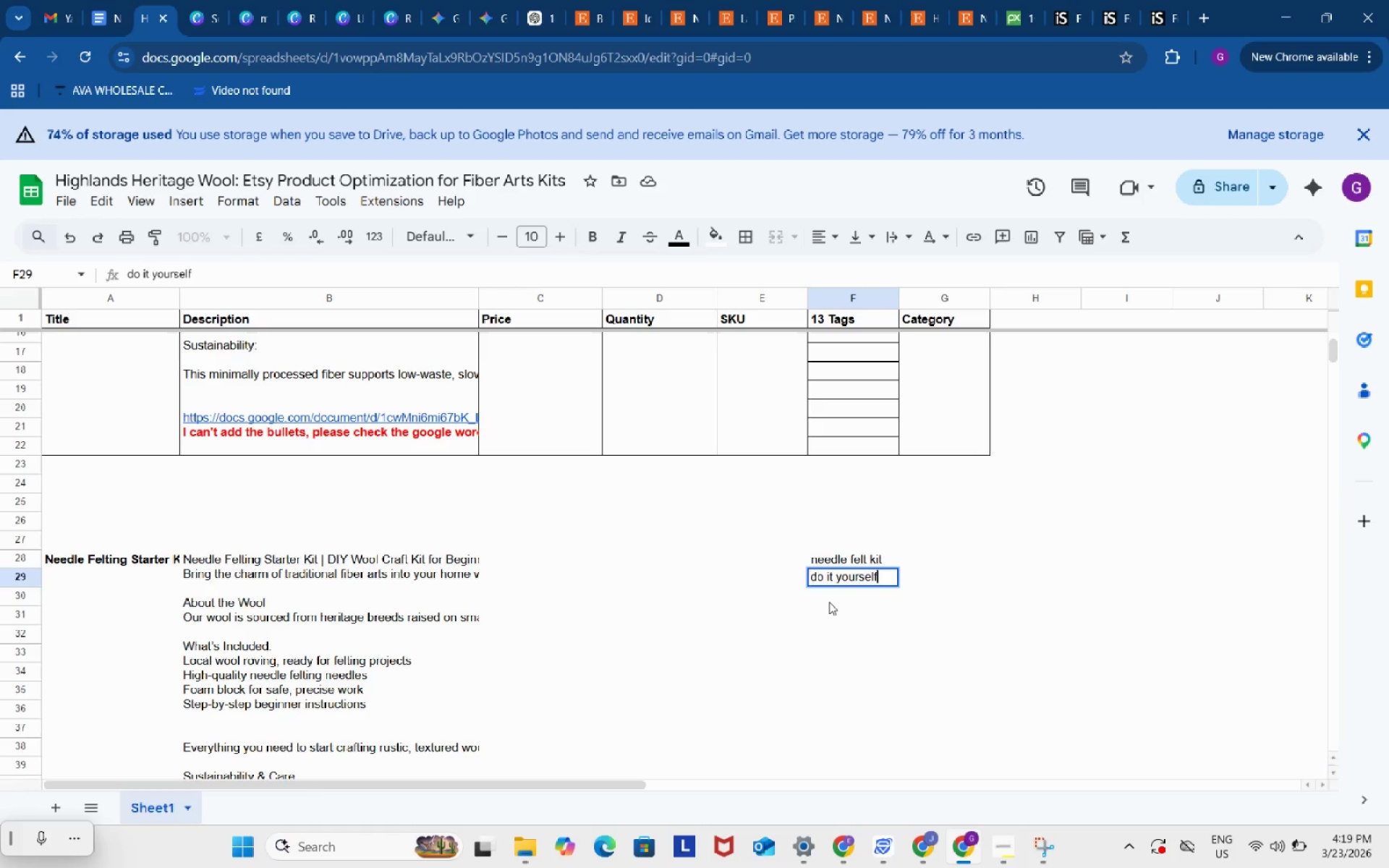 
double_click([829, 602])
 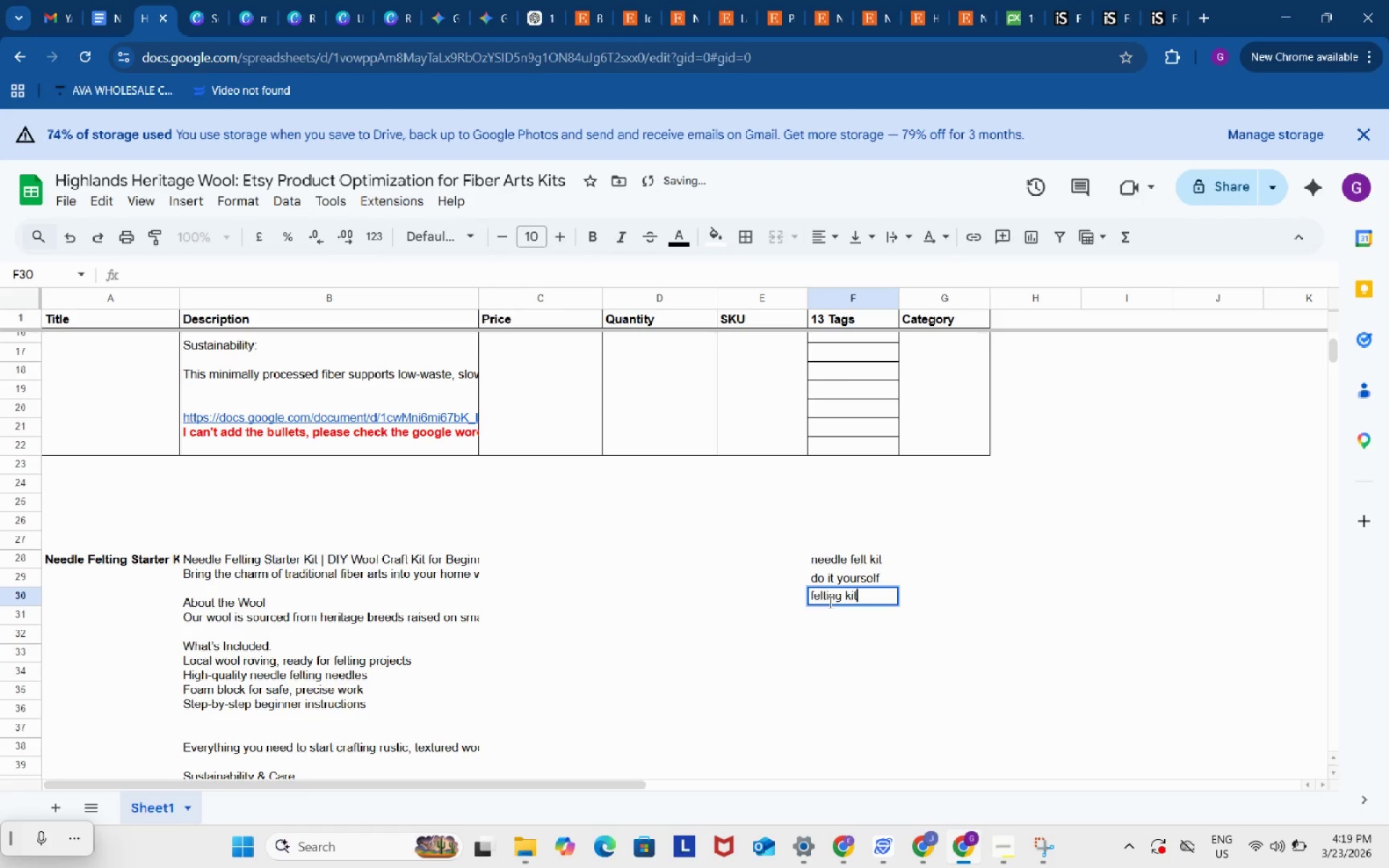 
key(Control+ControlLeft)
 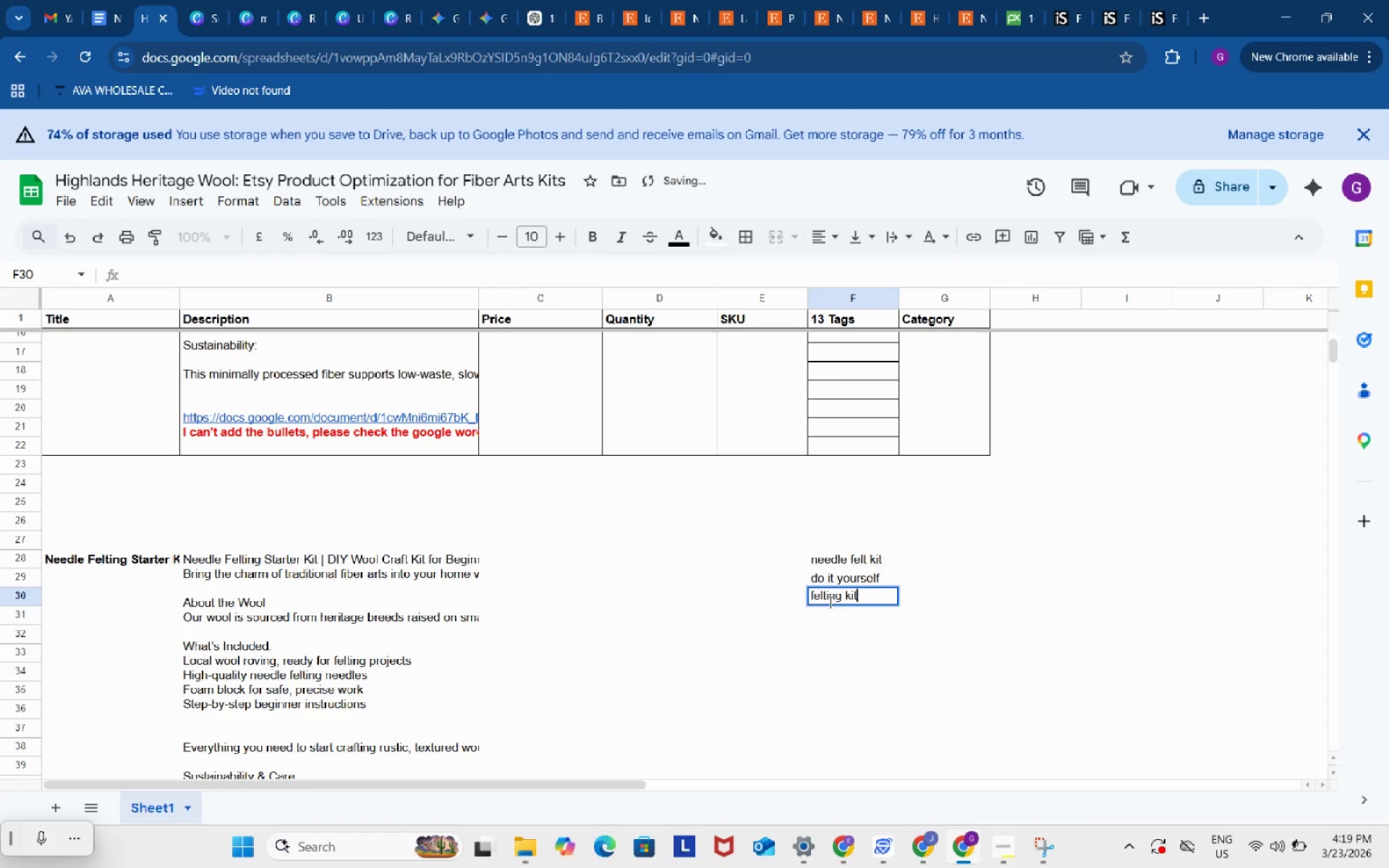 
key(Control+V)
 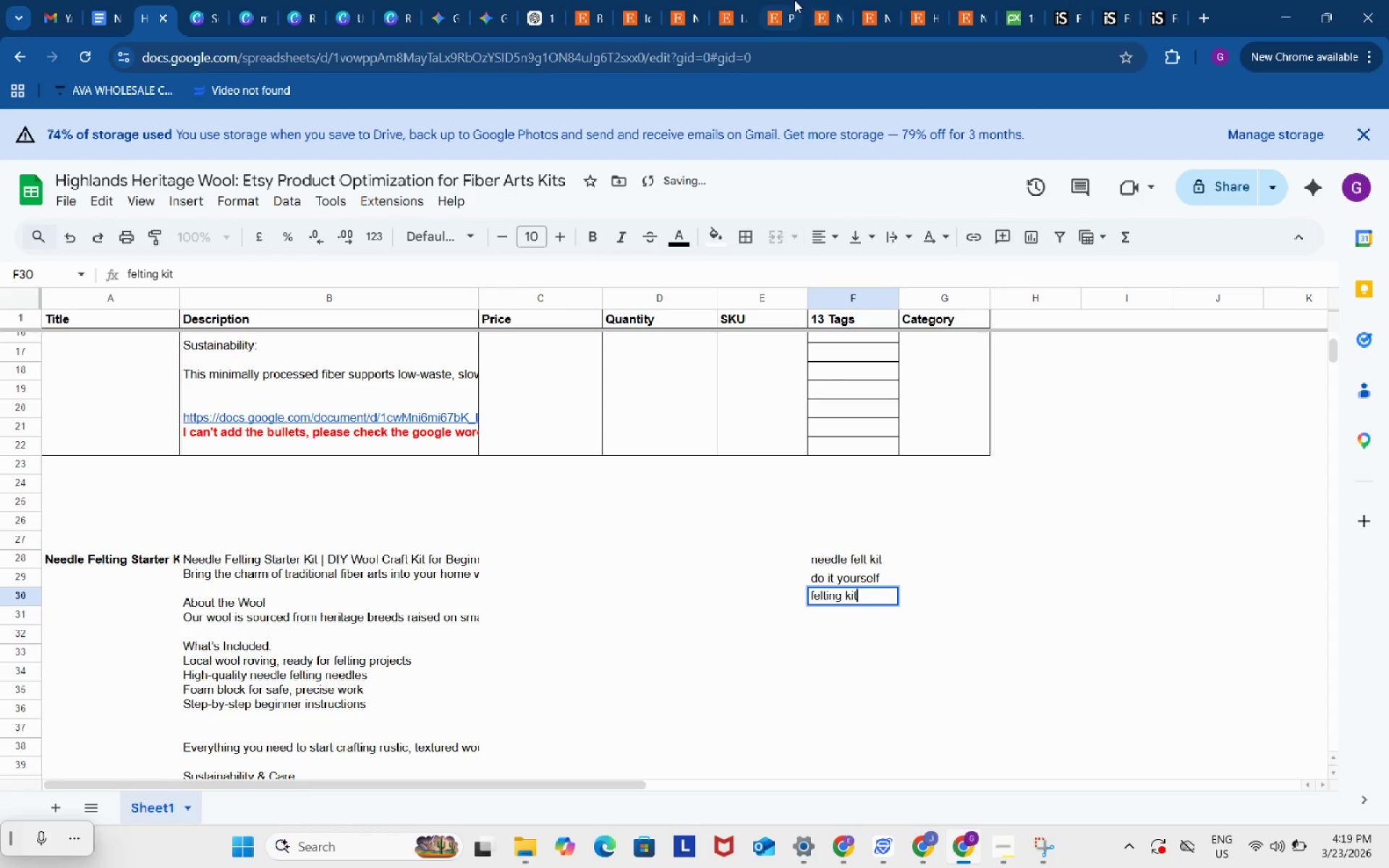 
left_click([794, 0])
 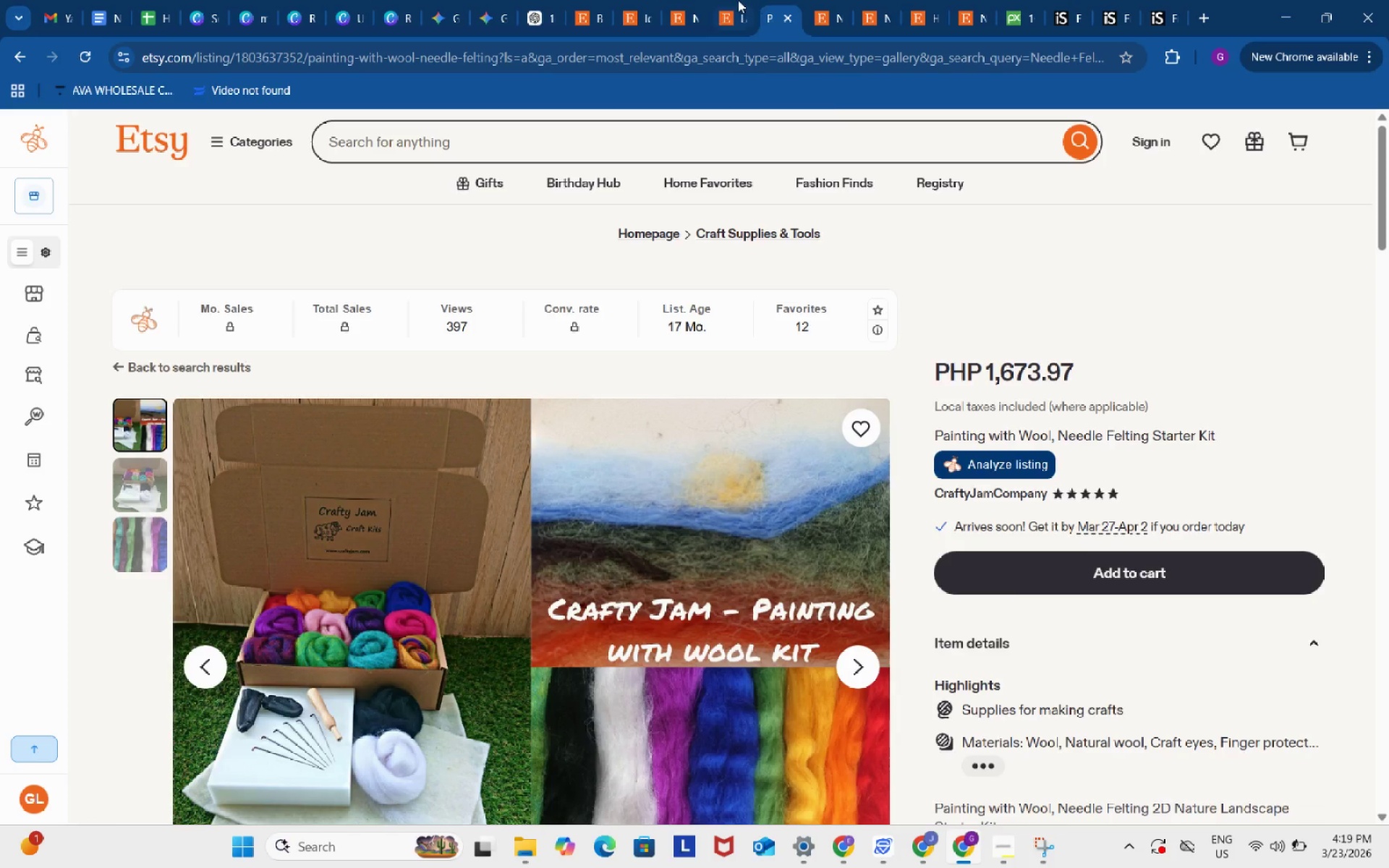 
left_click([738, 0])
 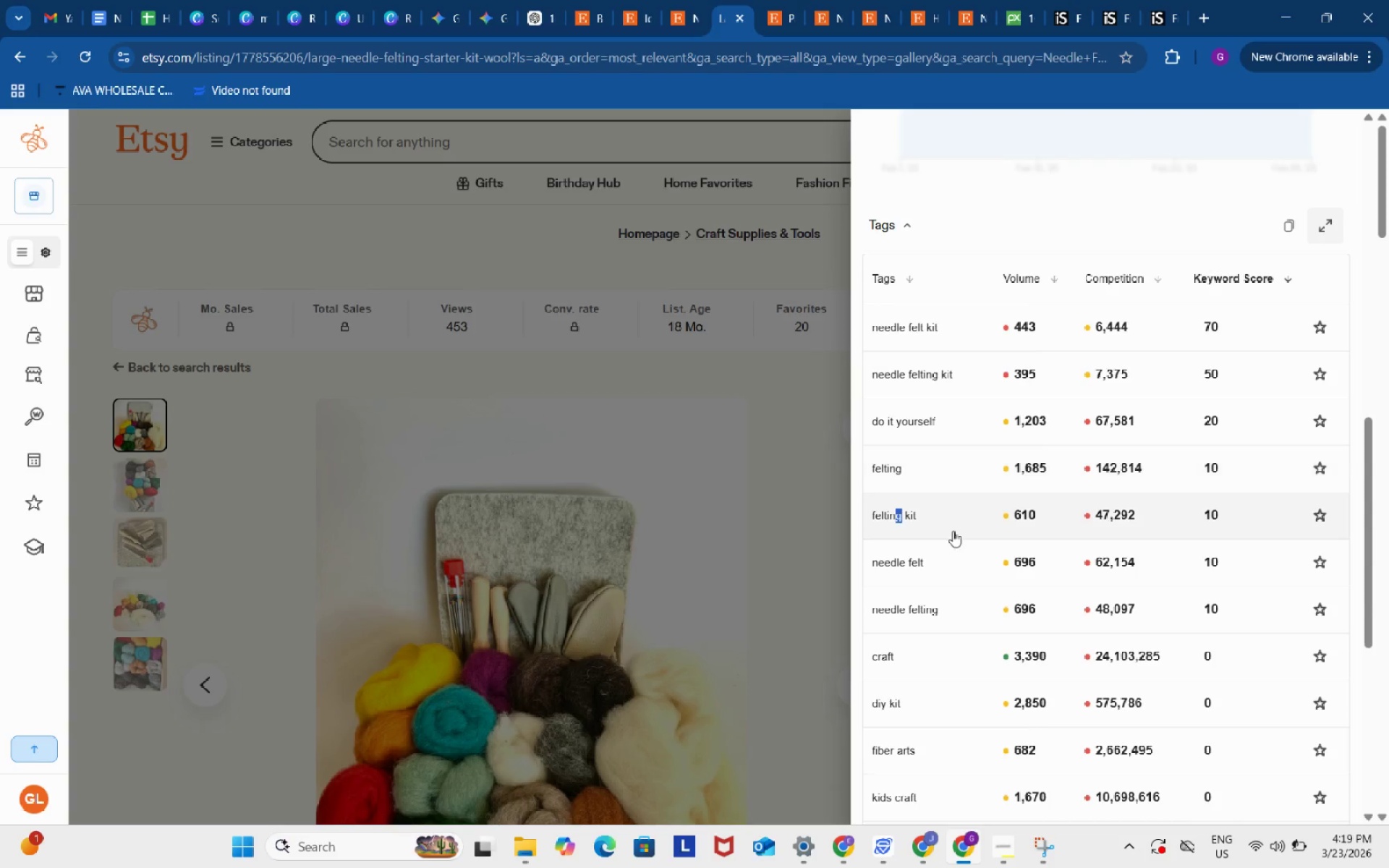 
scroll: coordinate [953, 531], scroll_direction: down, amount: 2.0
 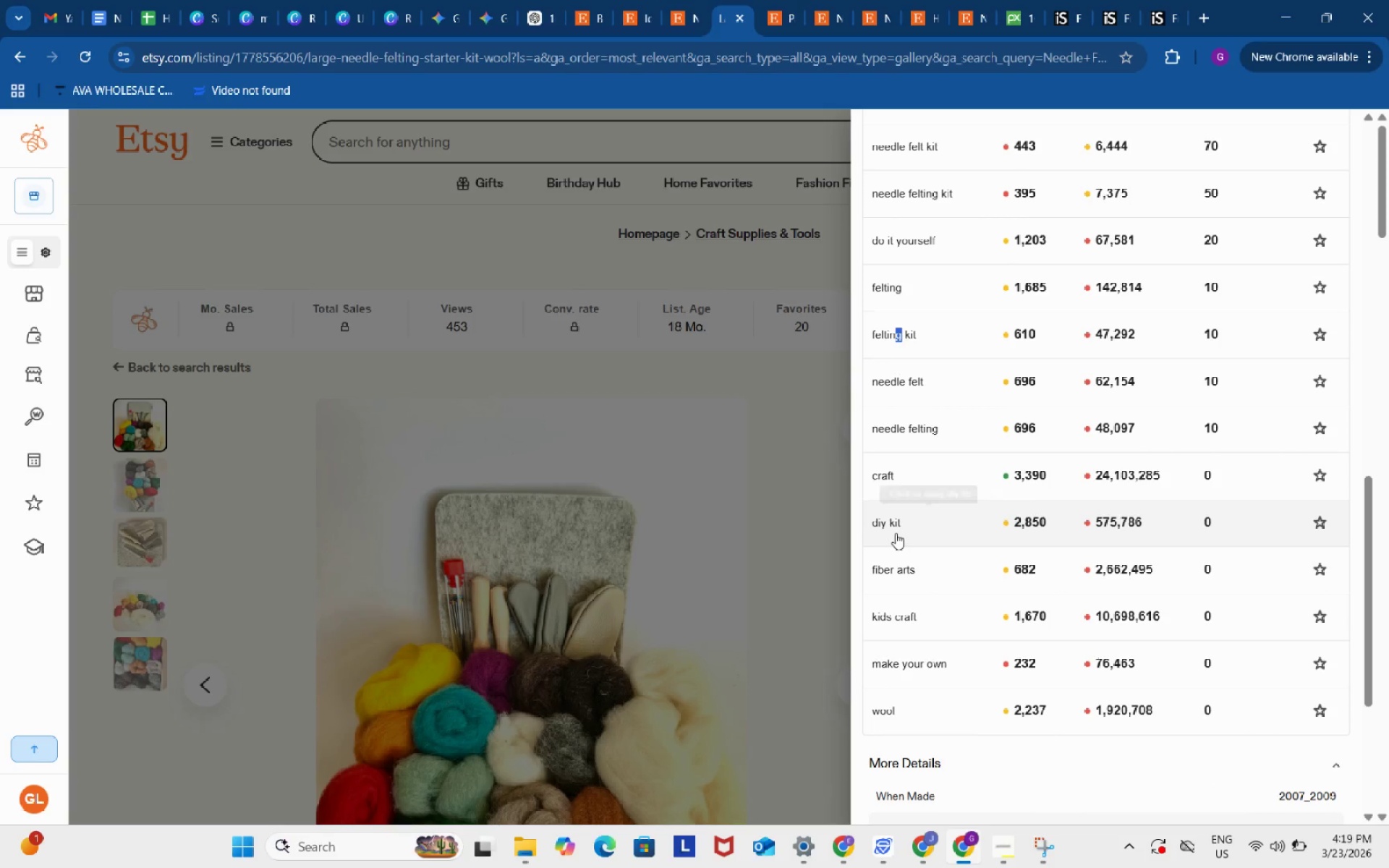 
left_click([890, 524])
 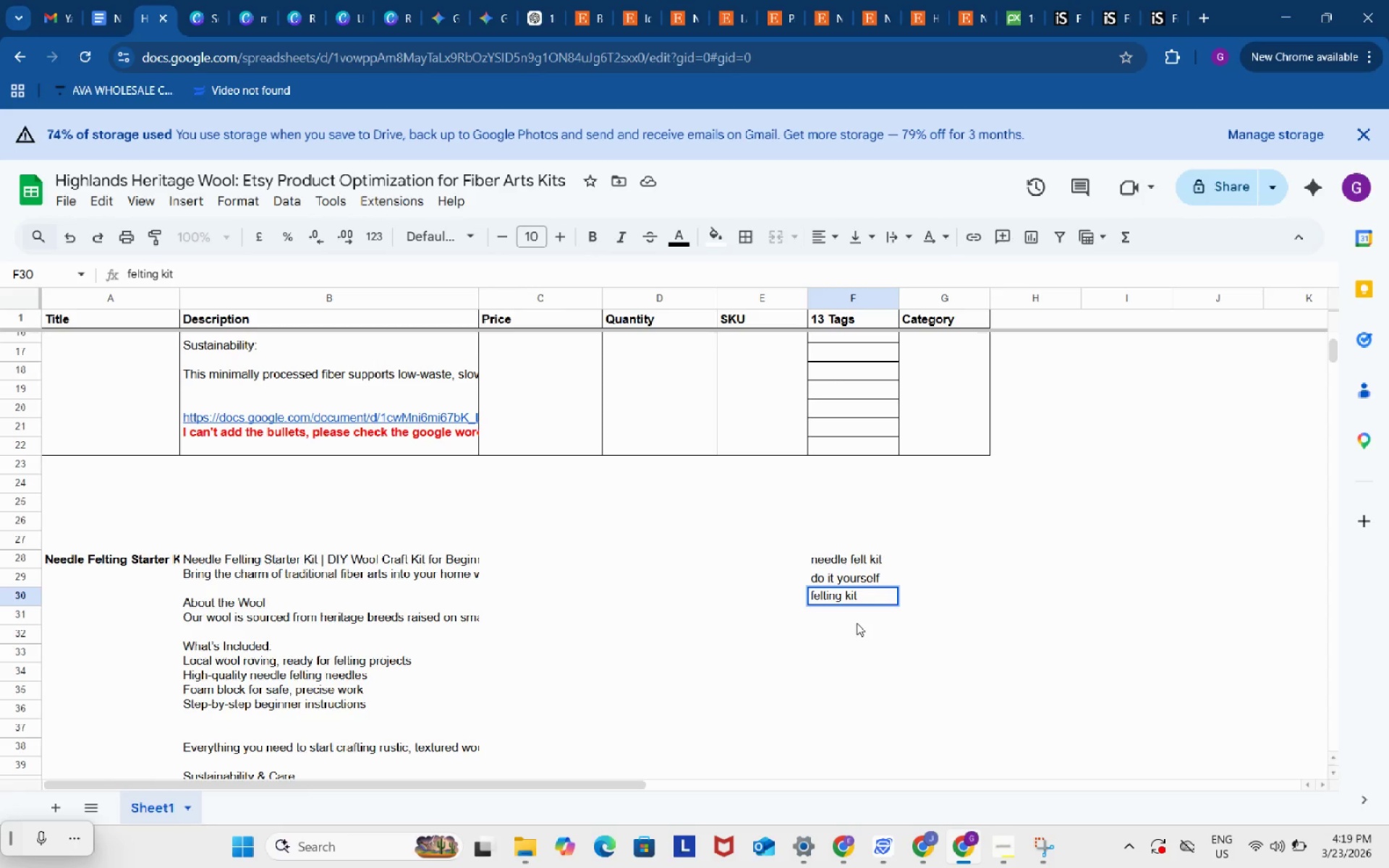 
double_click([854, 613])
 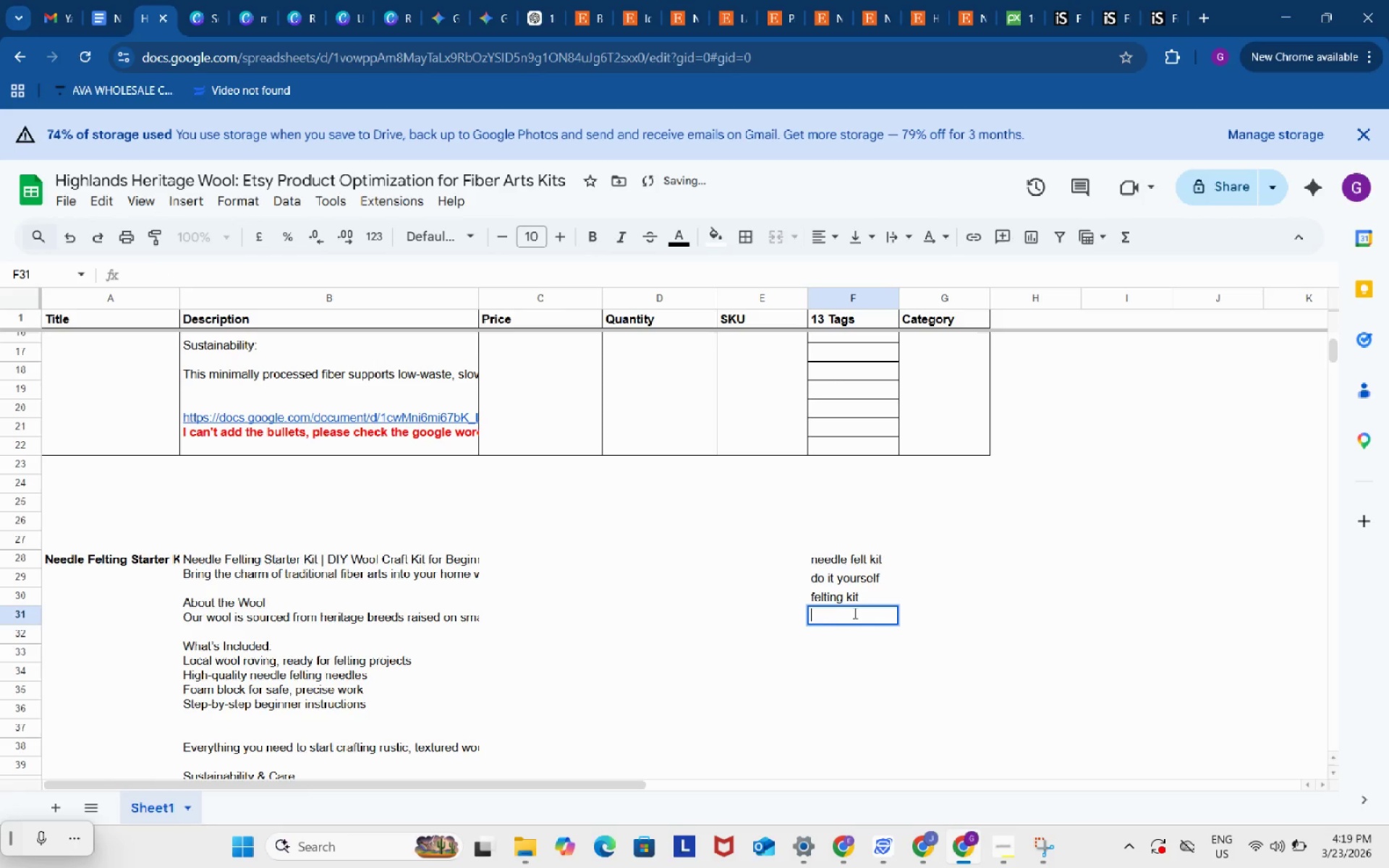 
key(Control+ControlLeft)
 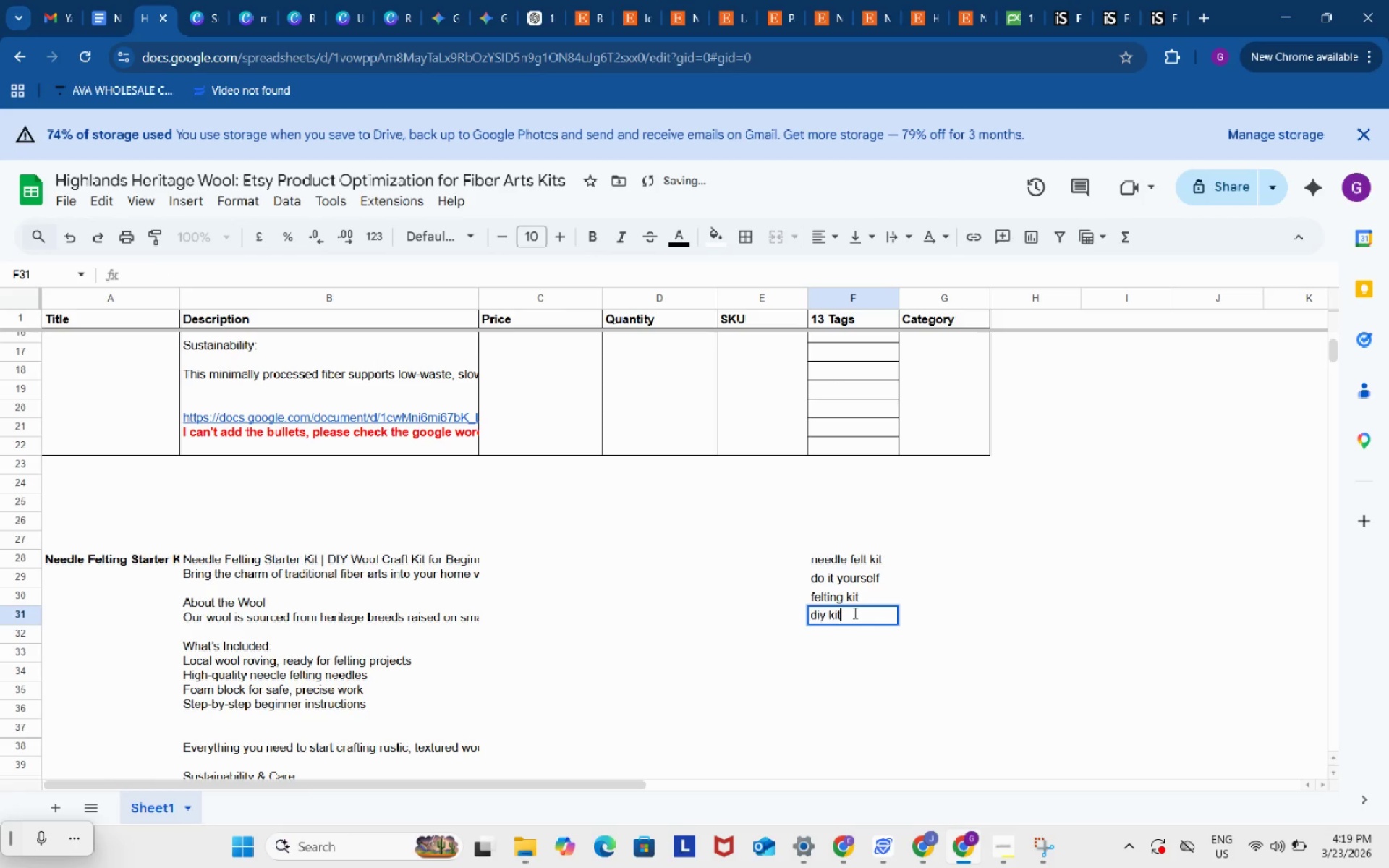 
key(Control+V)
 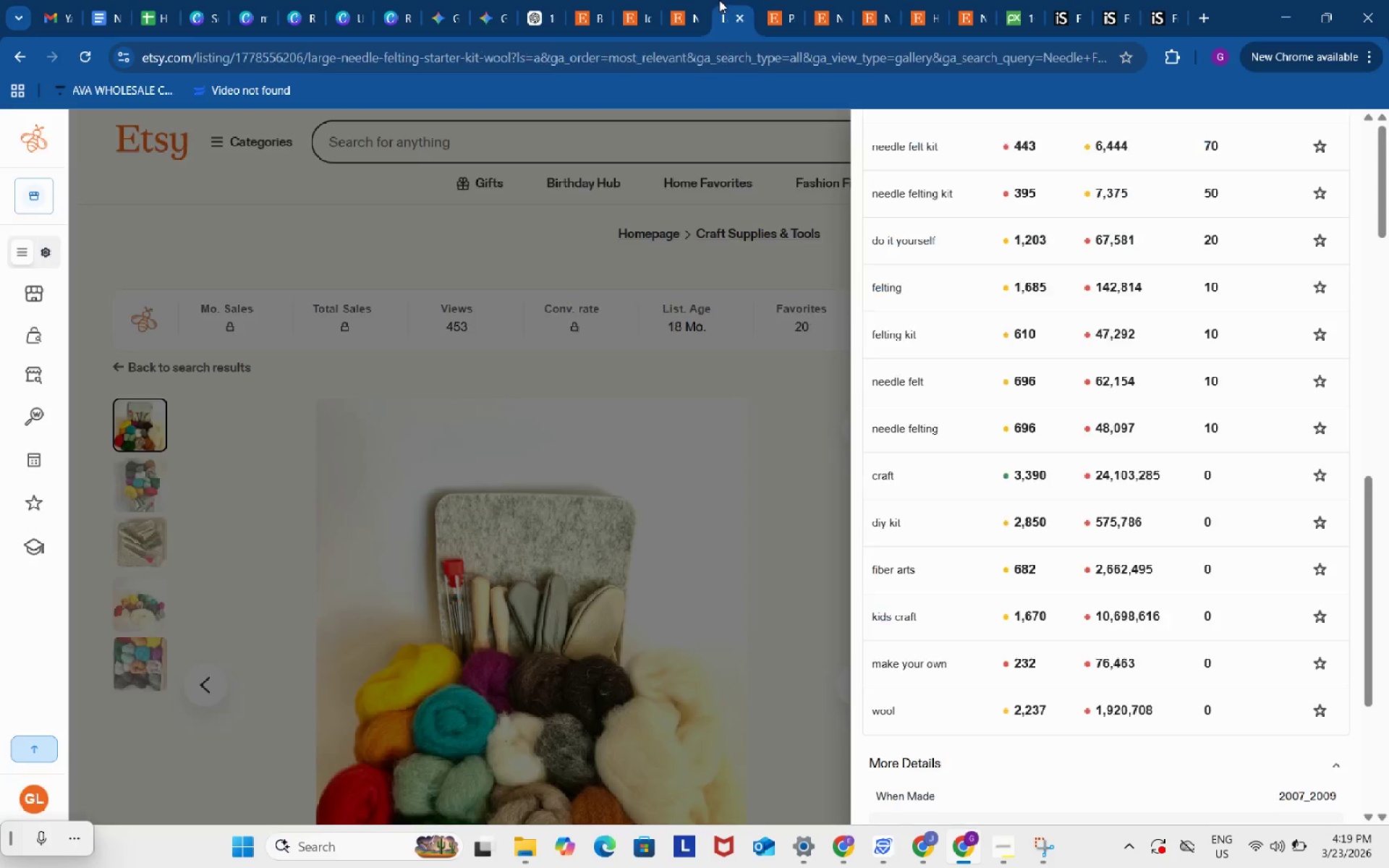 
left_click([719, 0])
 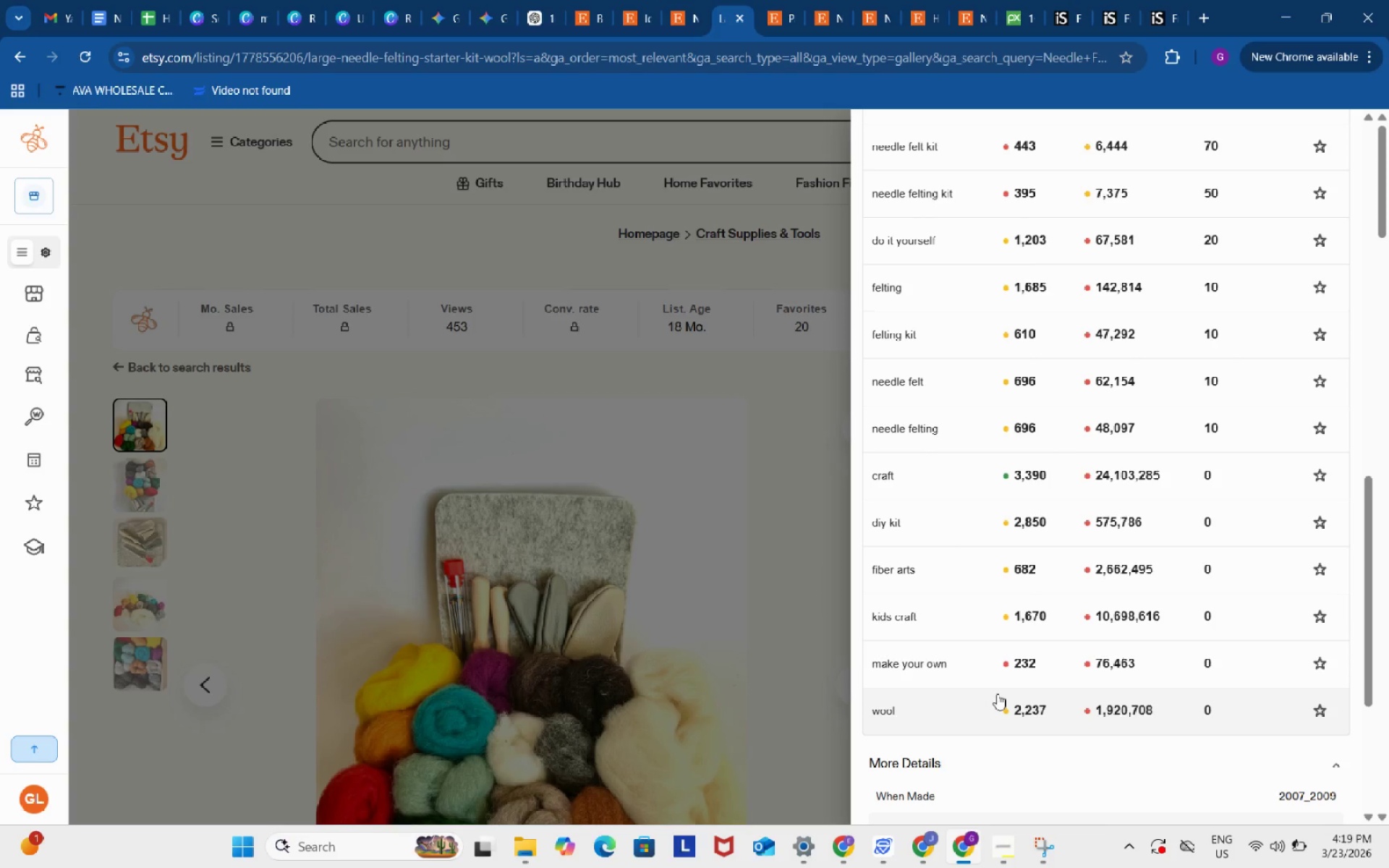 
wait(5.64)
 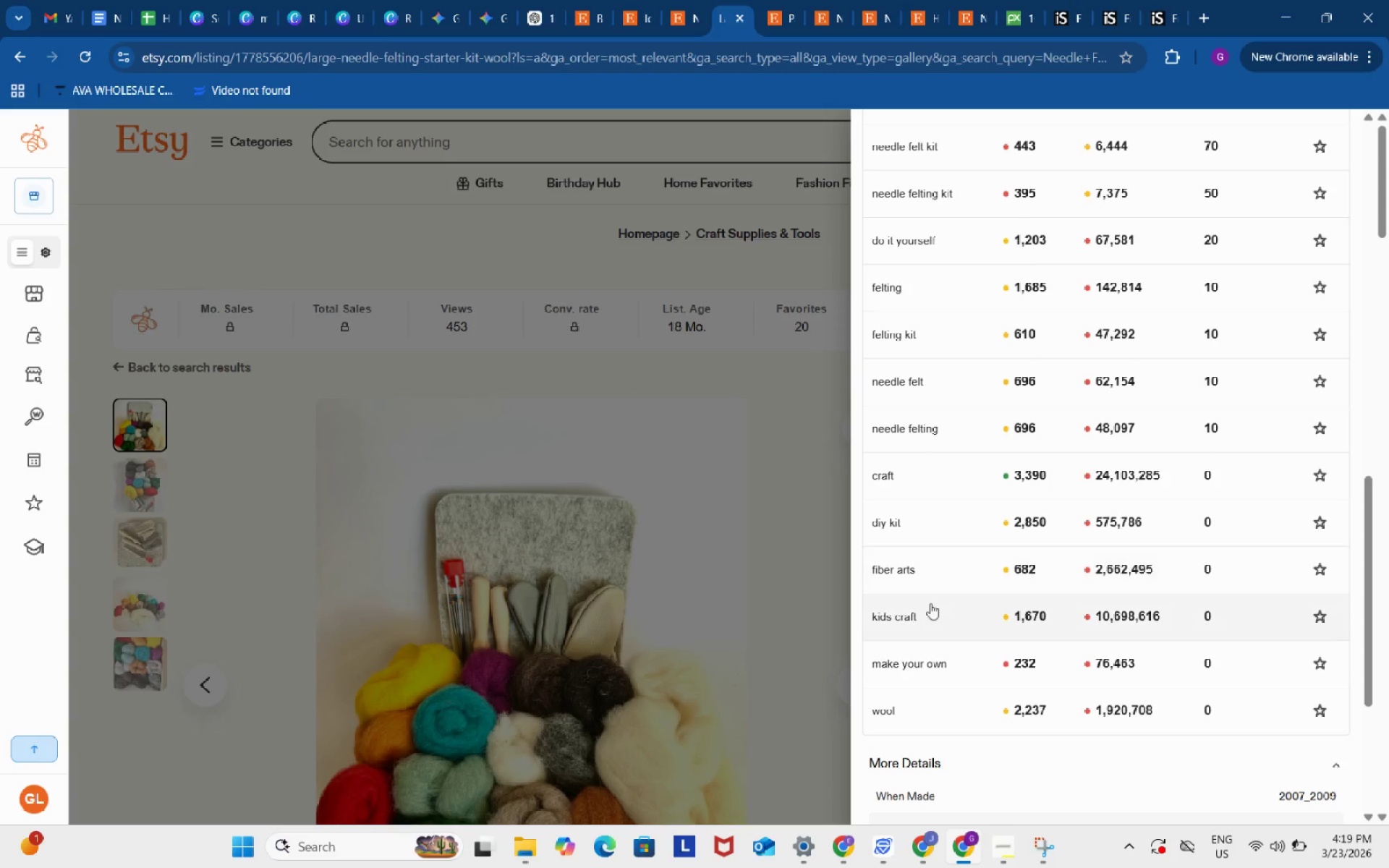 
scroll: coordinate [995, 686], scroll_direction: up, amount: 1.0
 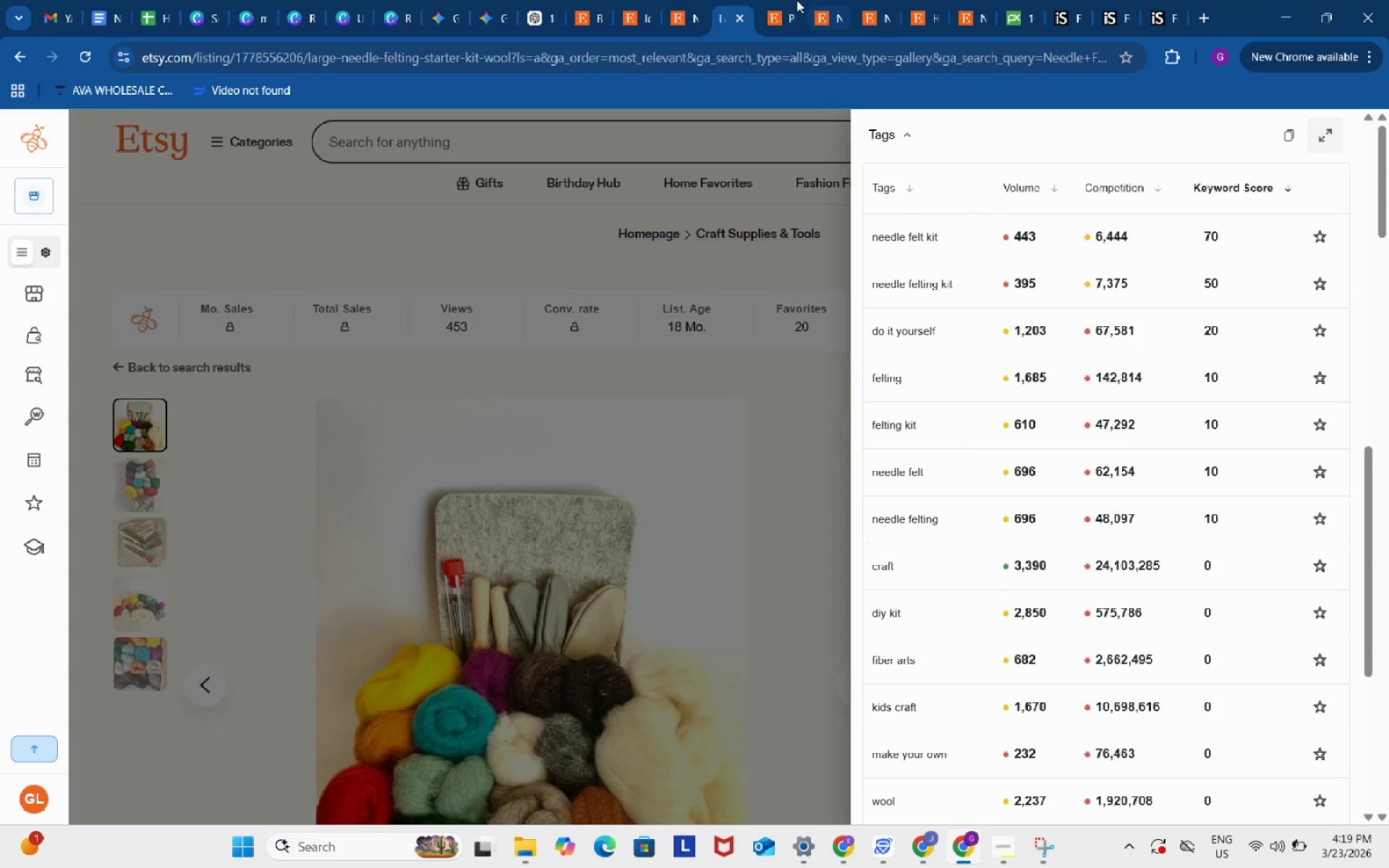 
left_click([785, 0])
 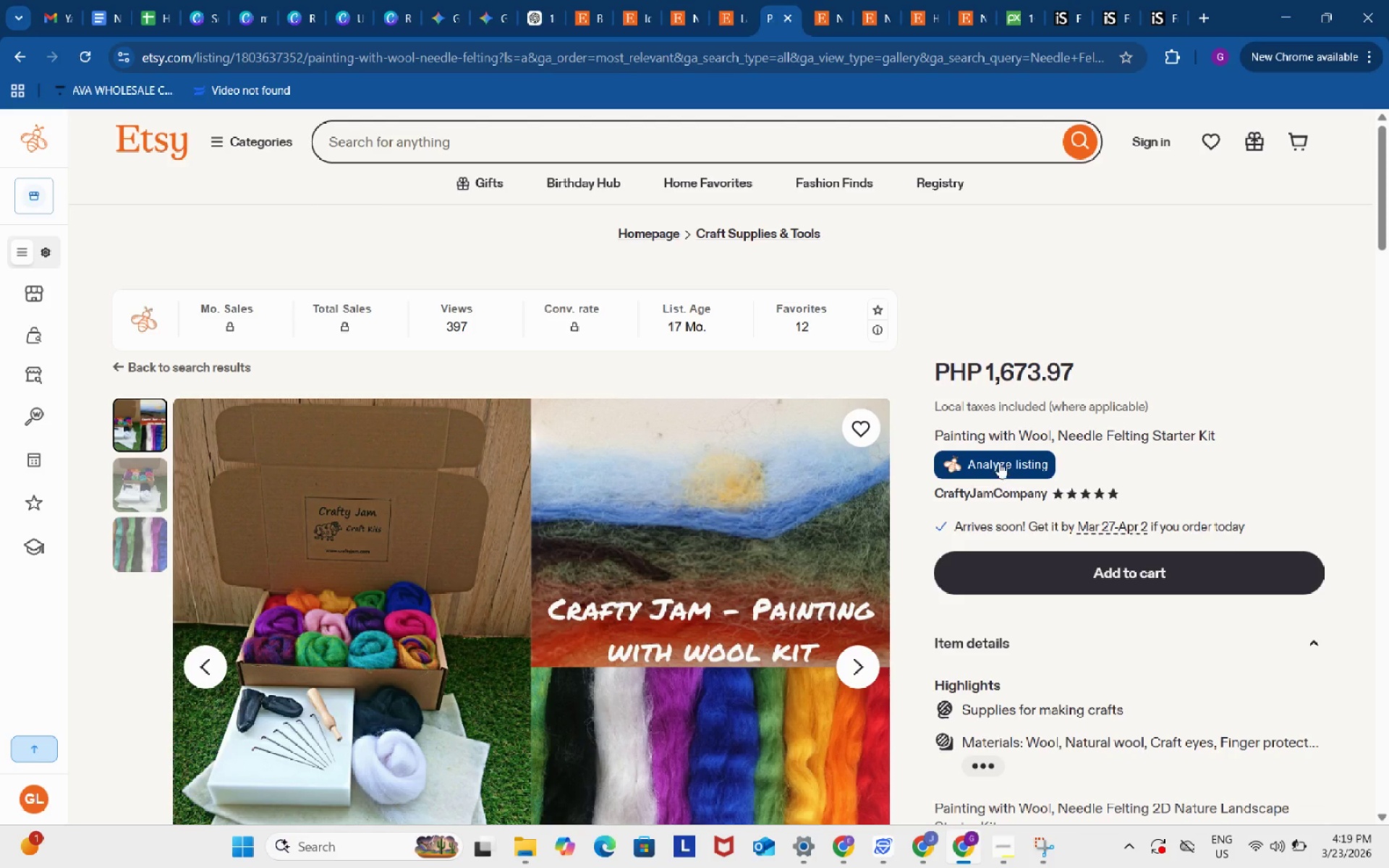 
left_click([999, 459])
 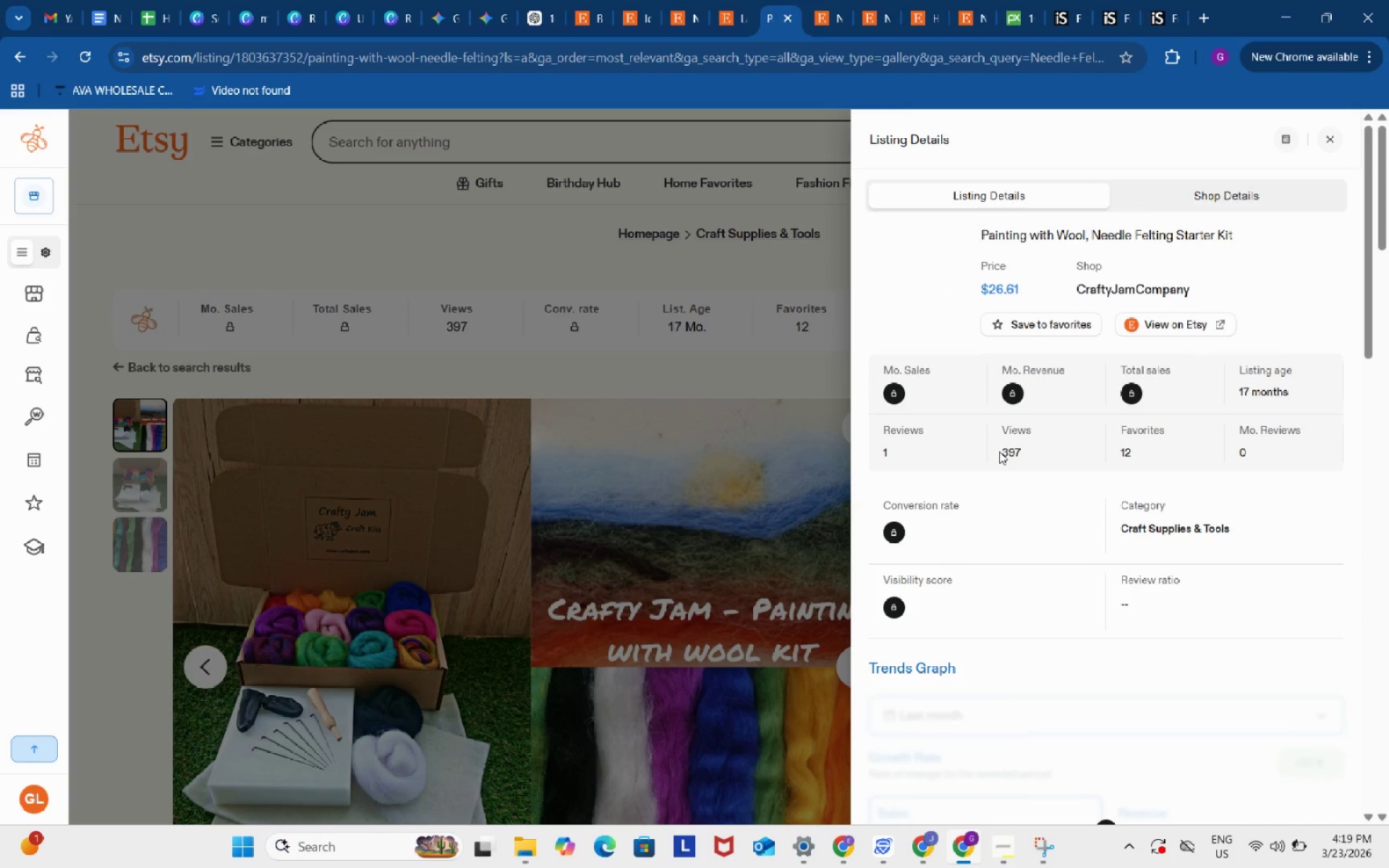 
scroll: coordinate [999, 451], scroll_direction: down, amount: 9.0
 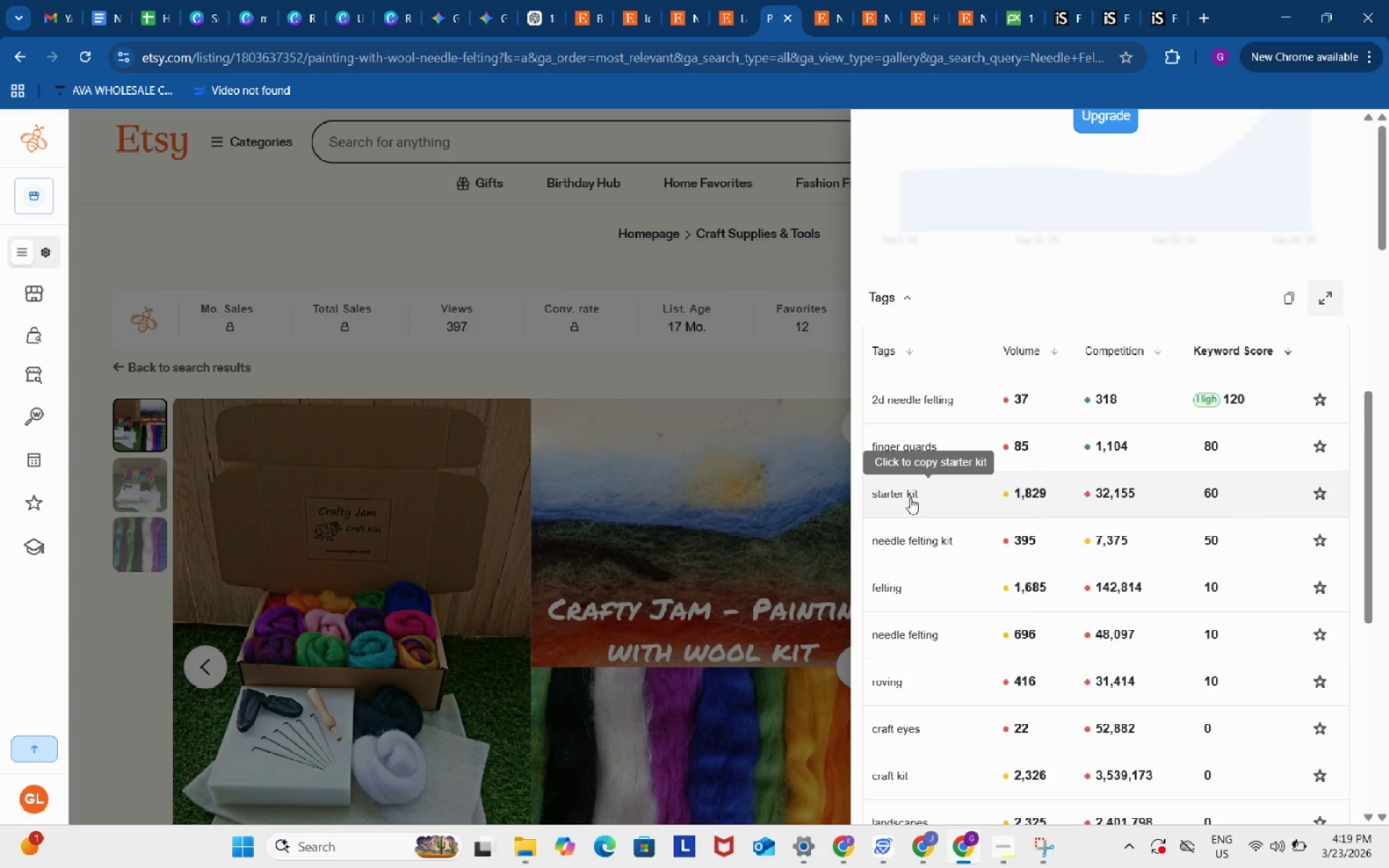 
wait(6.5)
 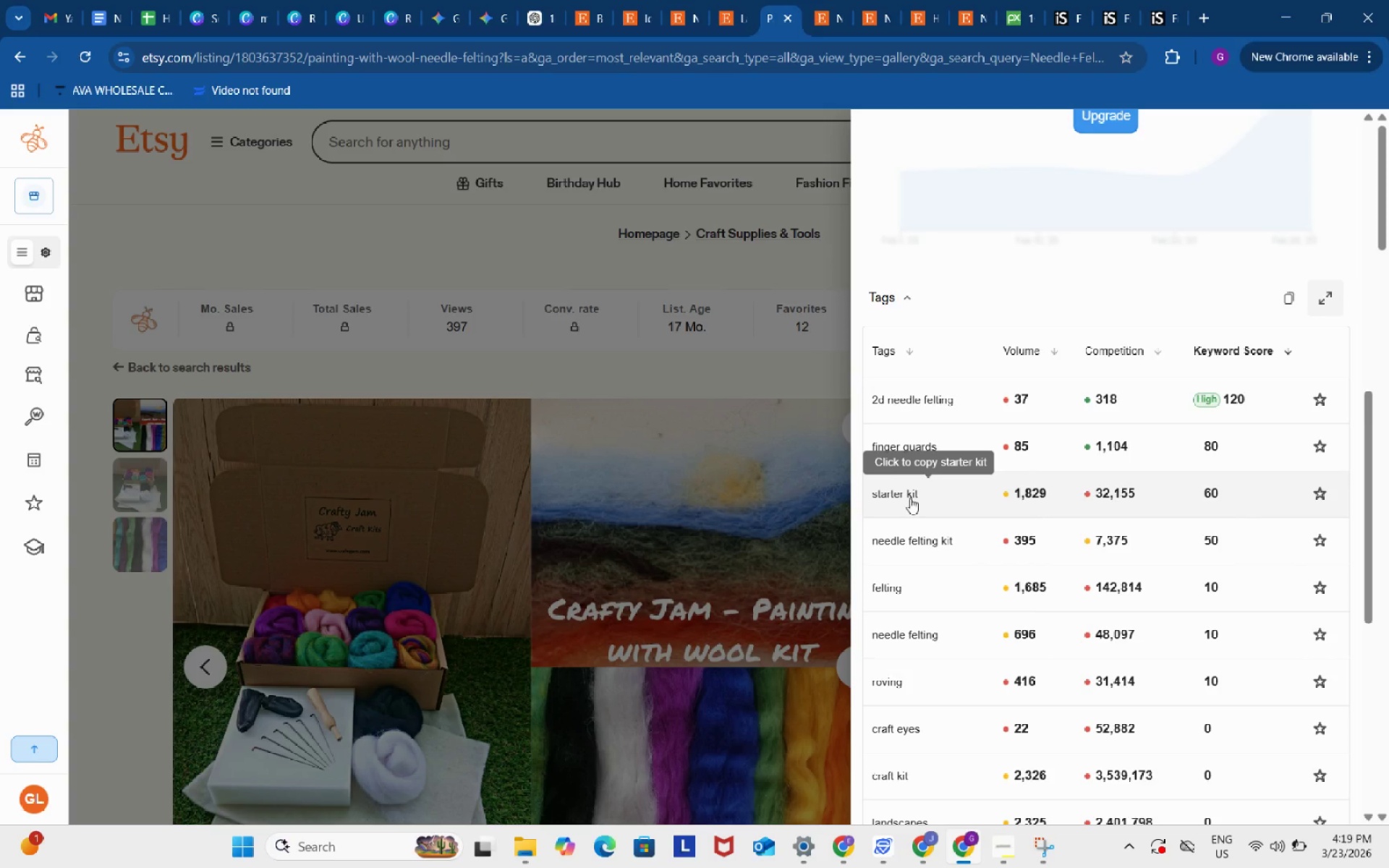 
left_click([910, 498])
 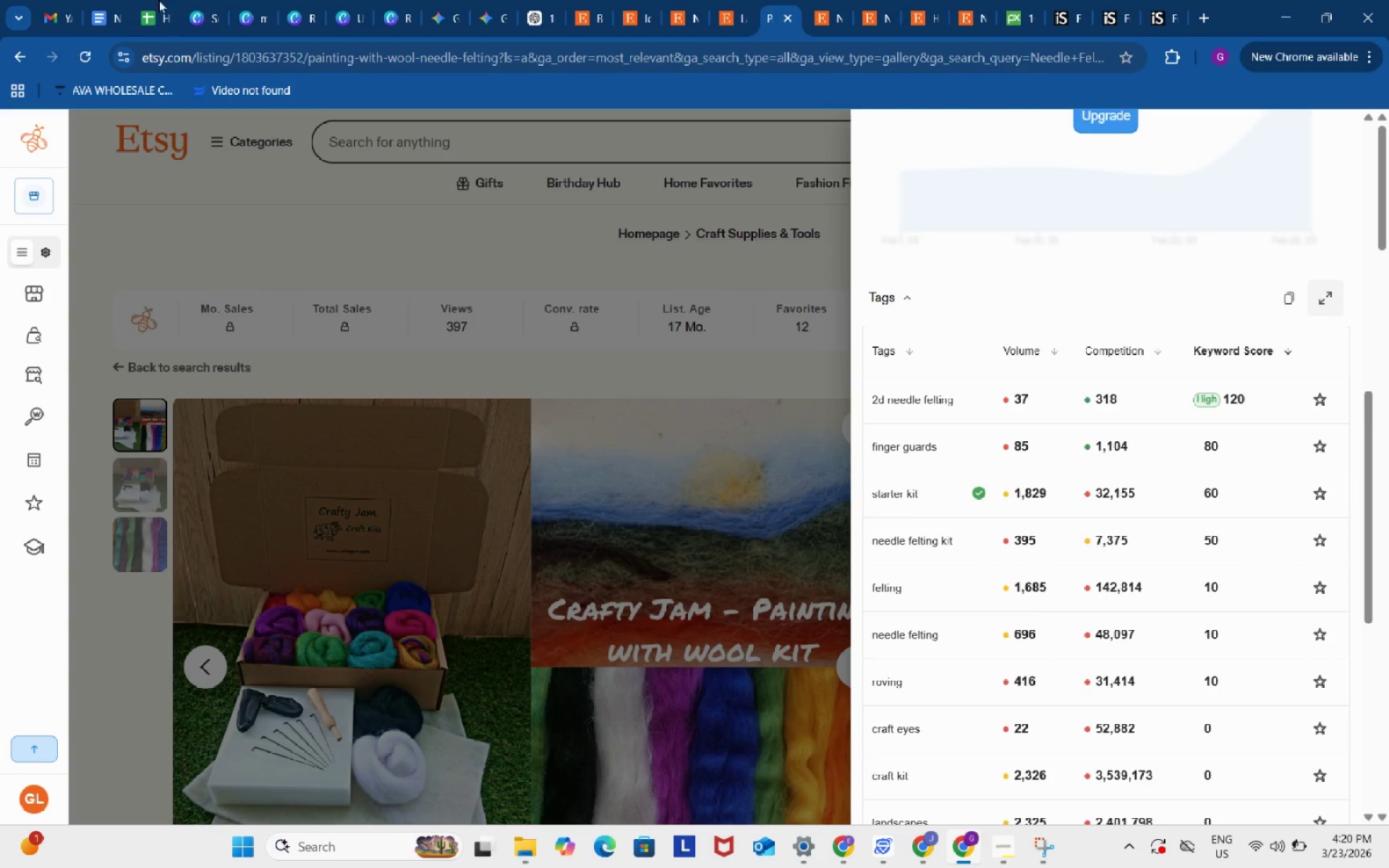 
left_click([146, 0])
 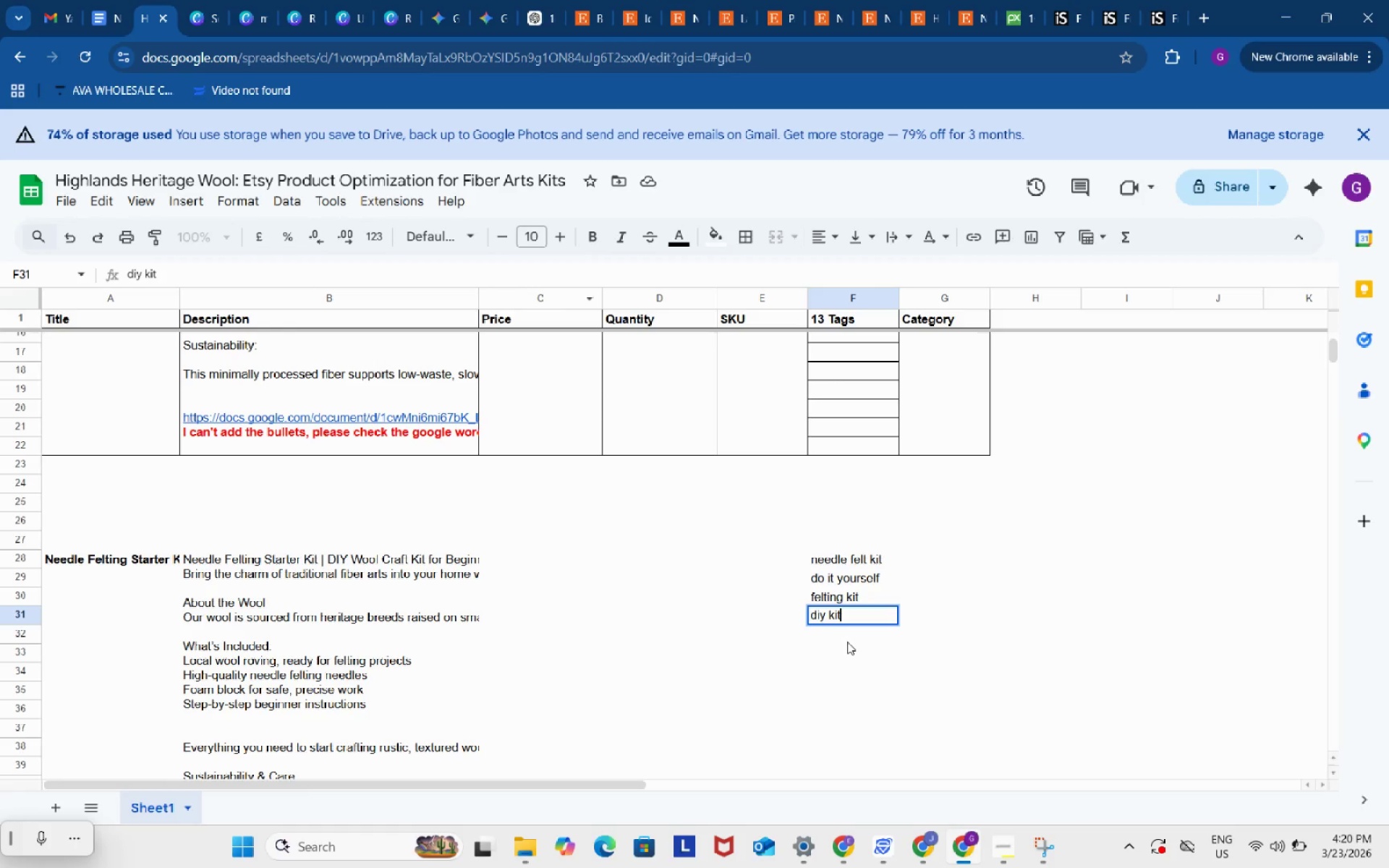 
double_click([847, 642])
 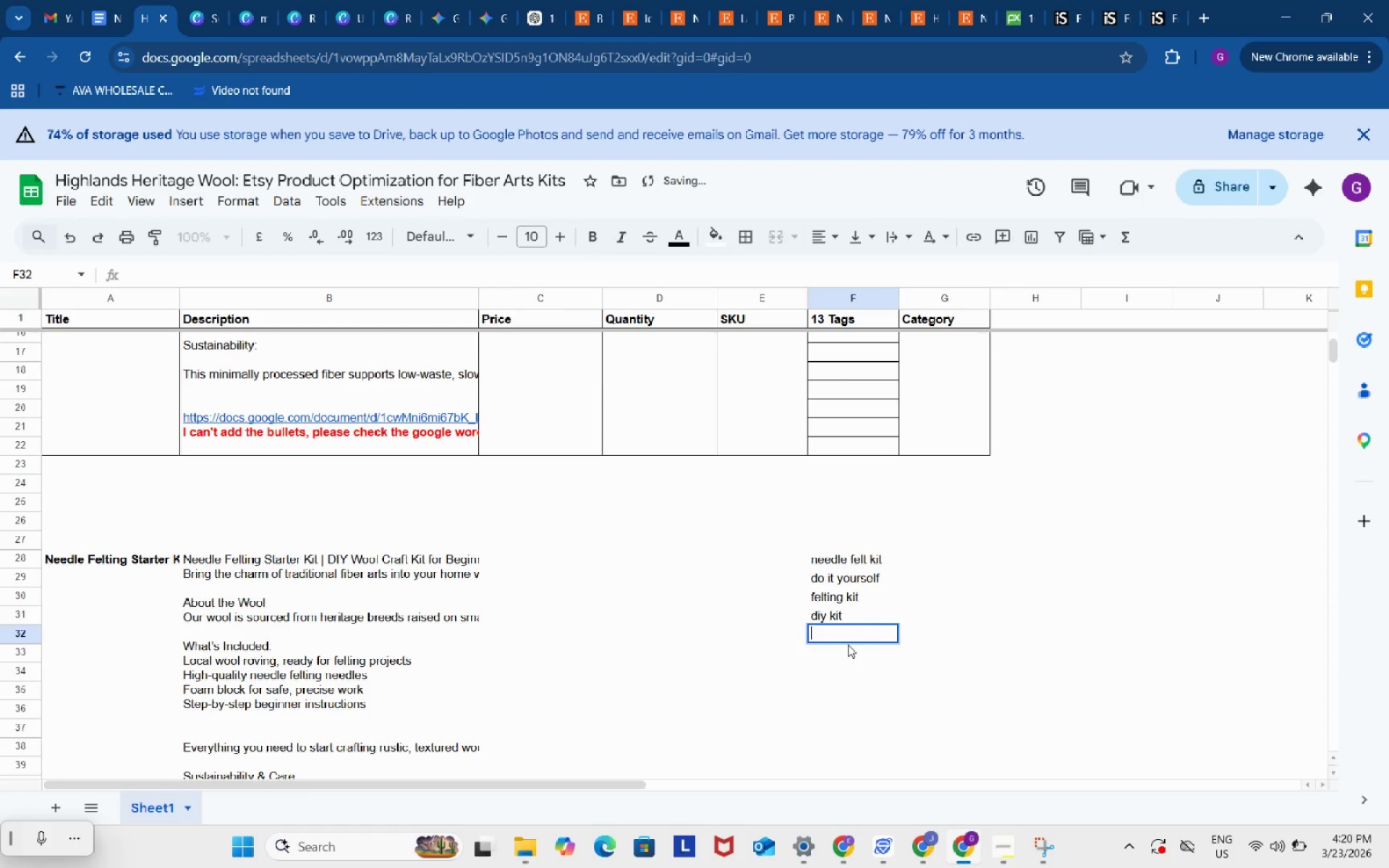 
key(Control+V)
 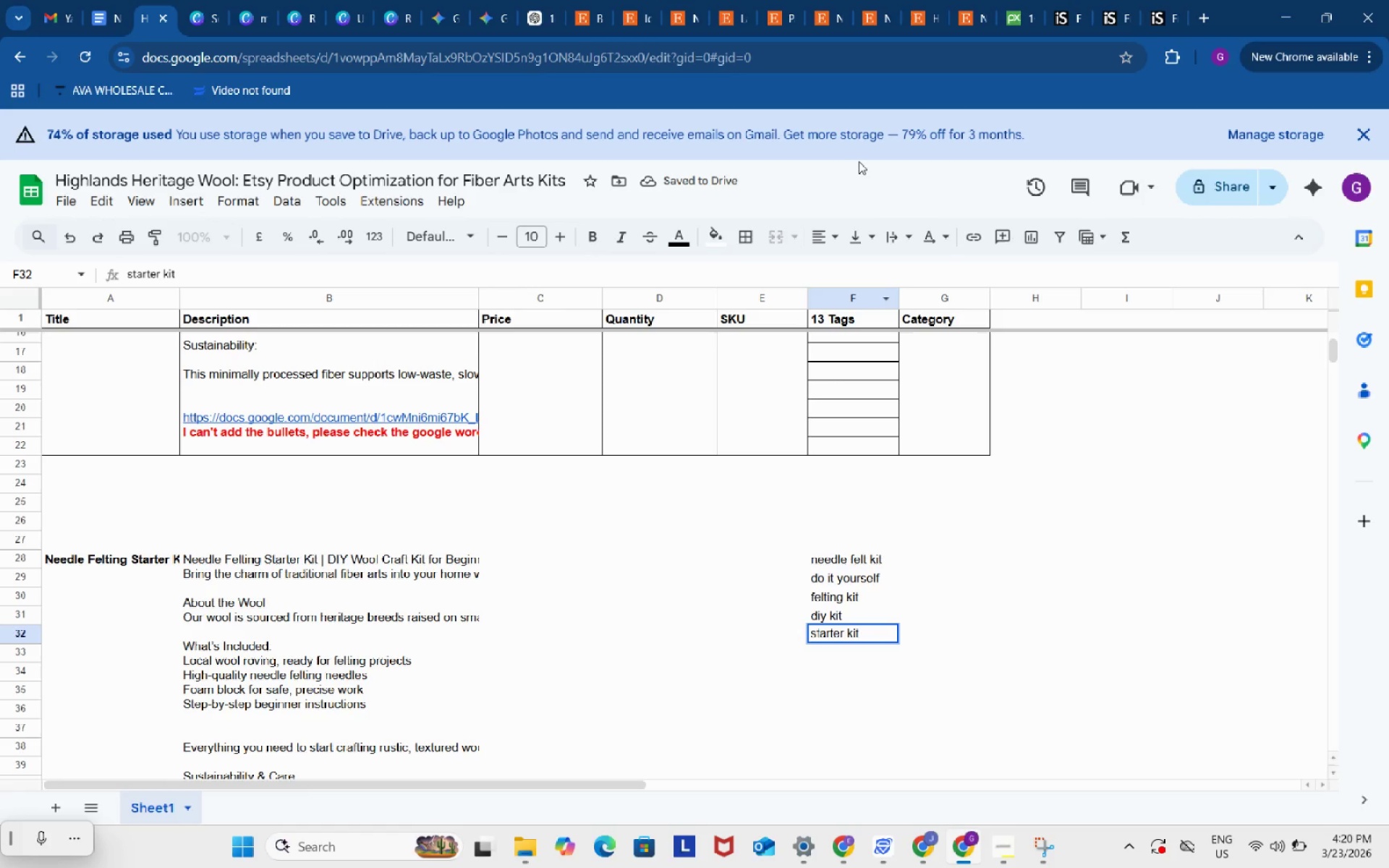 
left_click([831, 6])
 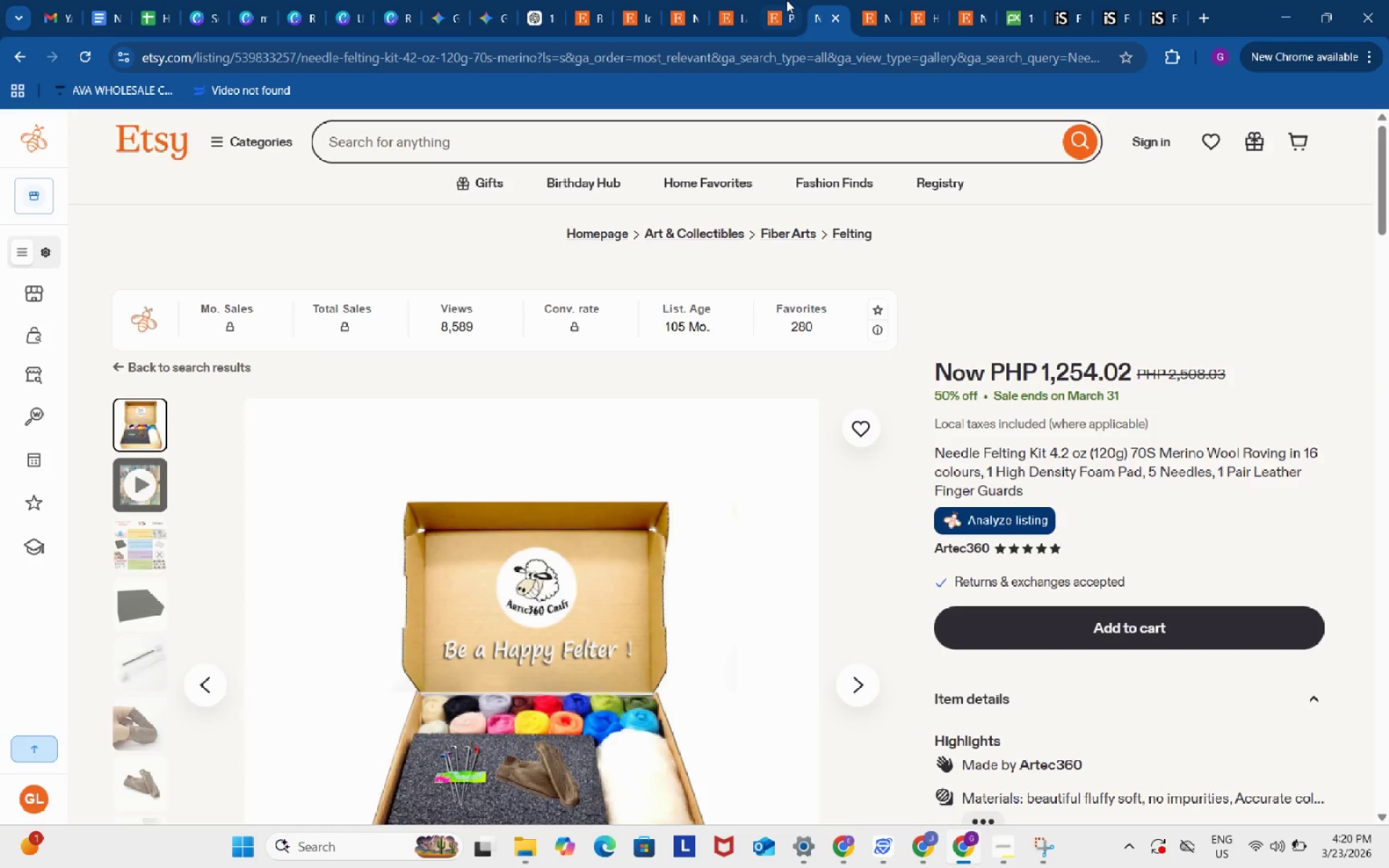 
left_click([786, 0])
 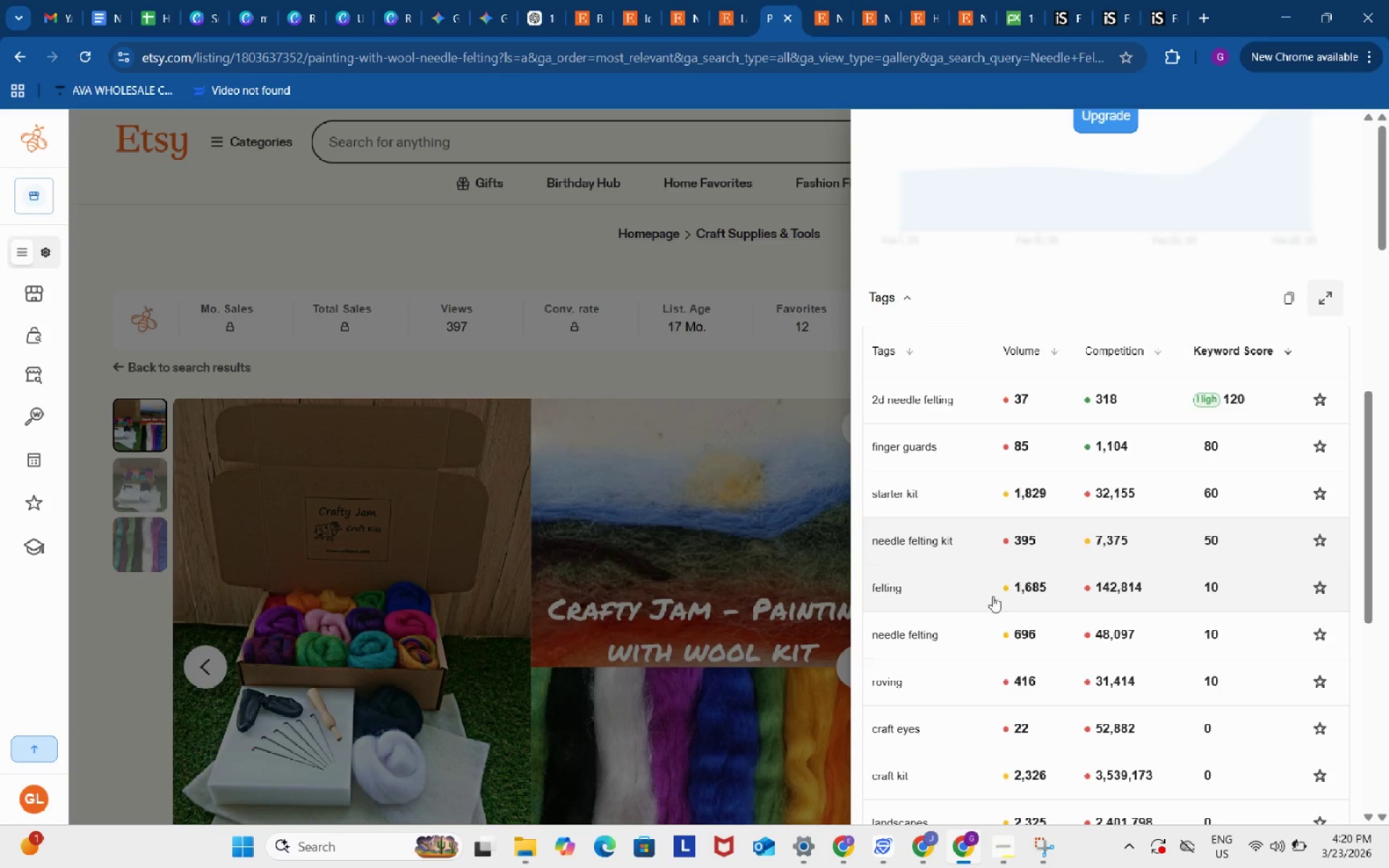 
scroll: coordinate [971, 615], scroll_direction: down, amount: 3.0
 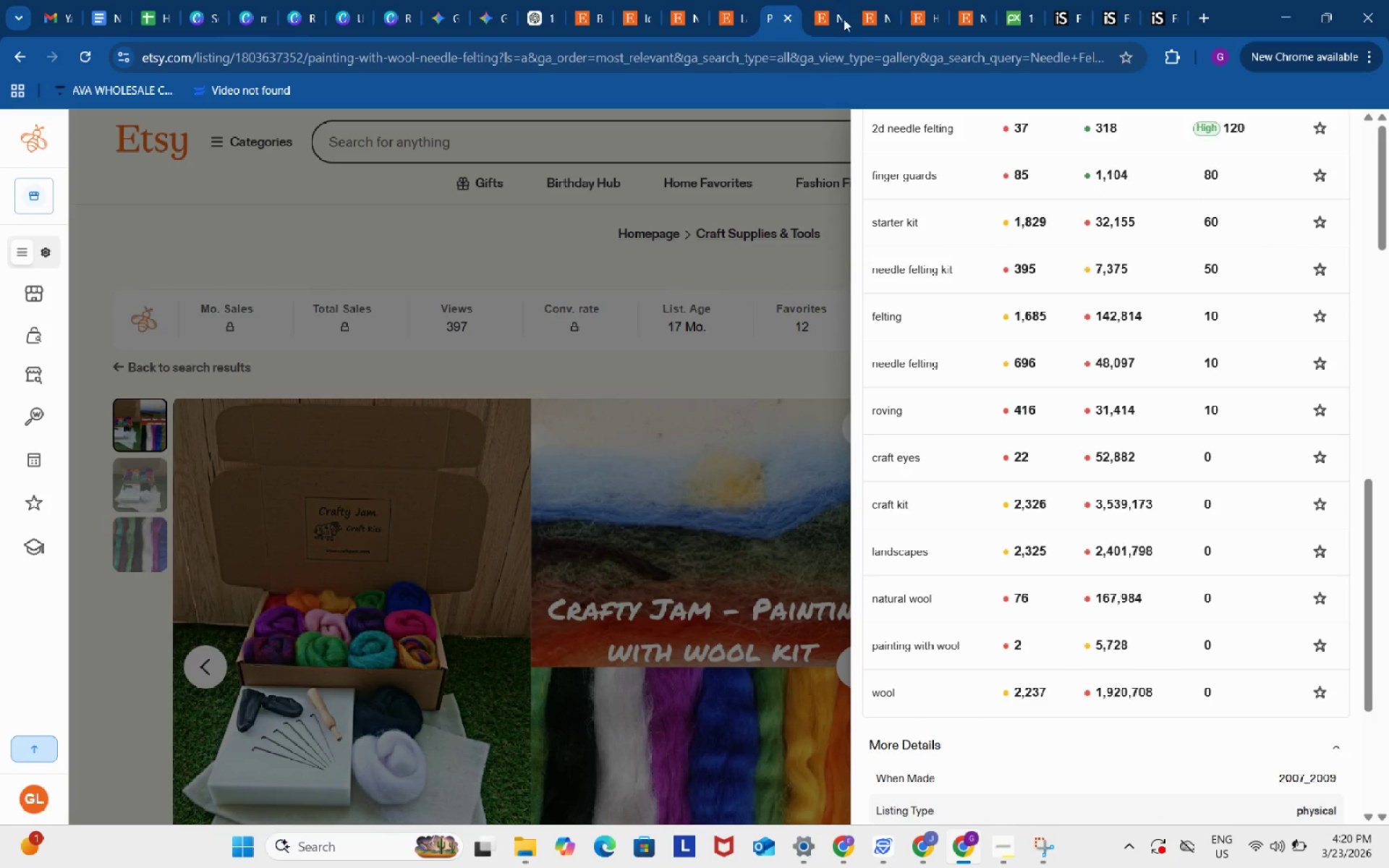 
left_click([838, 6])
 